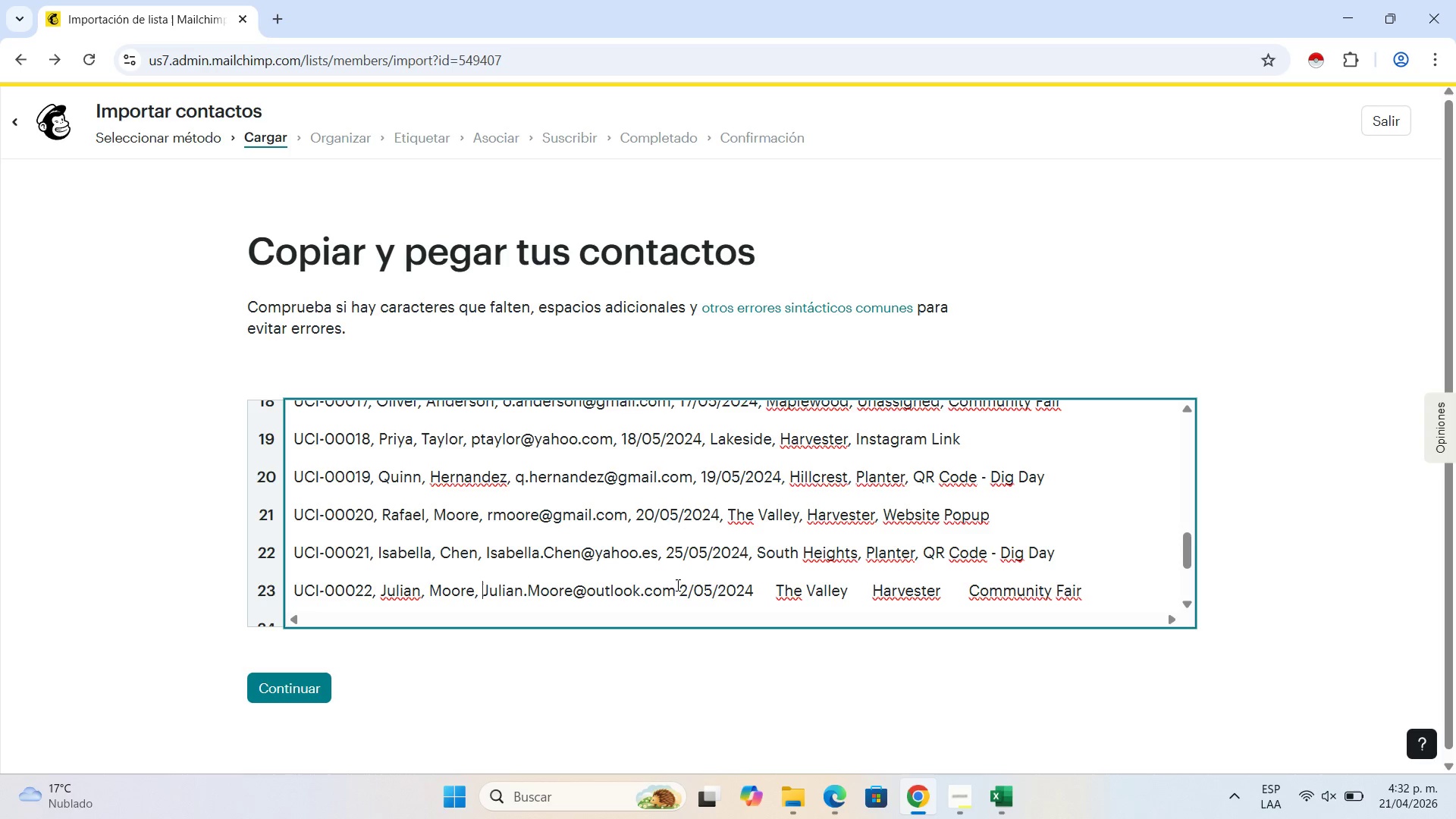 
left_click([676, 586])
 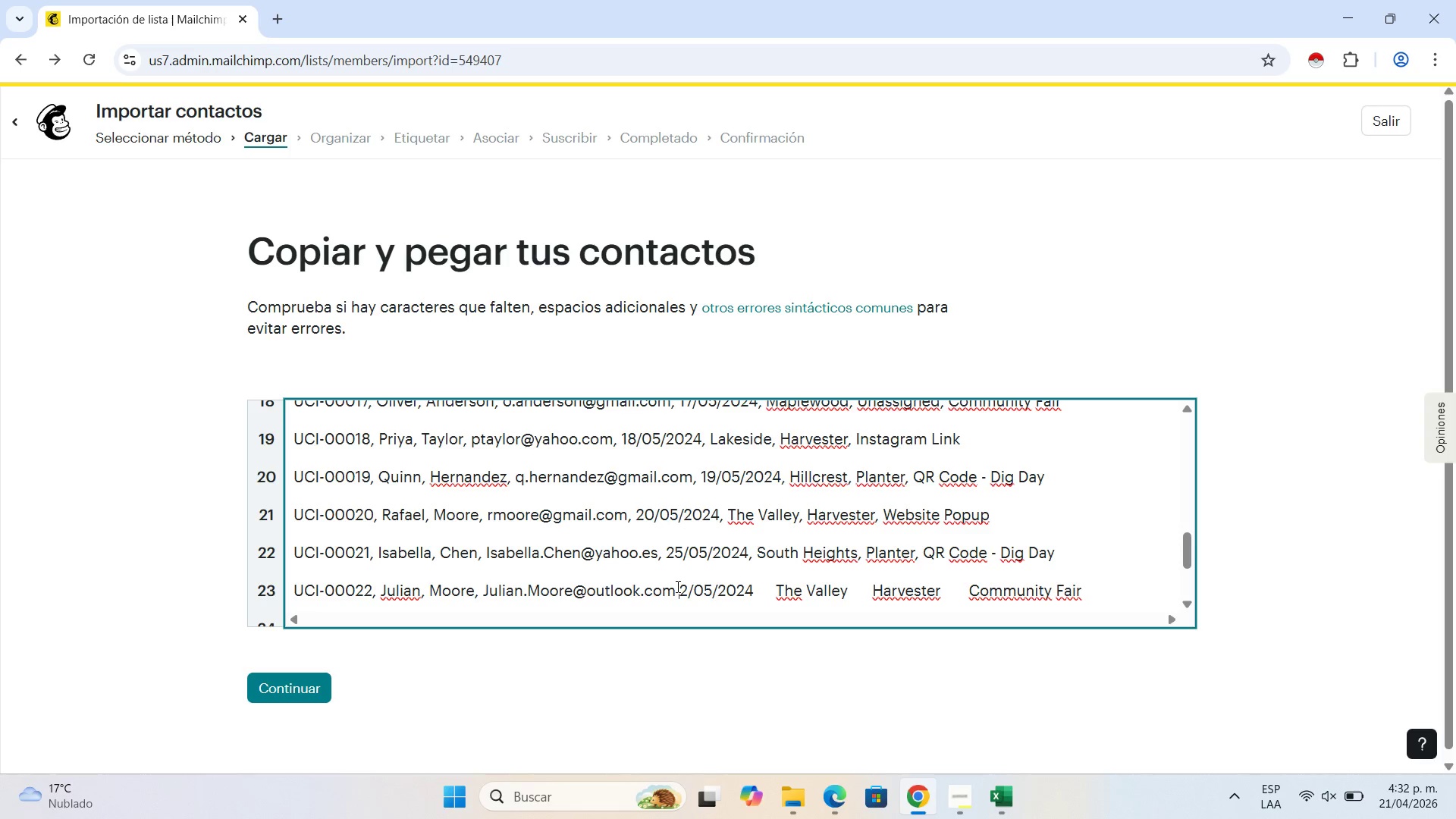 
key(ArrowRight)
 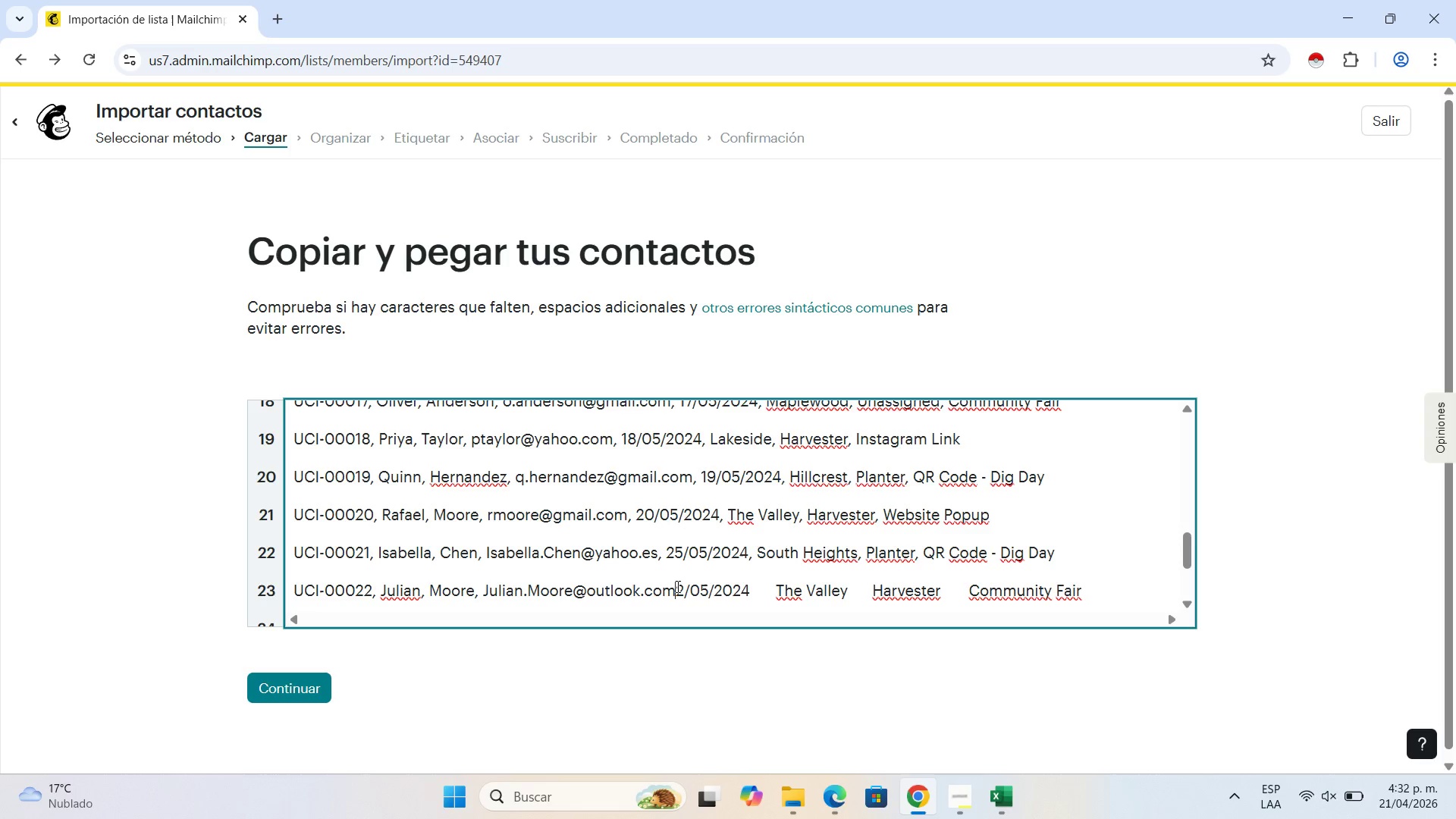 
key(Backspace)
 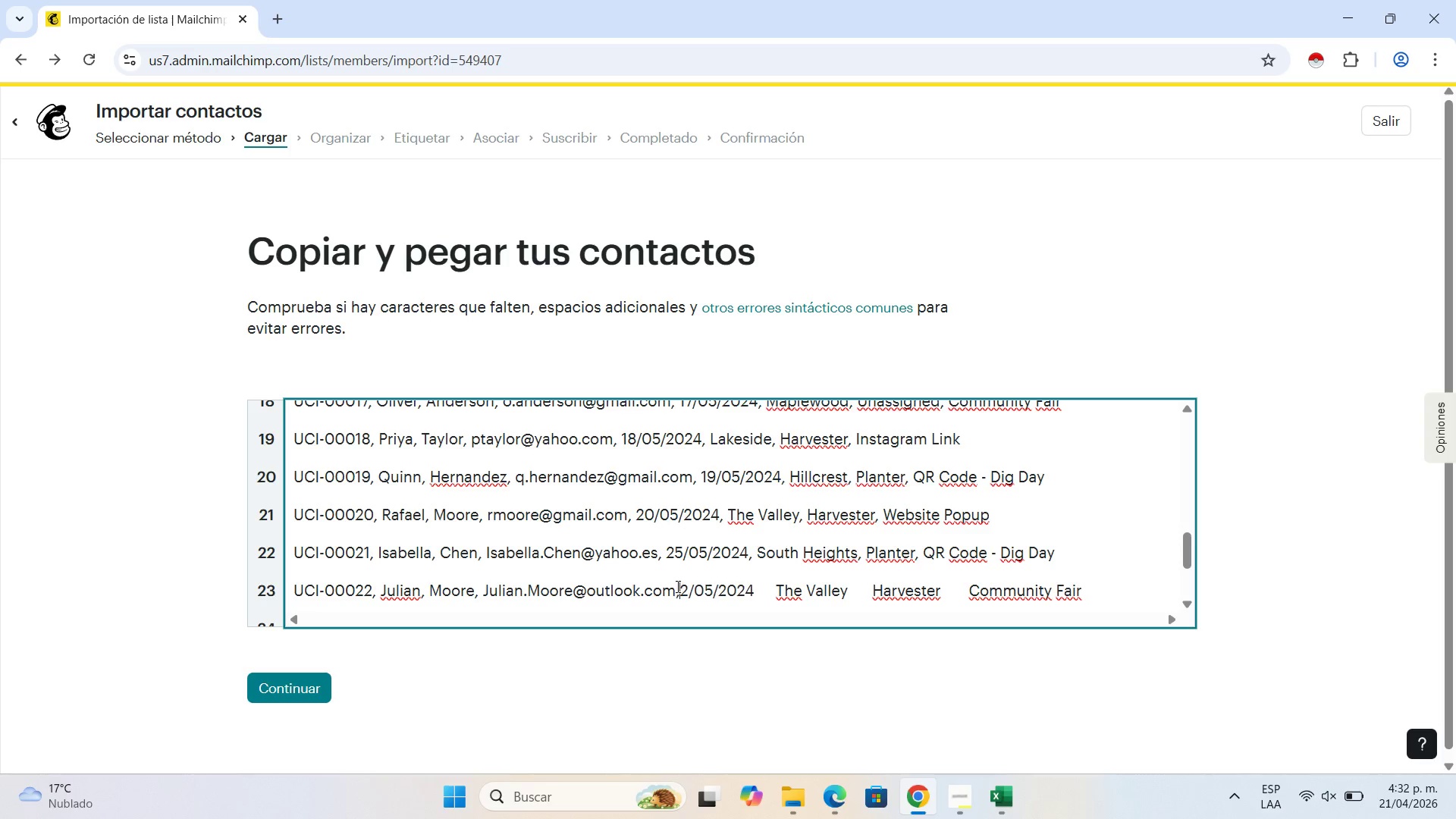 
key(Comma)
 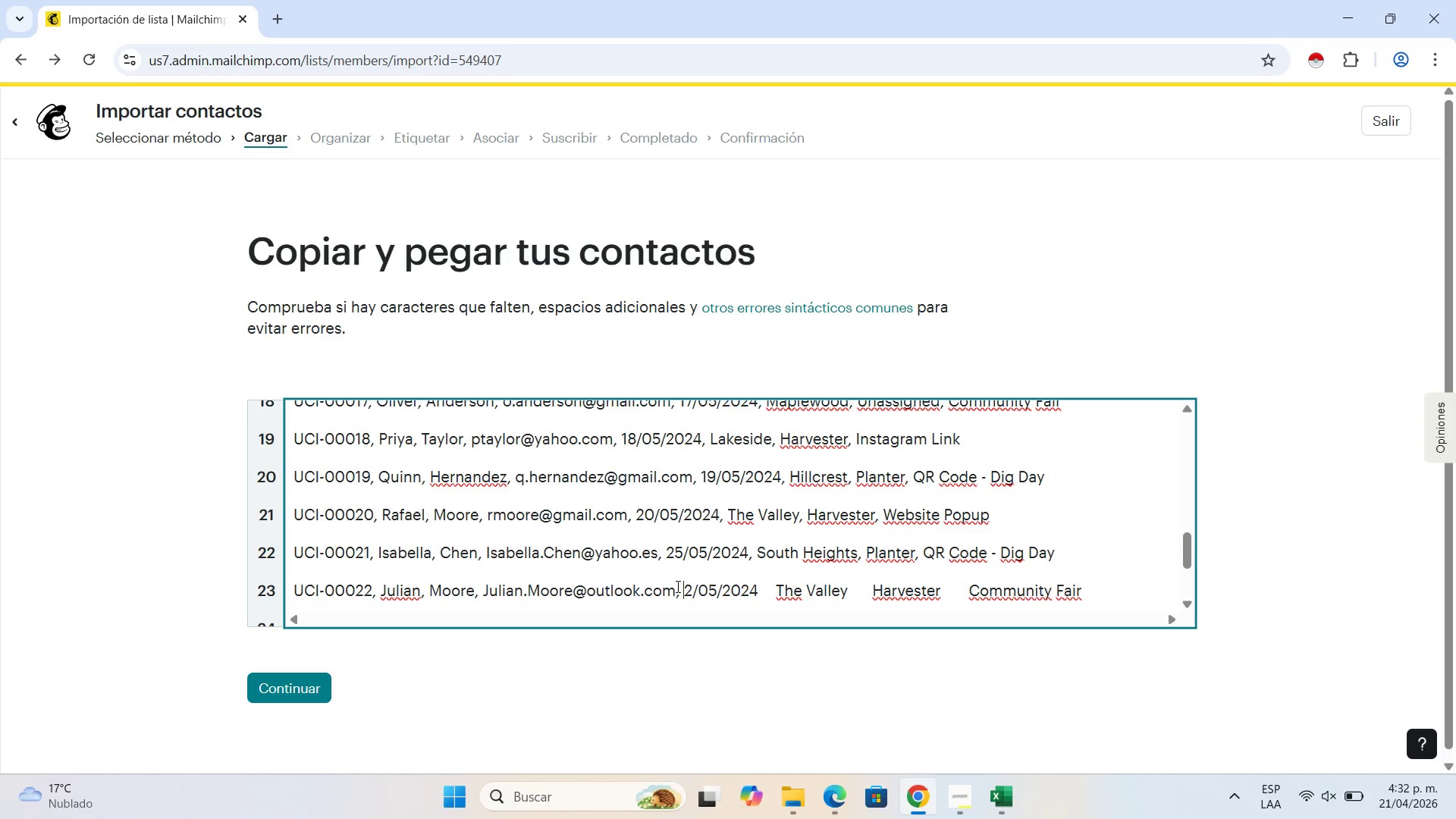 
key(Space)
 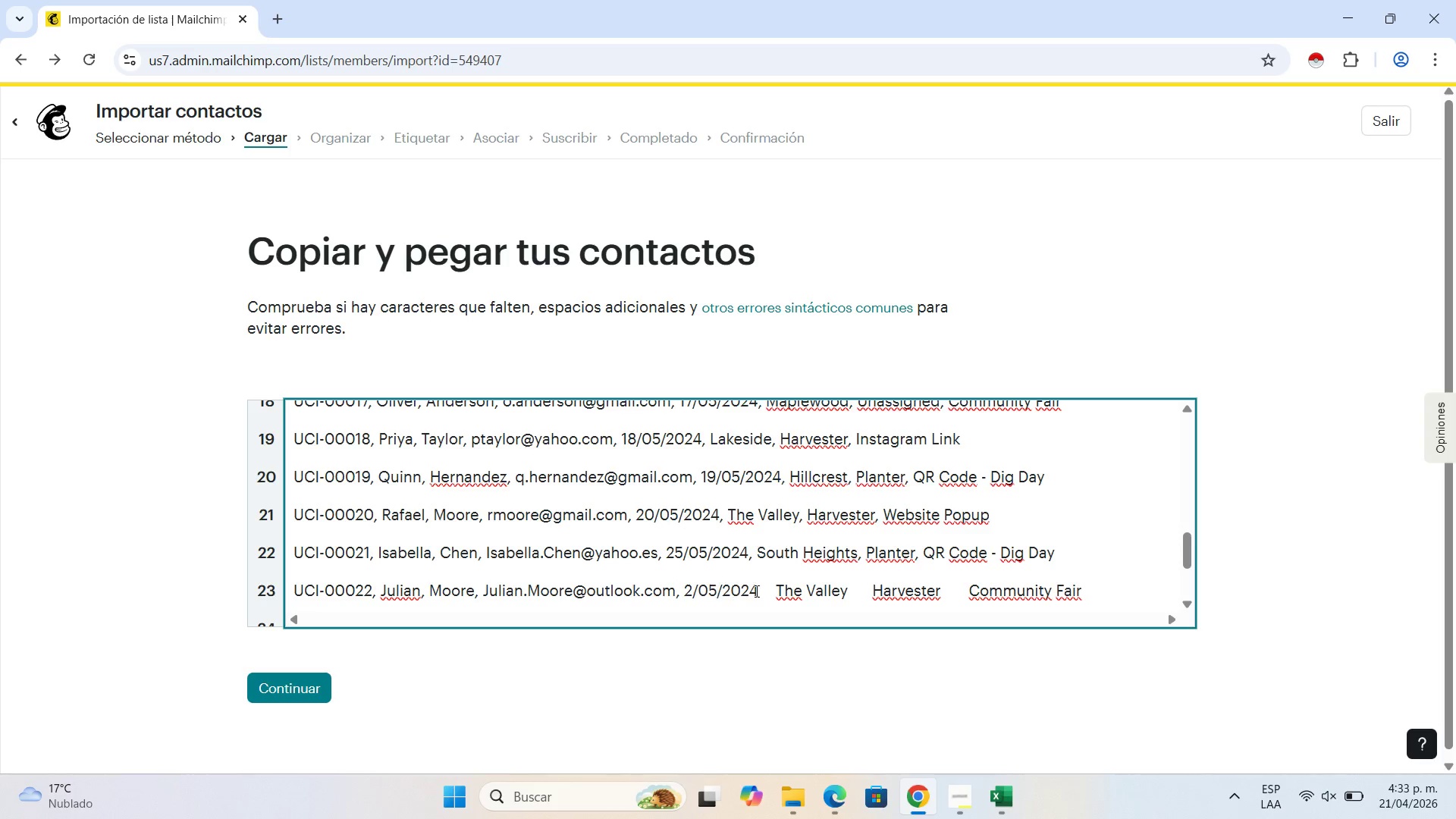 
left_click([778, 588])
 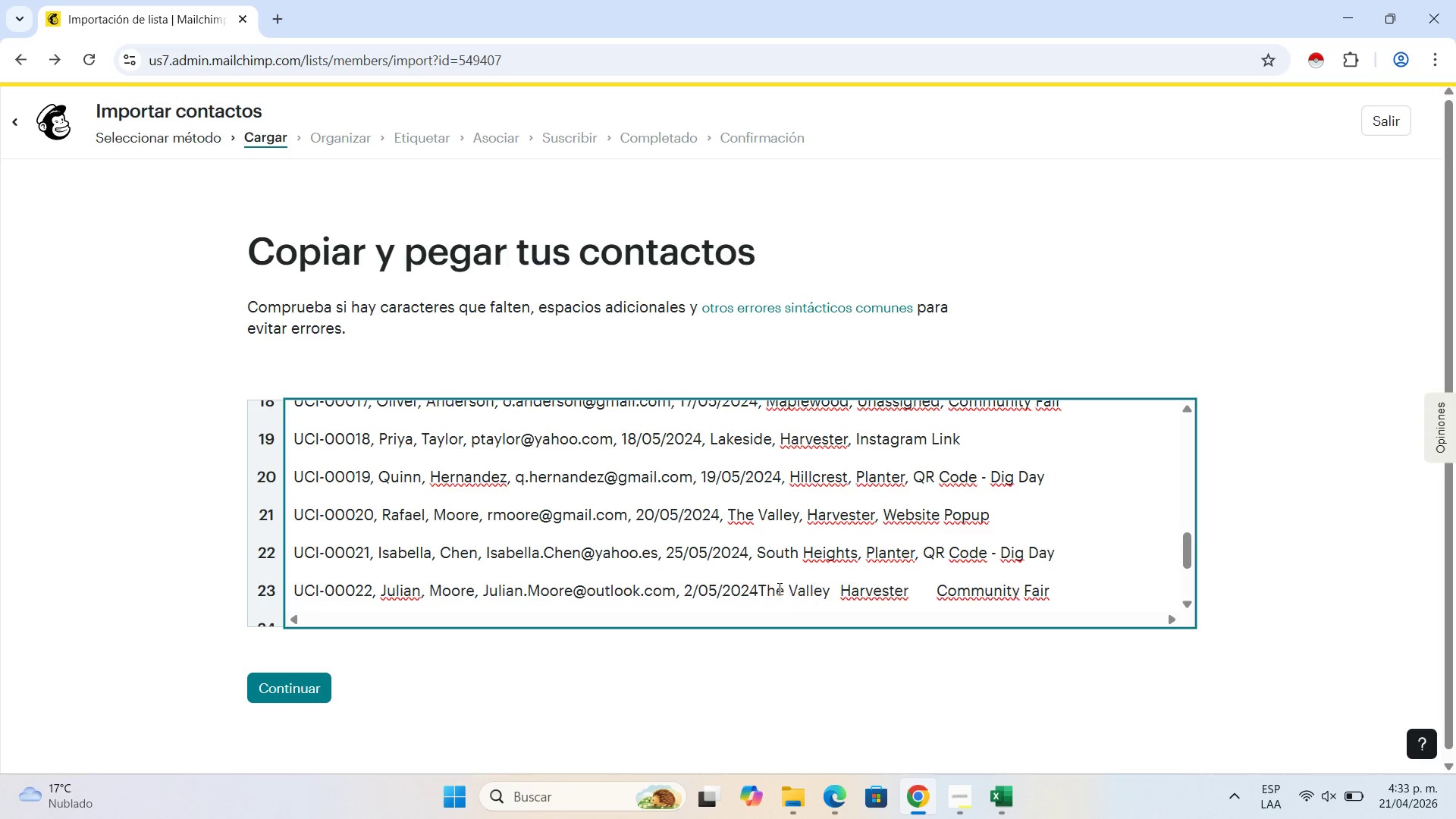 
key(Backspace)
 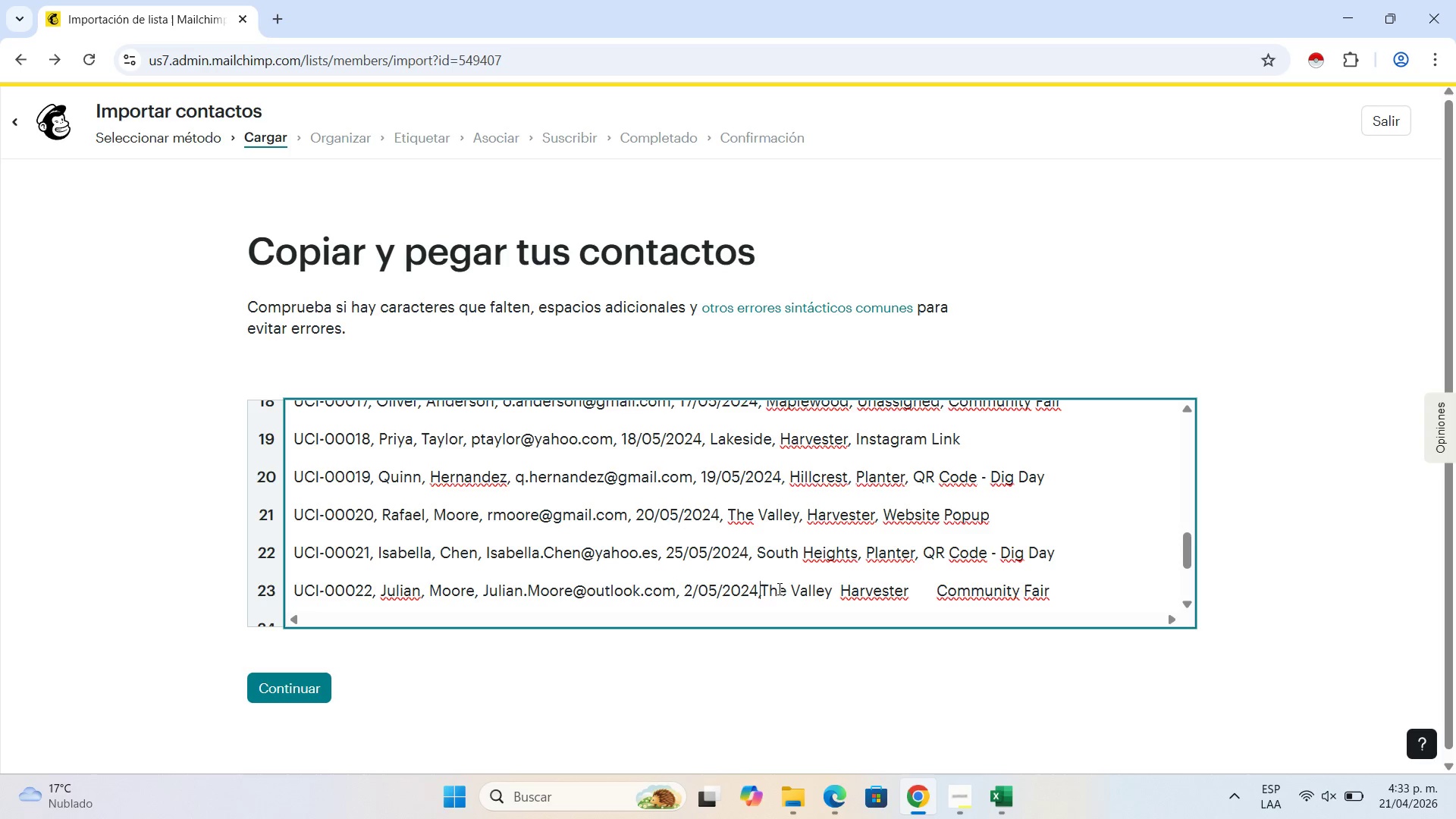 
key(Comma)
 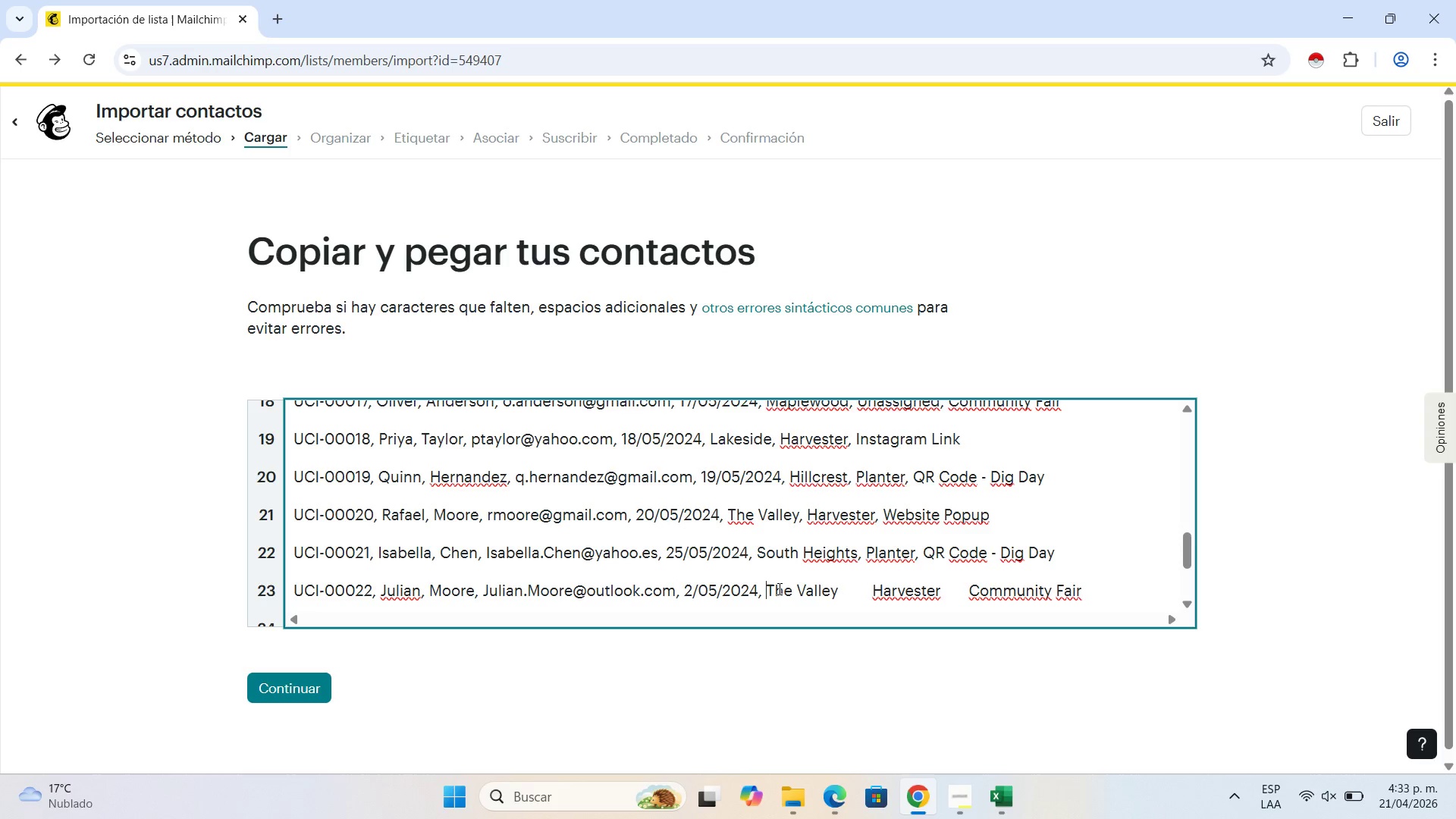 
key(Space)
 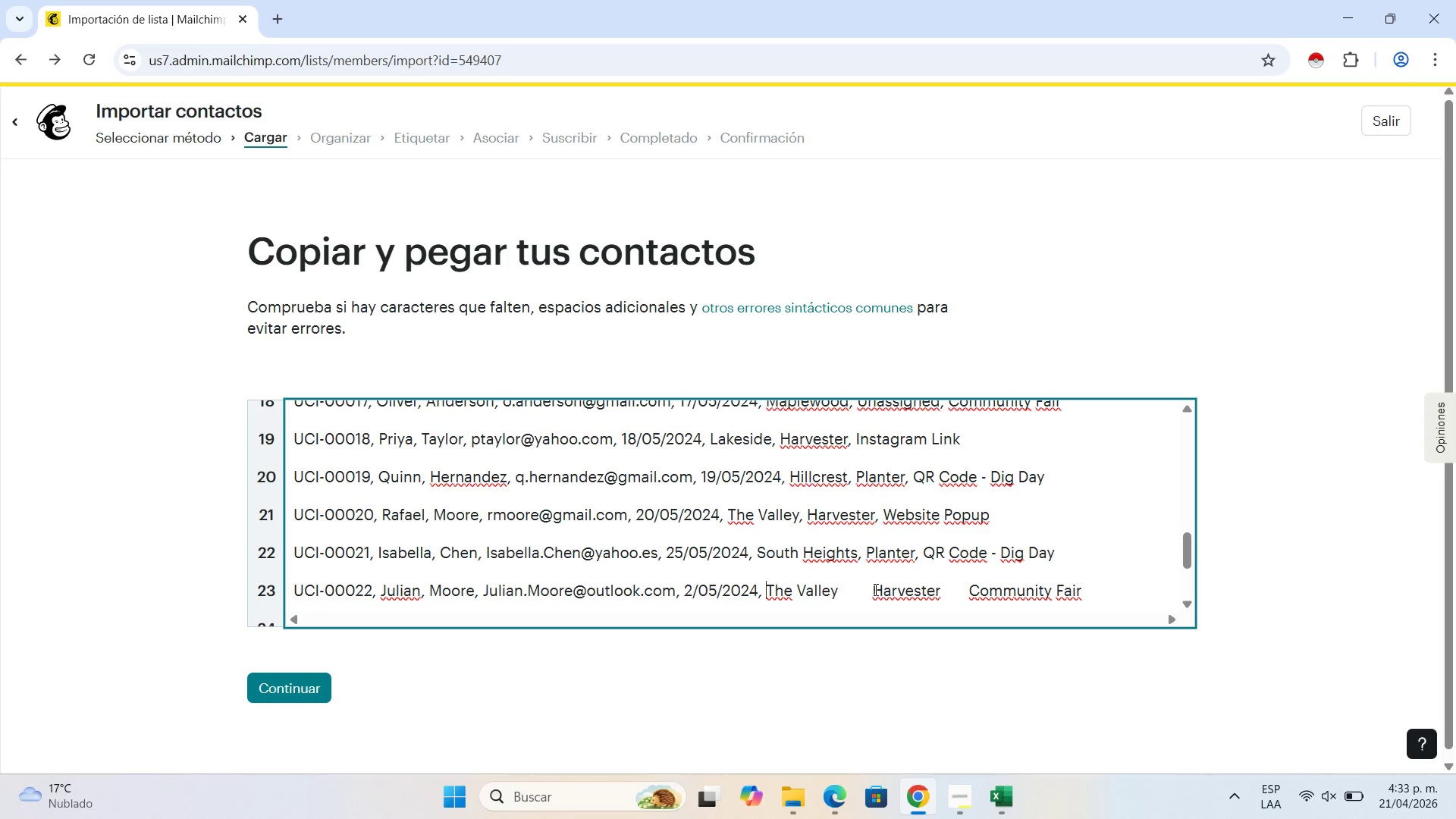 
left_click([874, 589])
 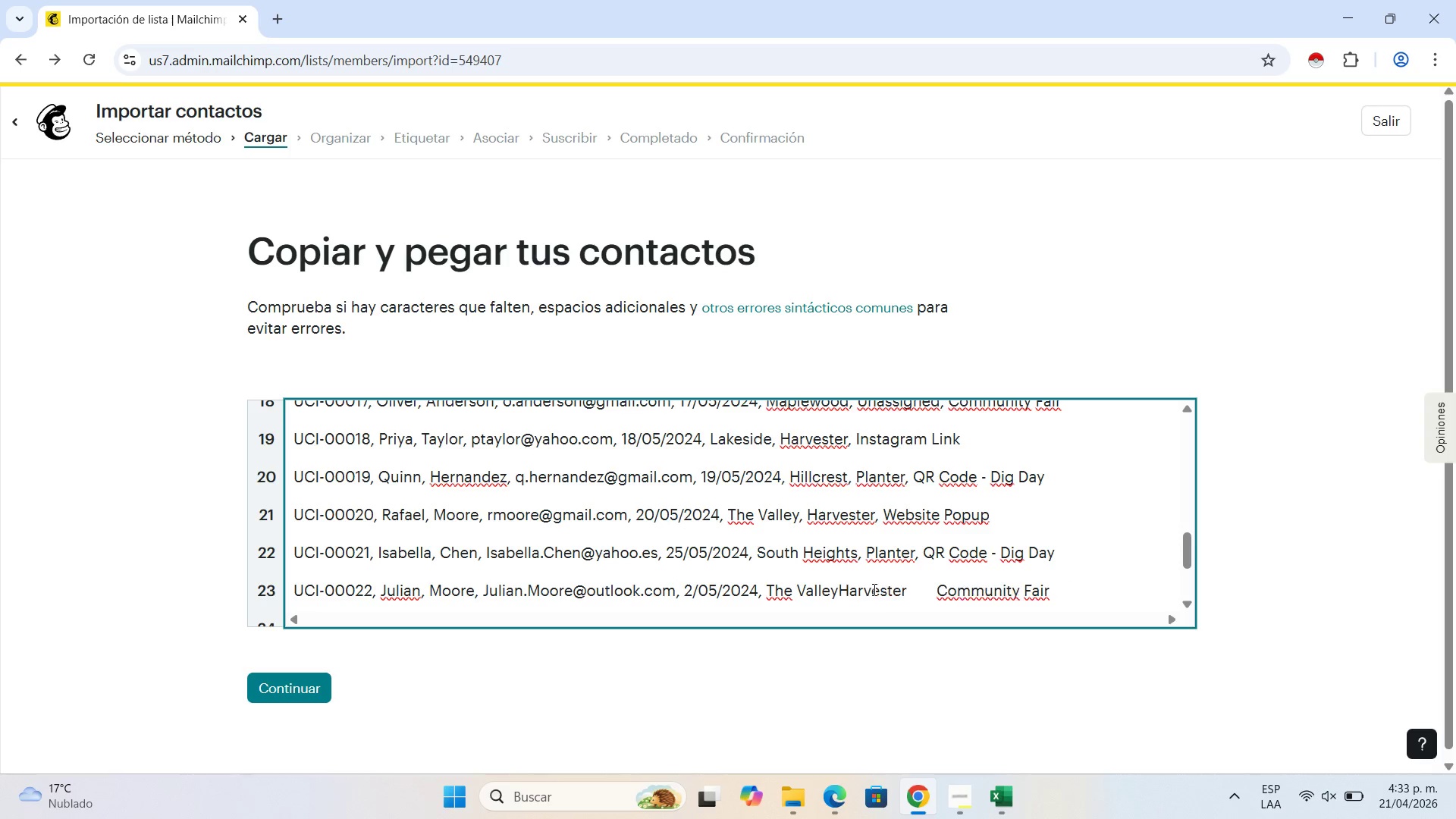 
key(Backspace)
 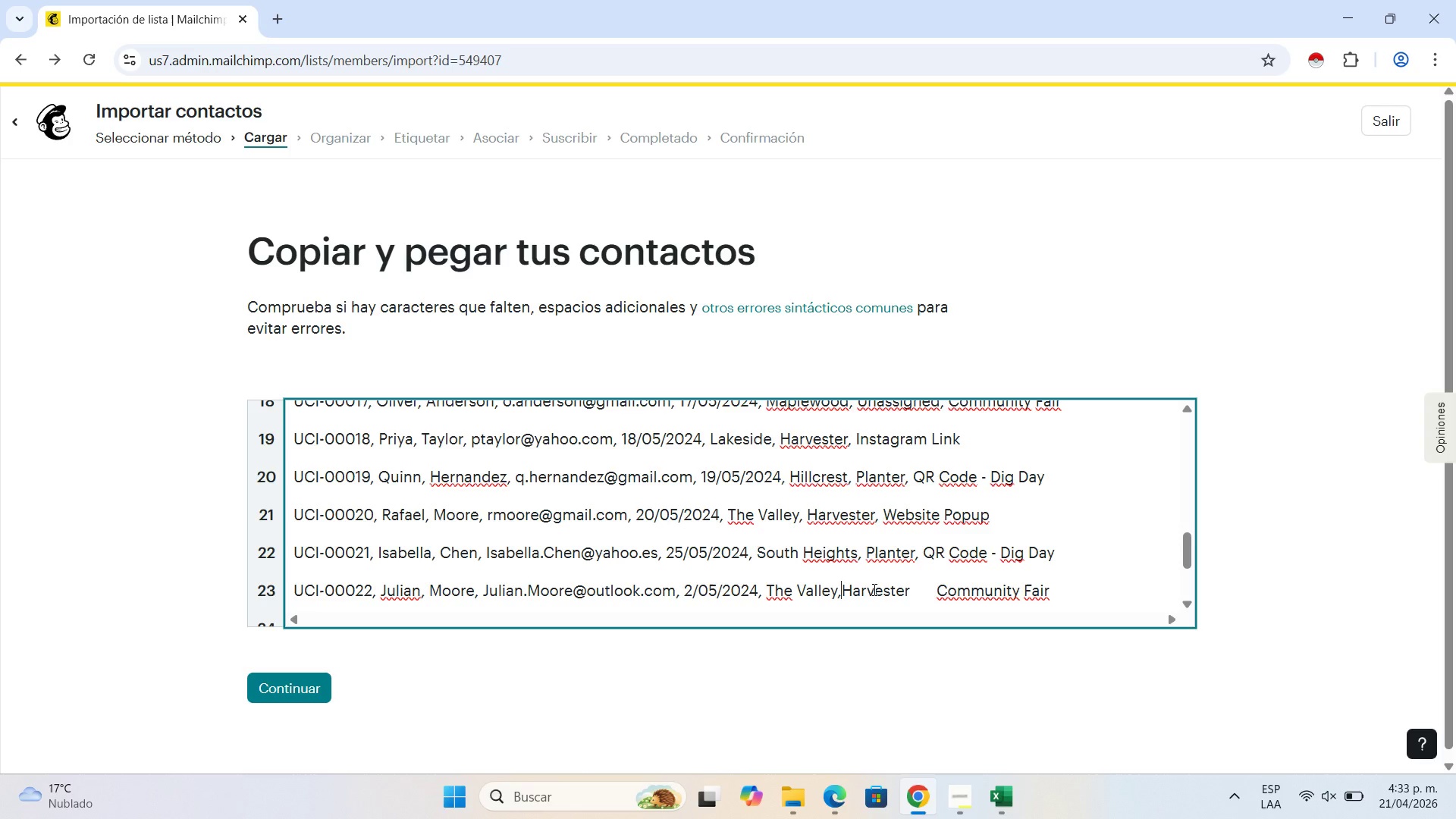 
key(Comma)
 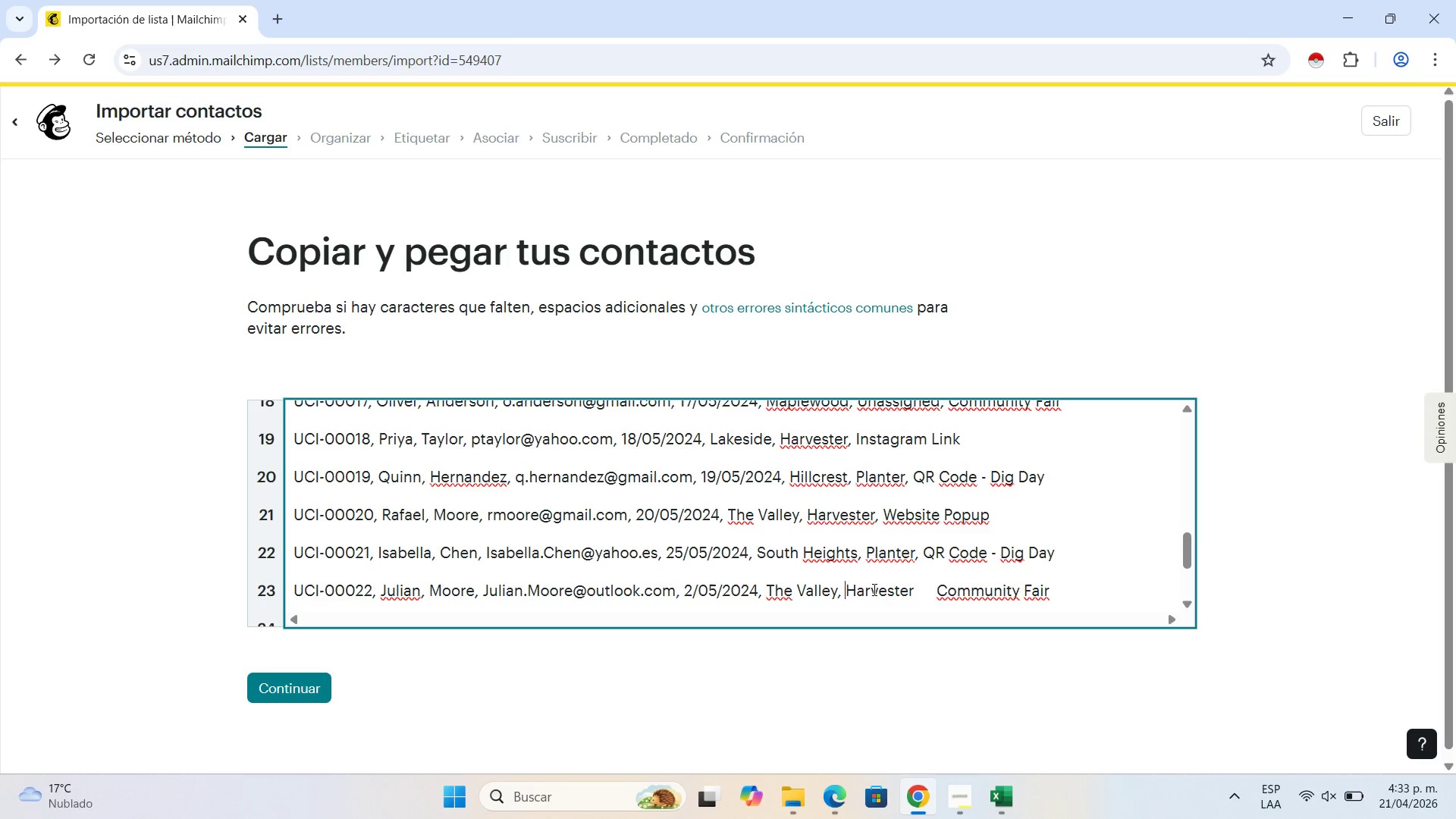 
key(Space)
 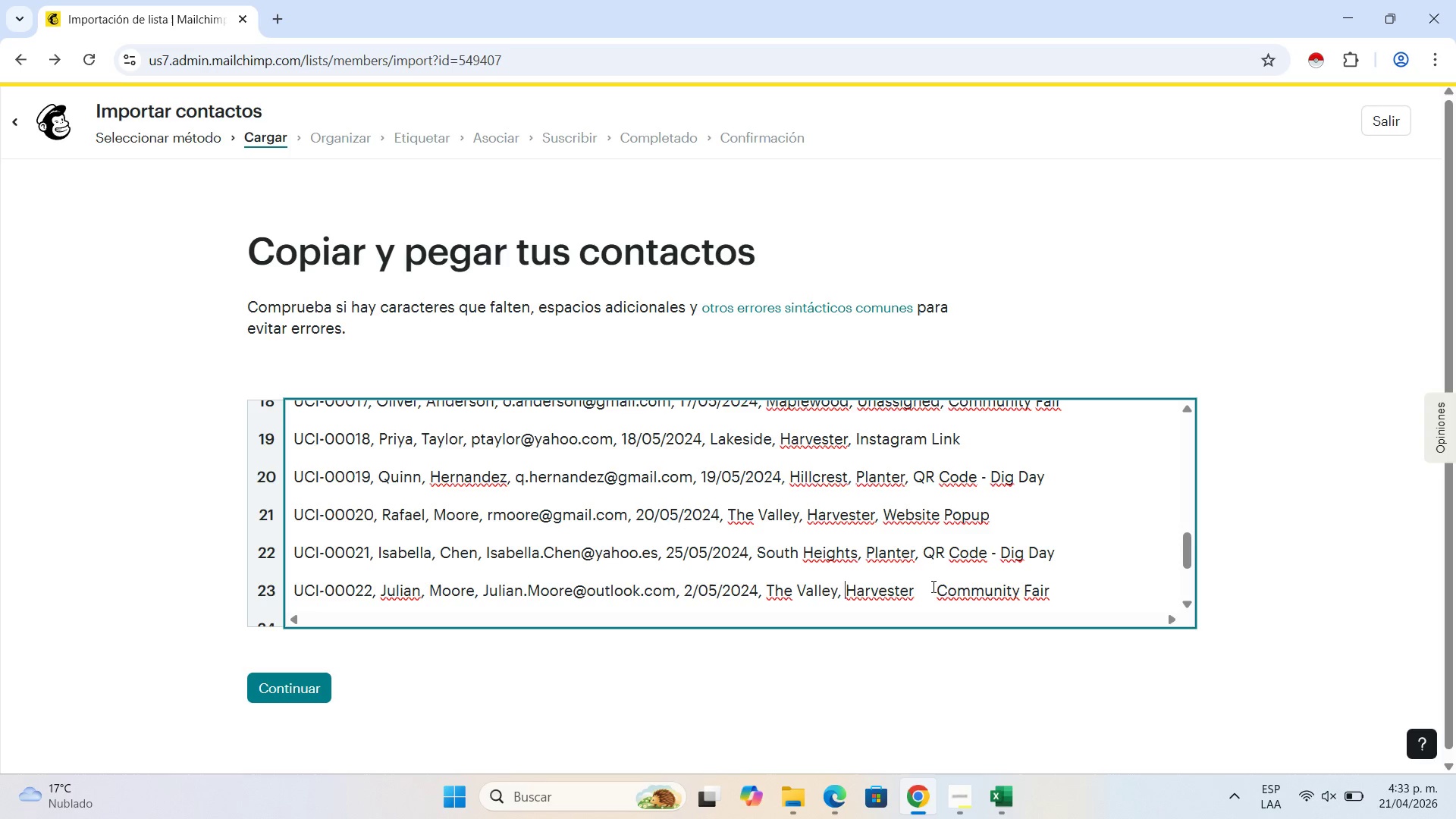 
left_click([933, 584])
 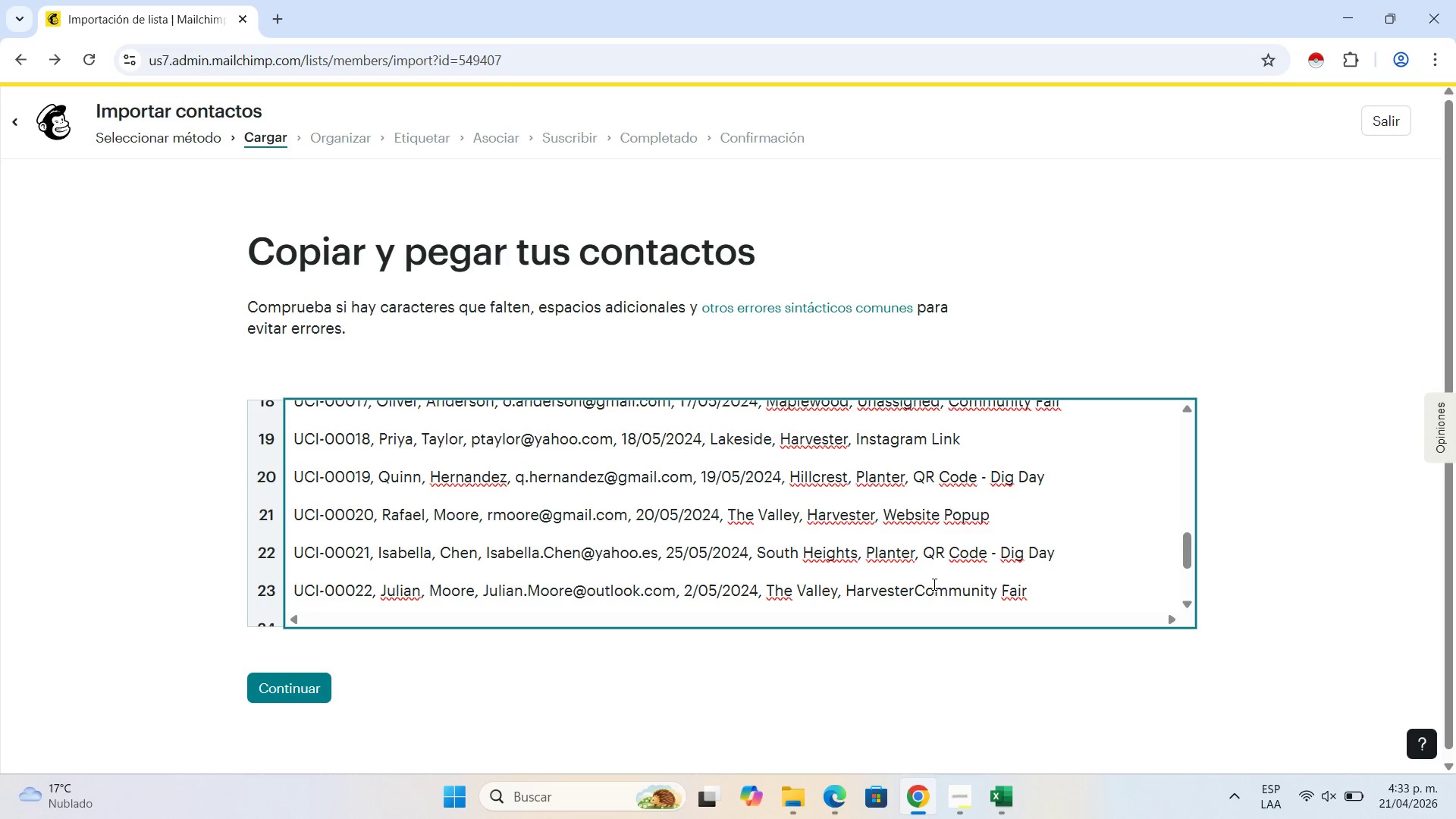 
key(Backspace)
 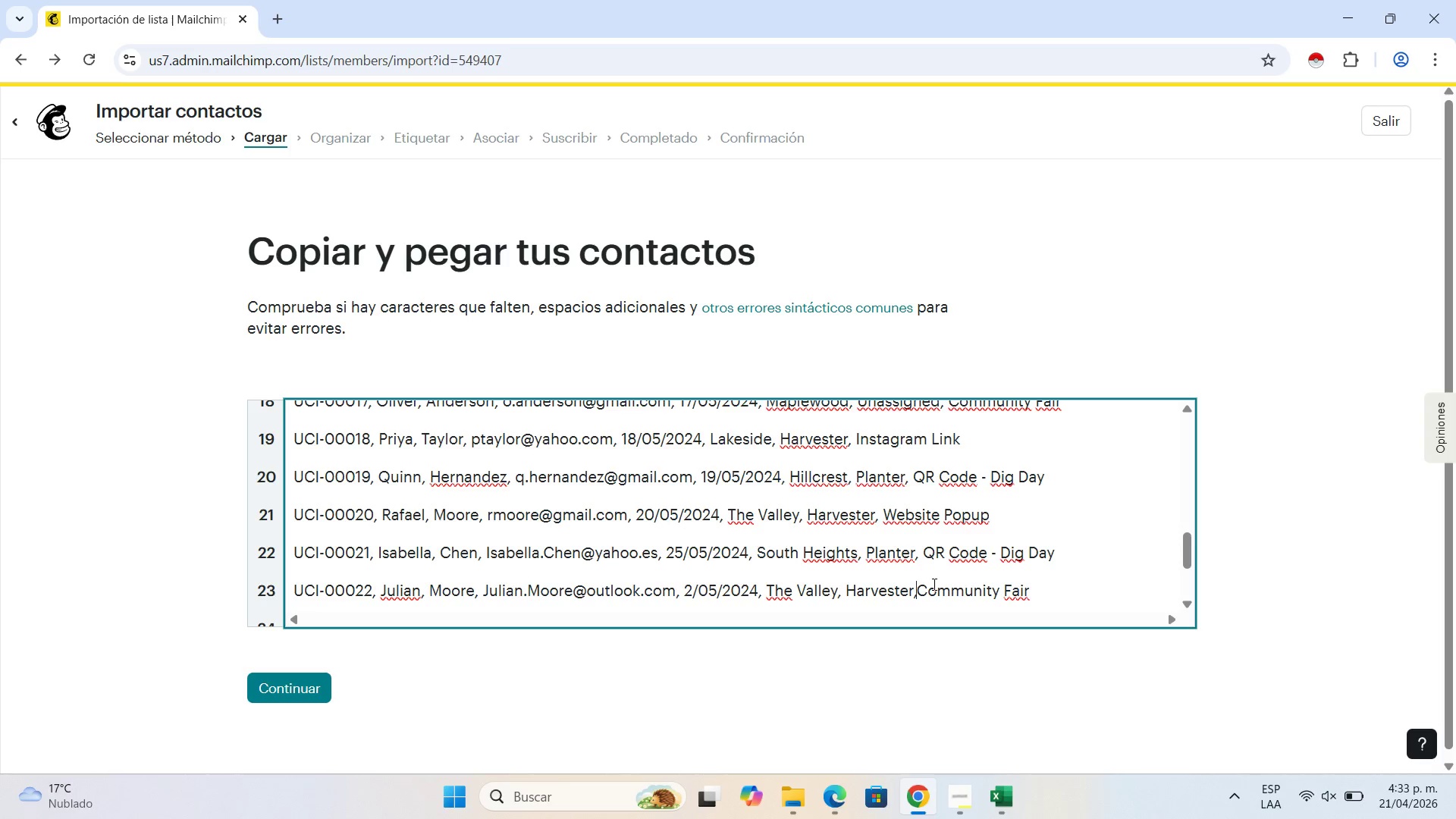 
key(Comma)
 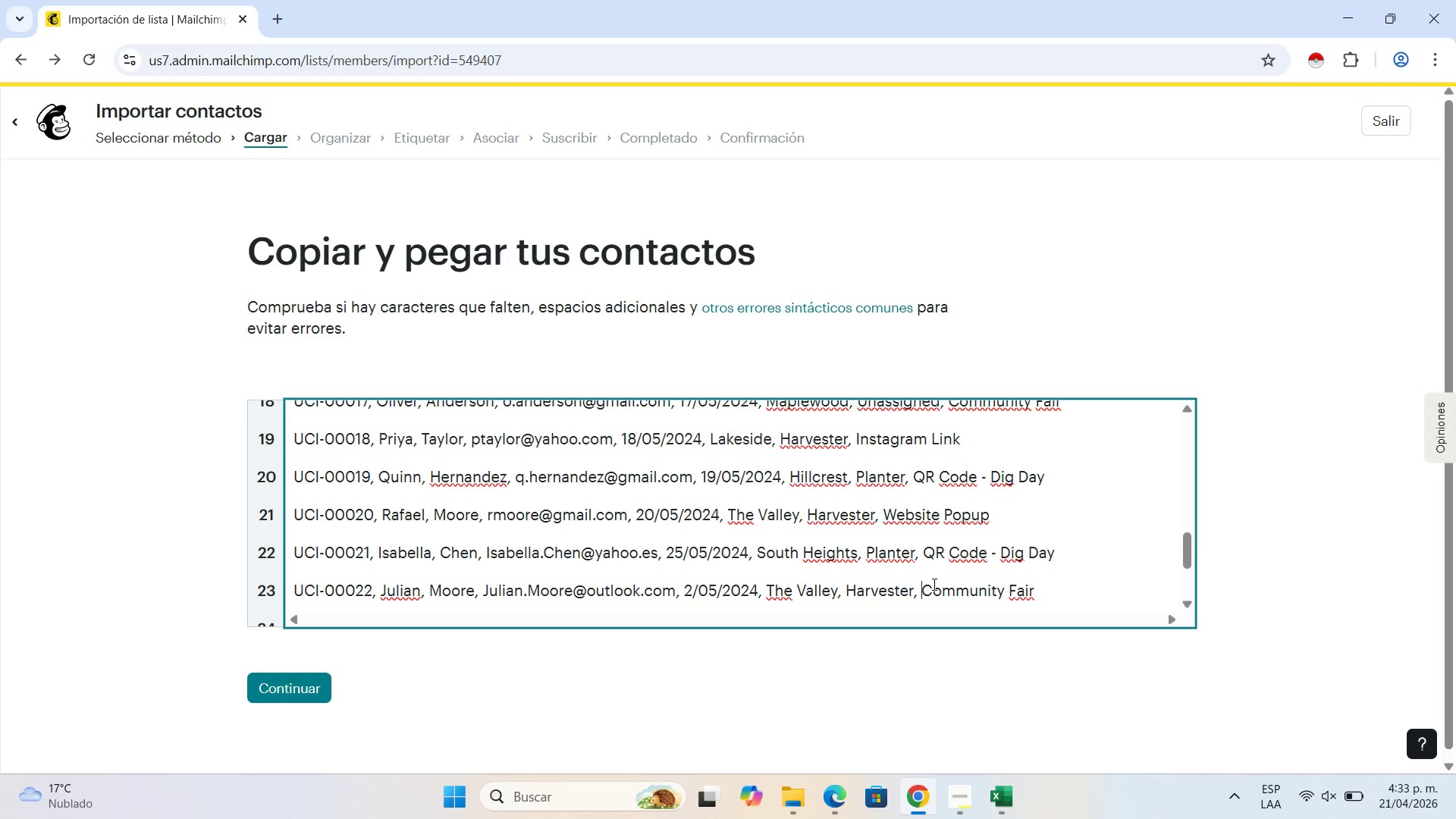 
key(Space)
 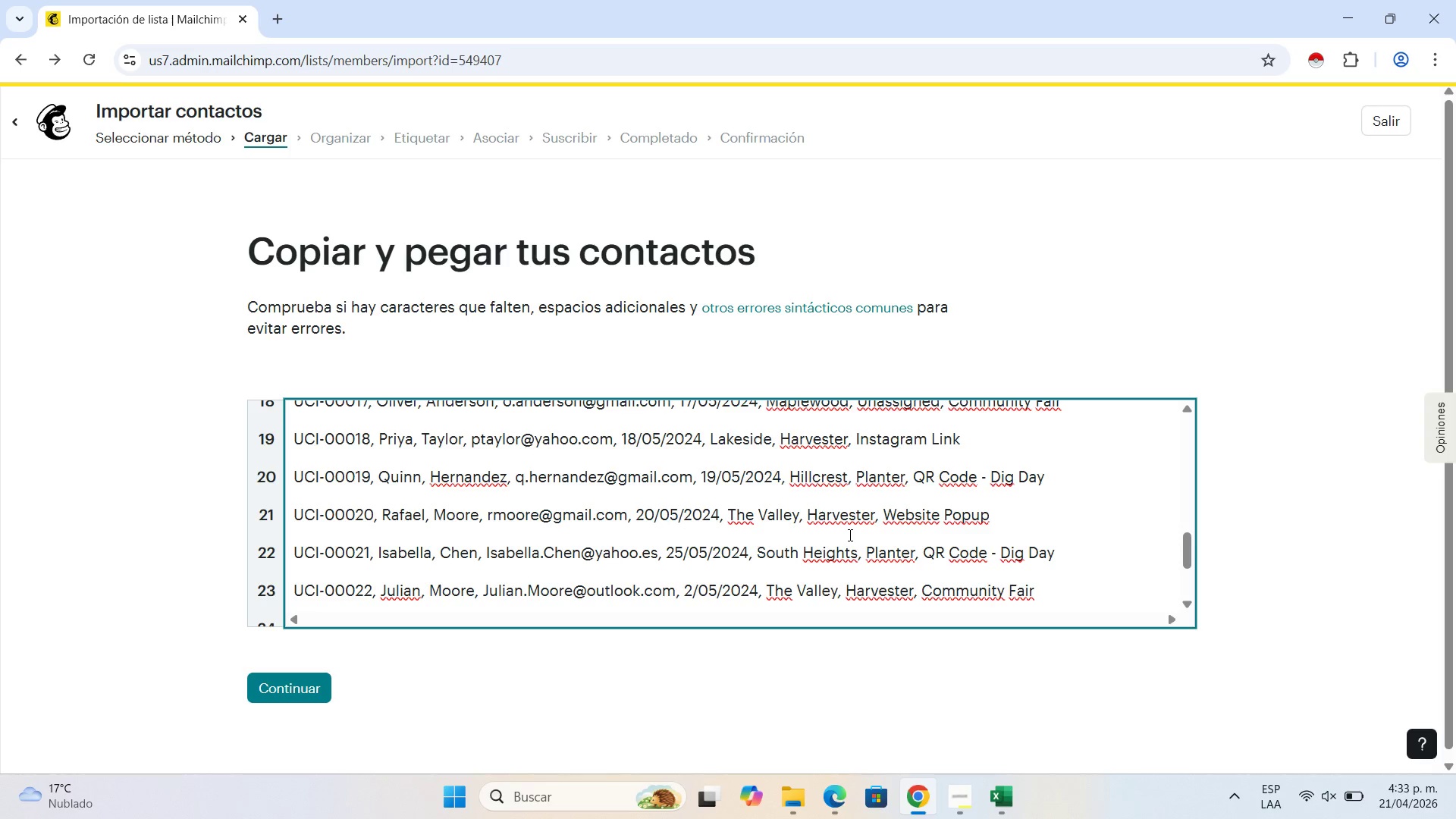 
scroll: coordinate [406, 550], scroll_direction: down, amount: 2.0
 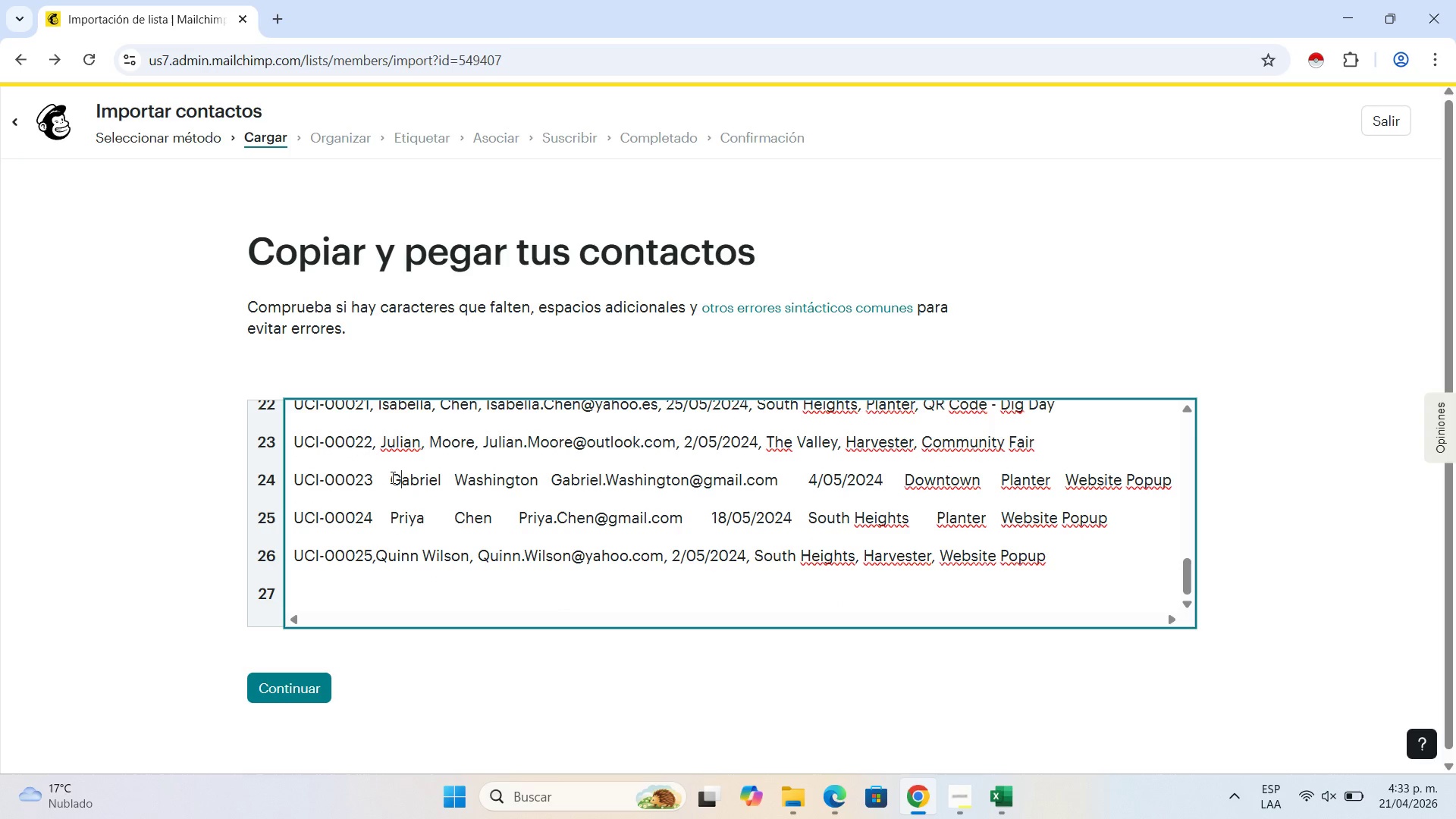 
double_click([391, 477])
 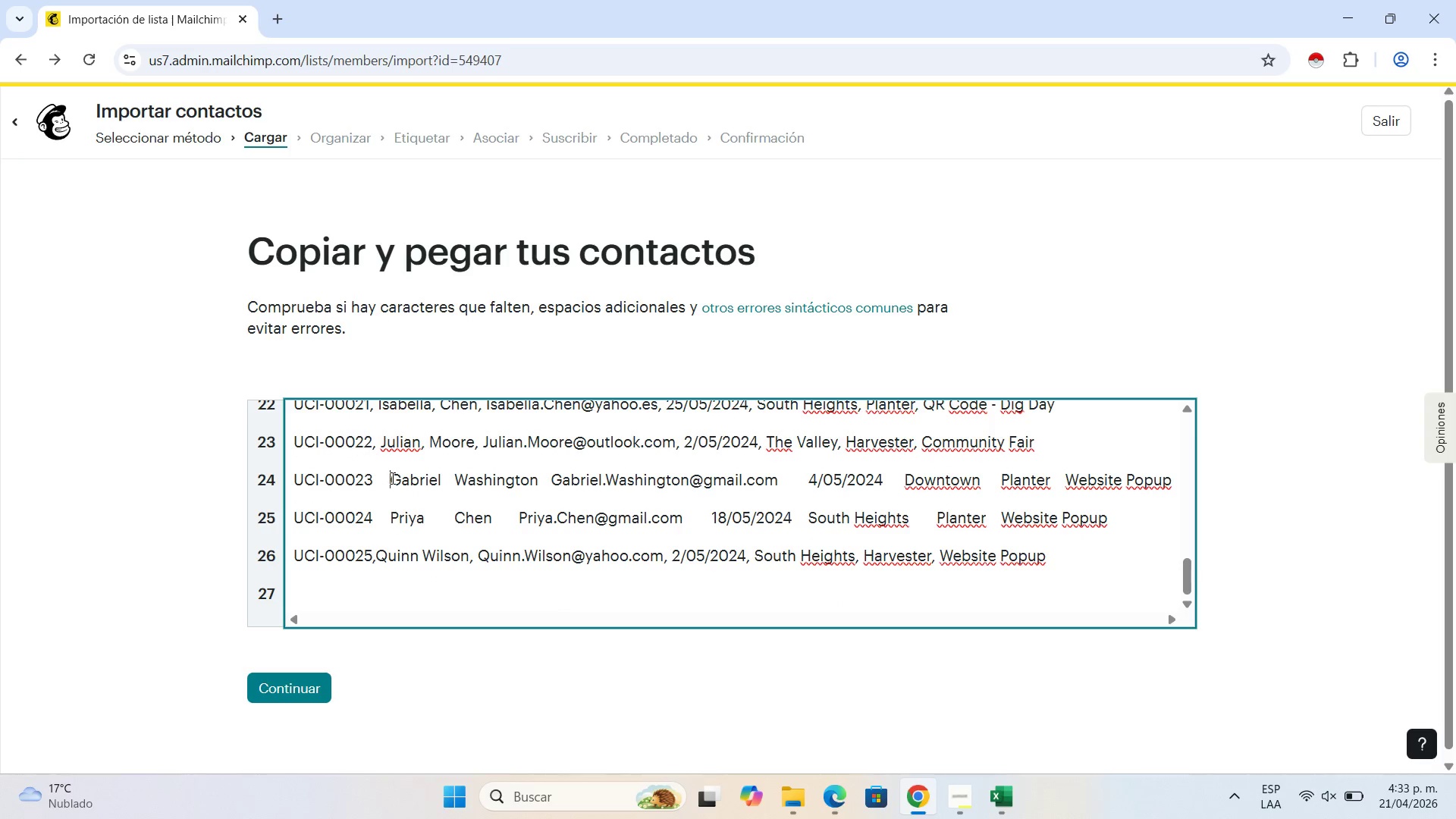 
key(Backspace)
 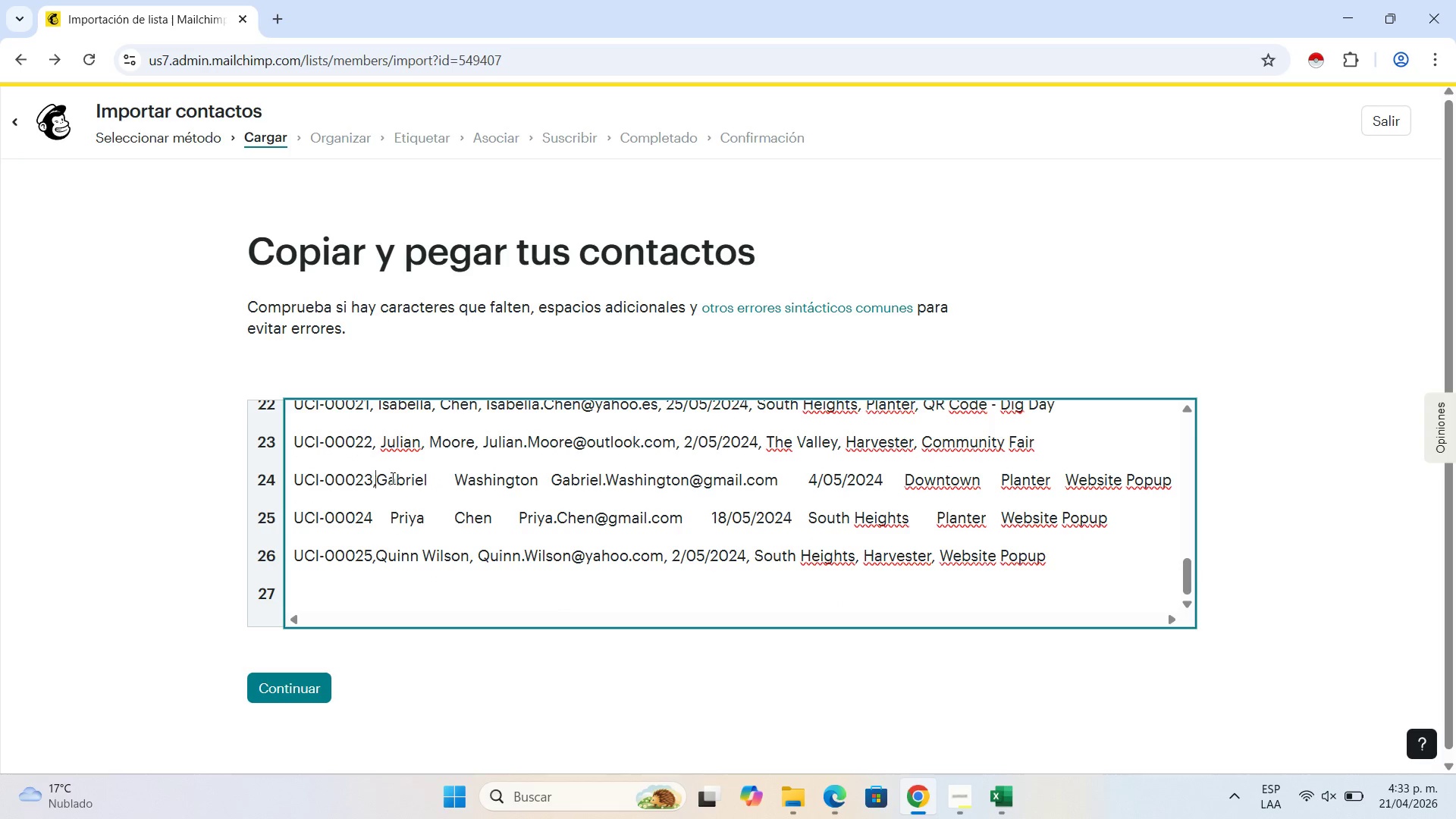 
key(Comma)
 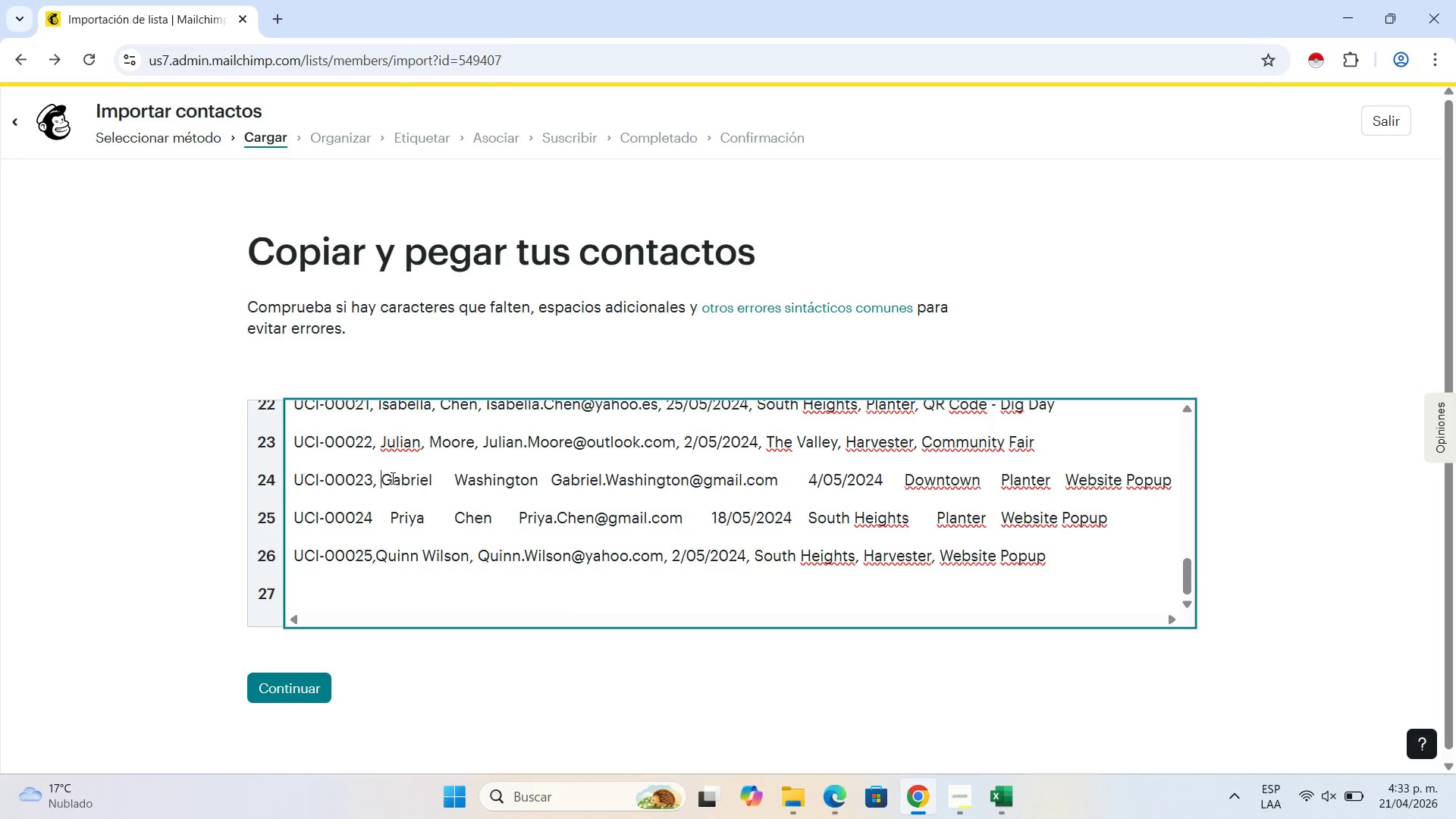 
key(Space)
 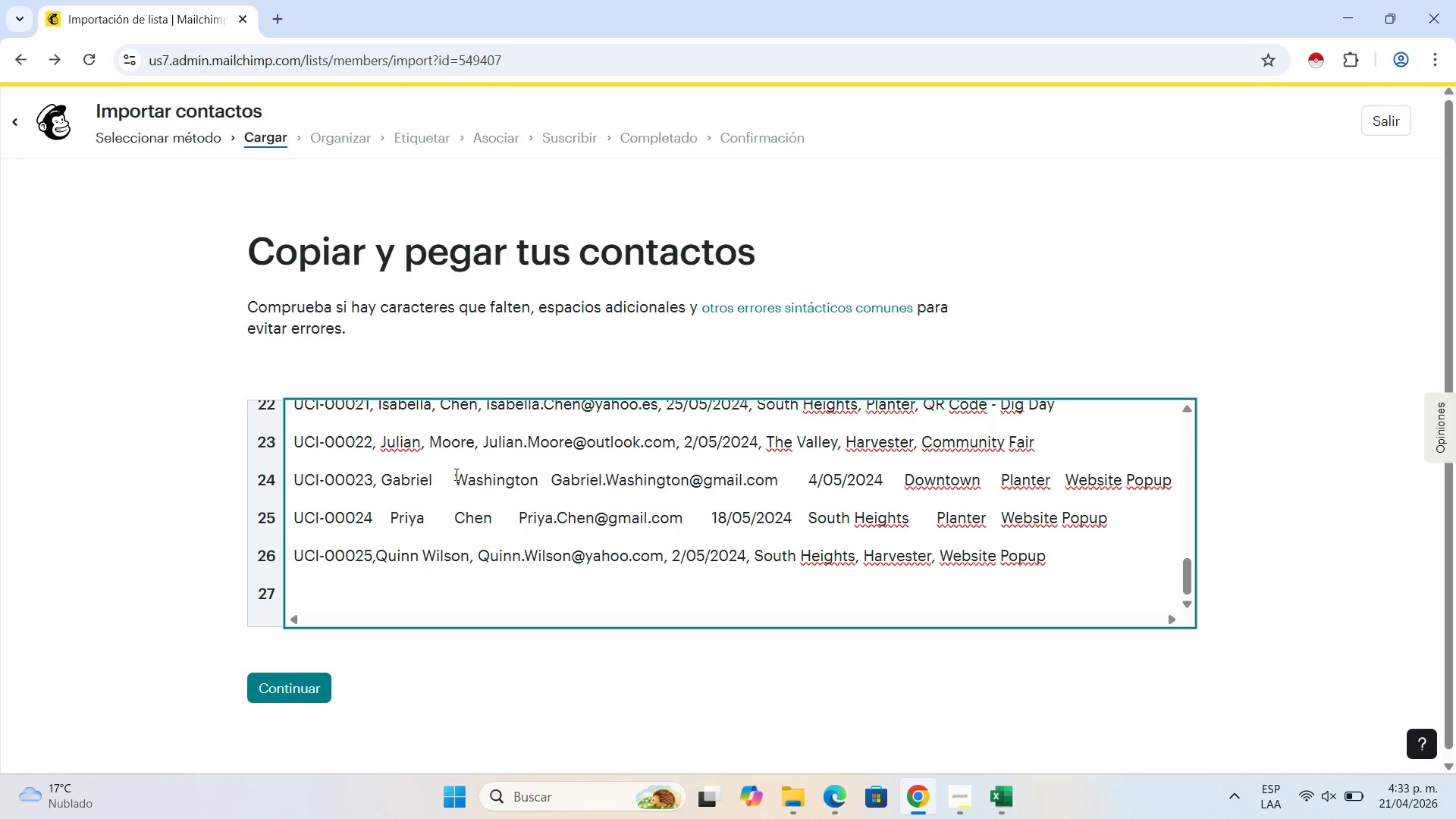 
left_click([455, 474])
 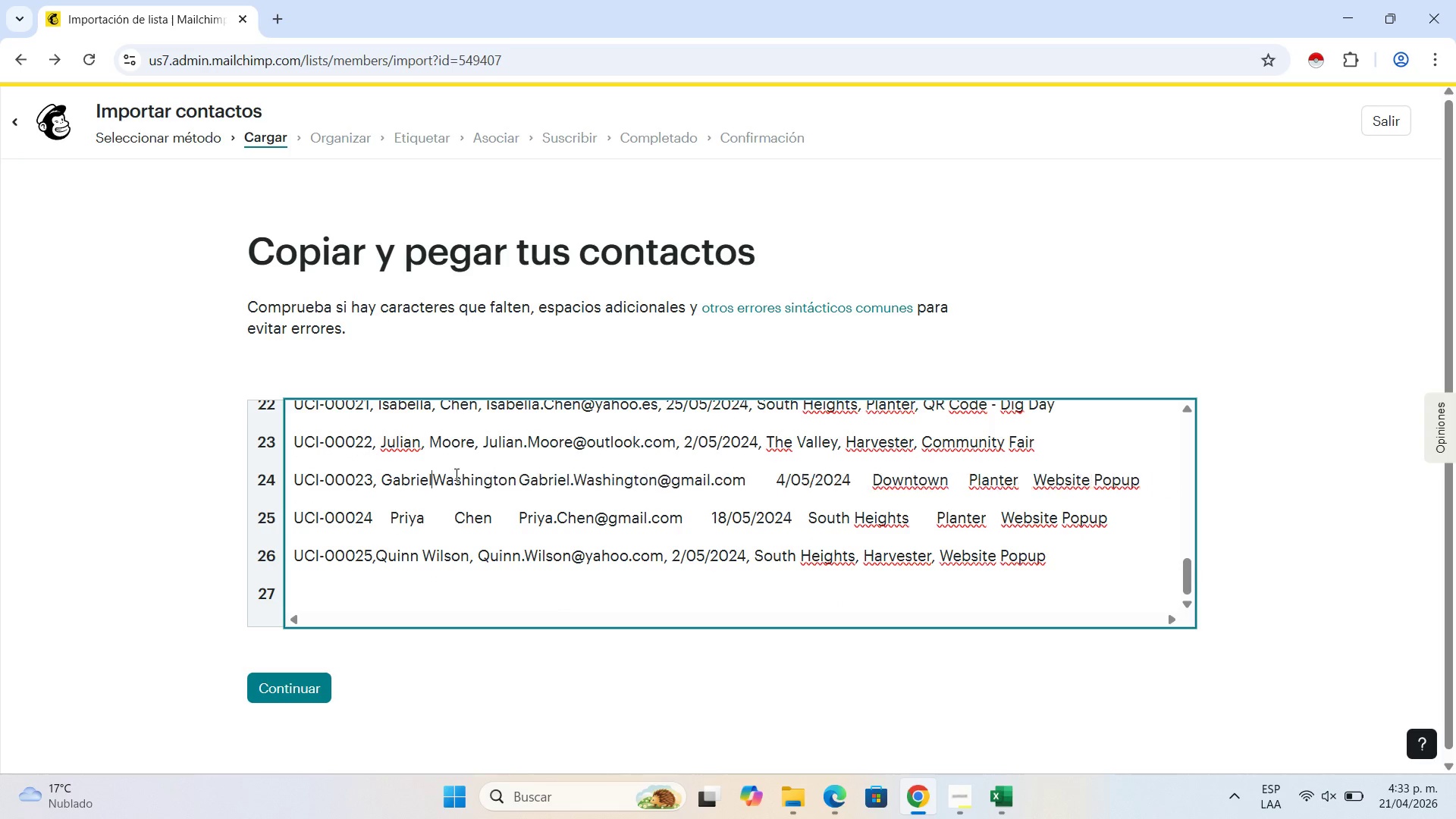 
key(Backspace)
 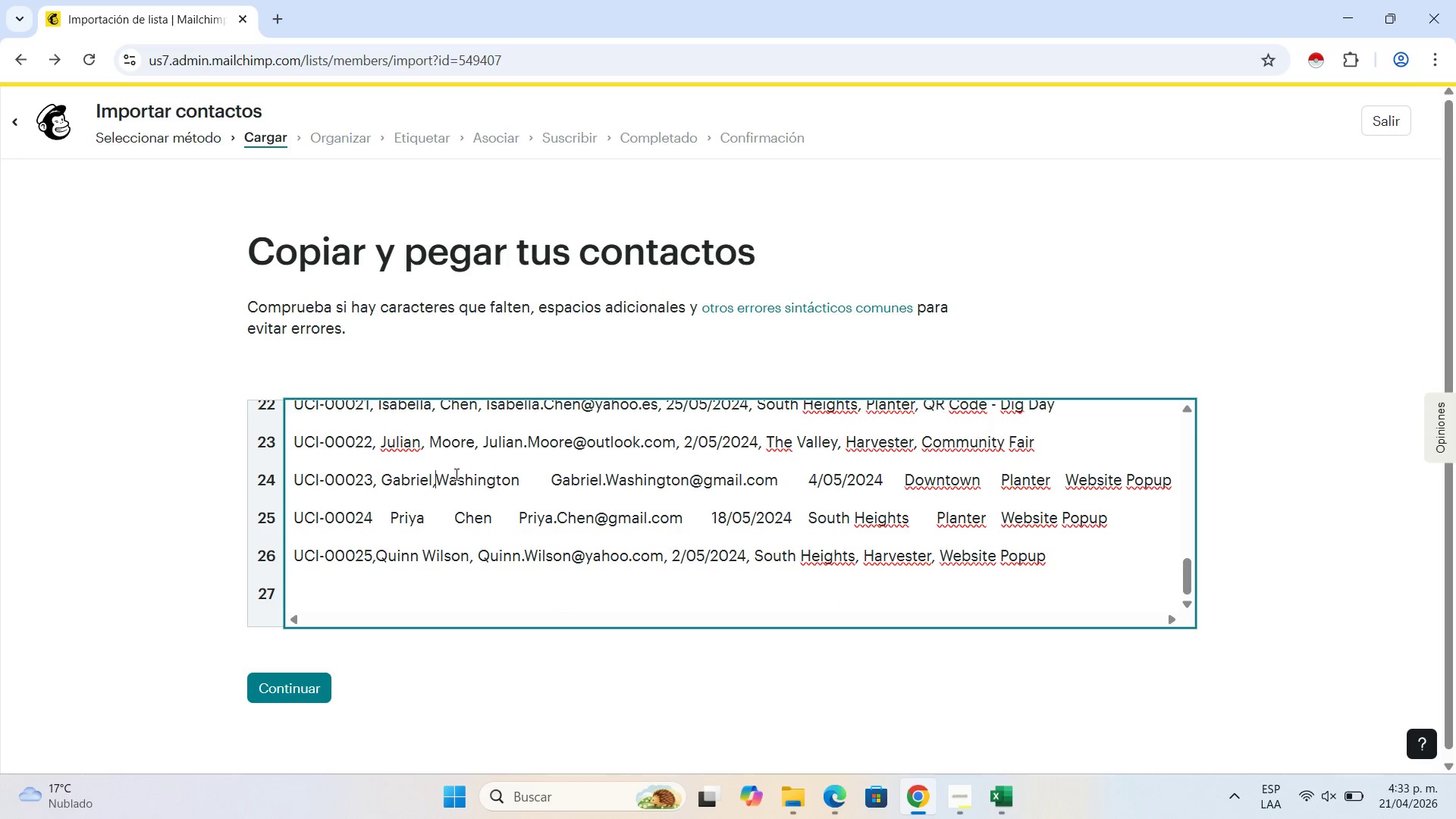 
key(Comma)
 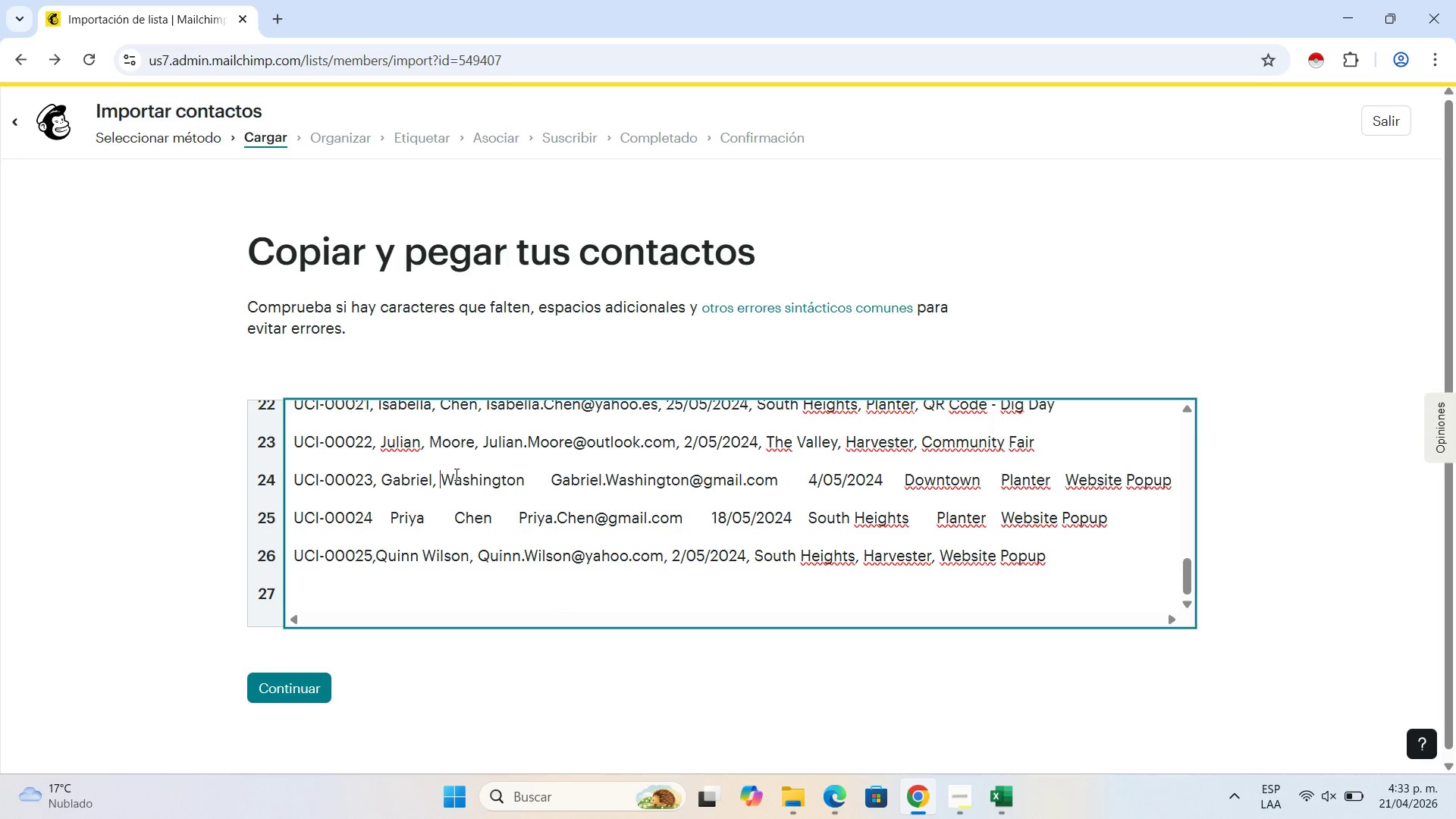 
key(Space)
 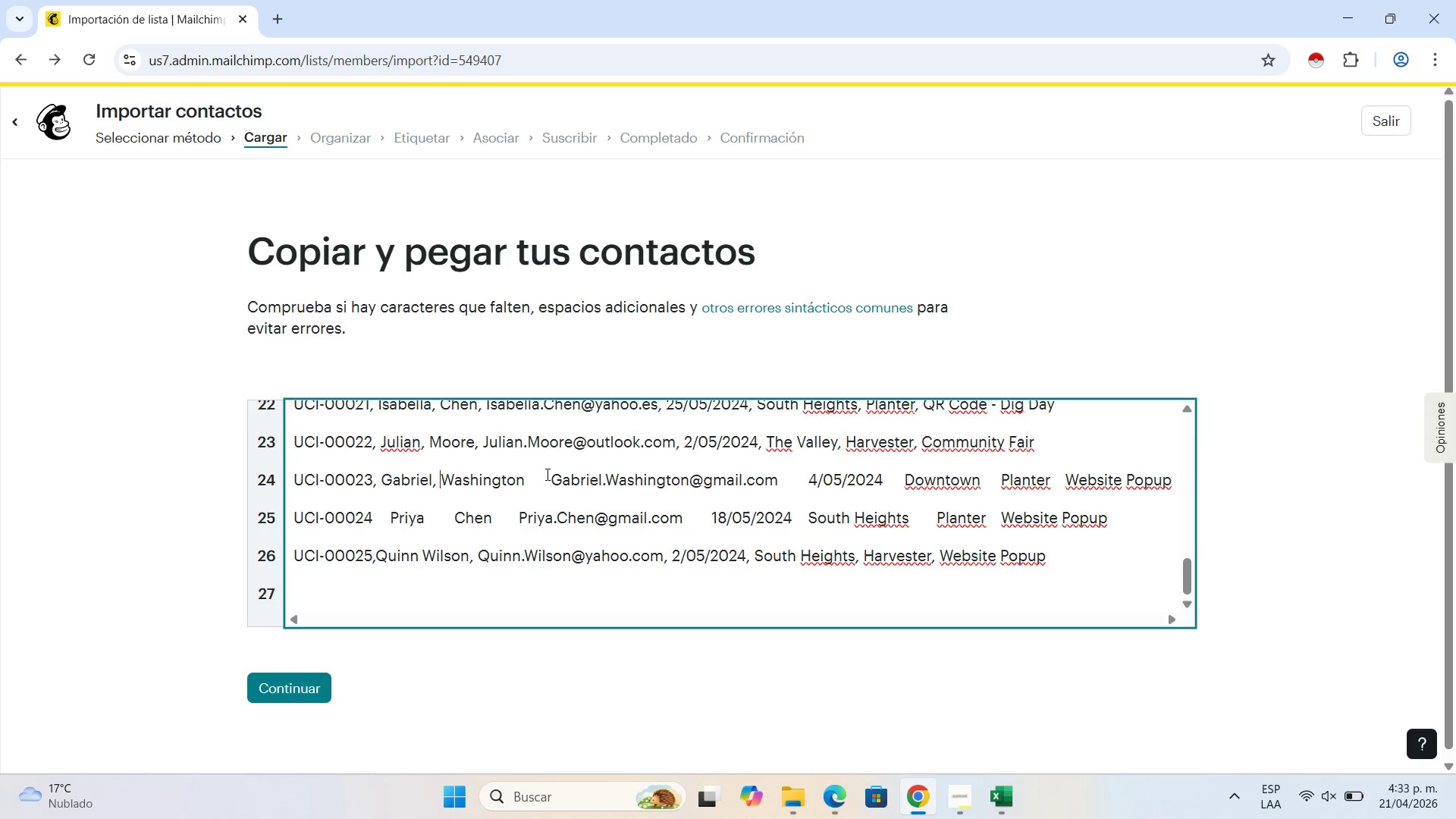 
left_click([547, 476])
 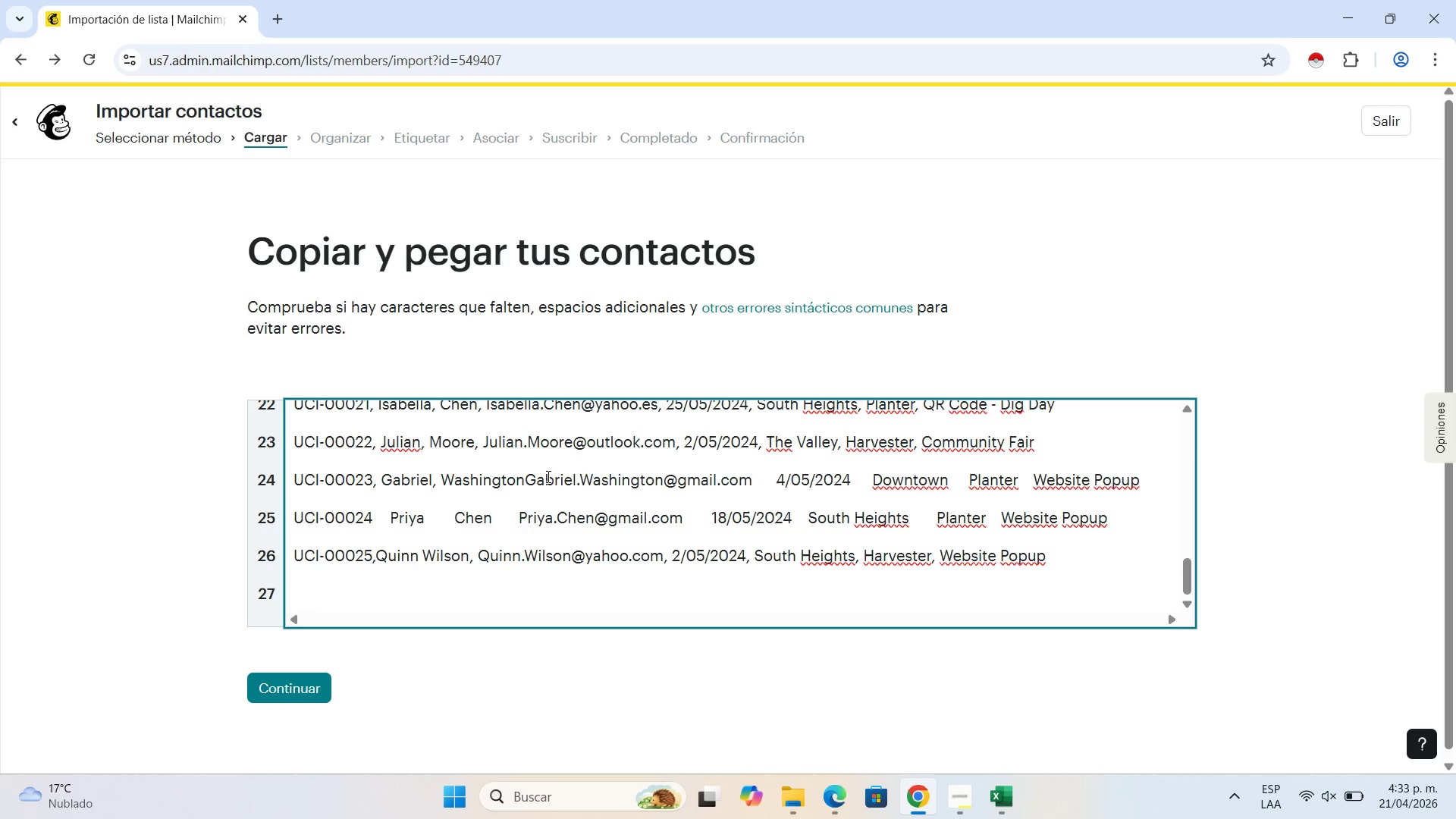 
key(Backspace)
 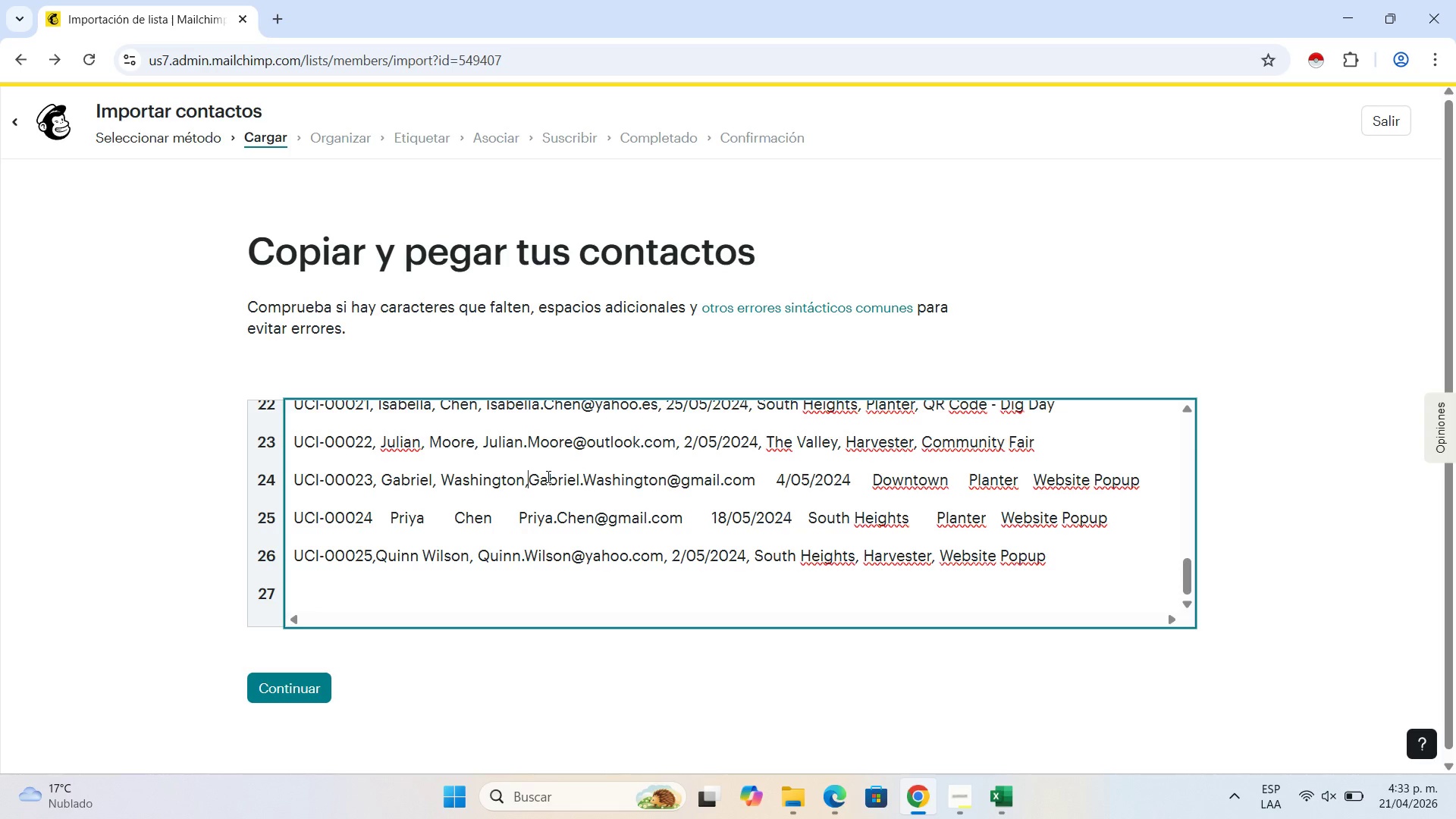 
key(Comma)
 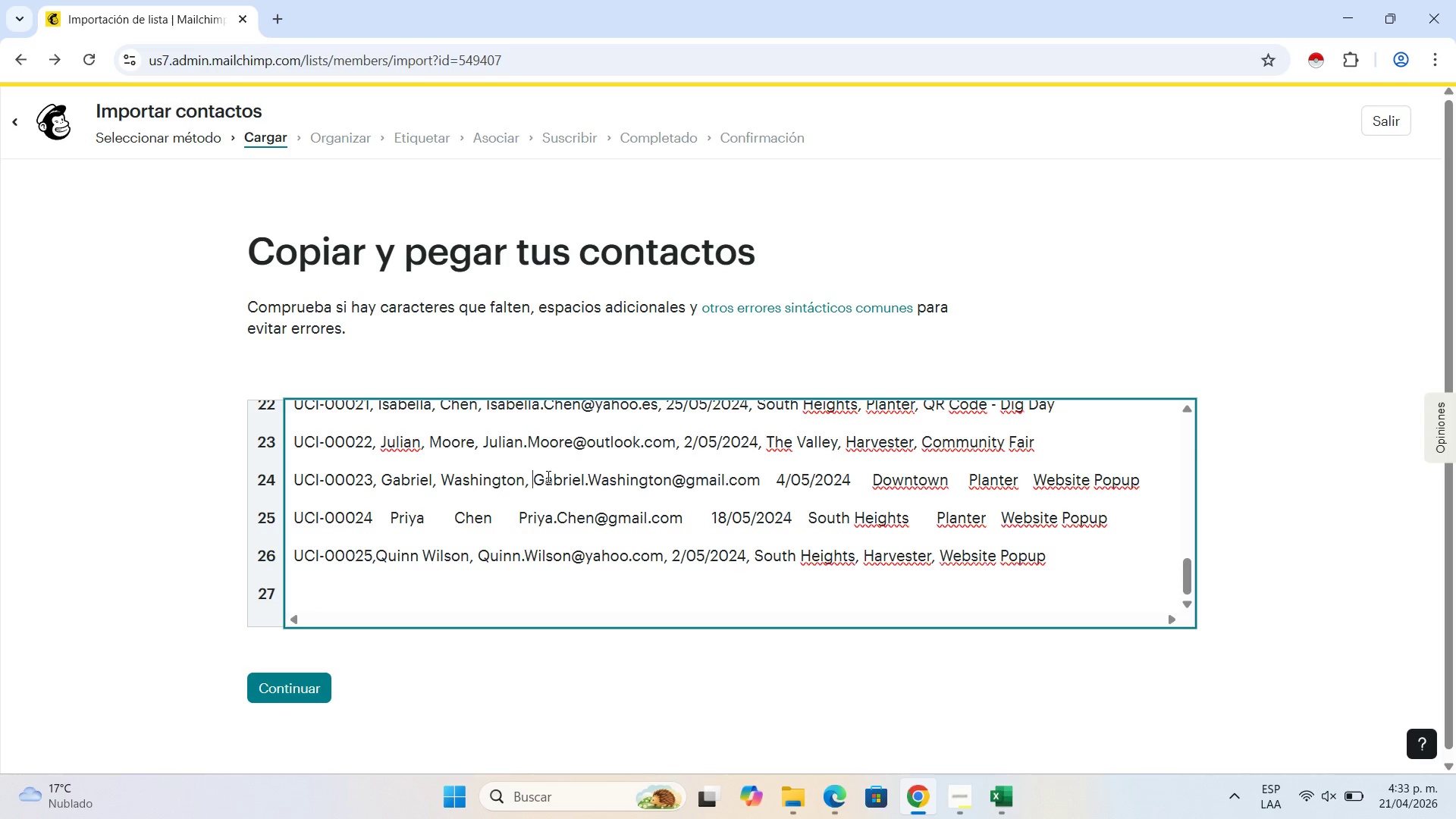 
key(Space)
 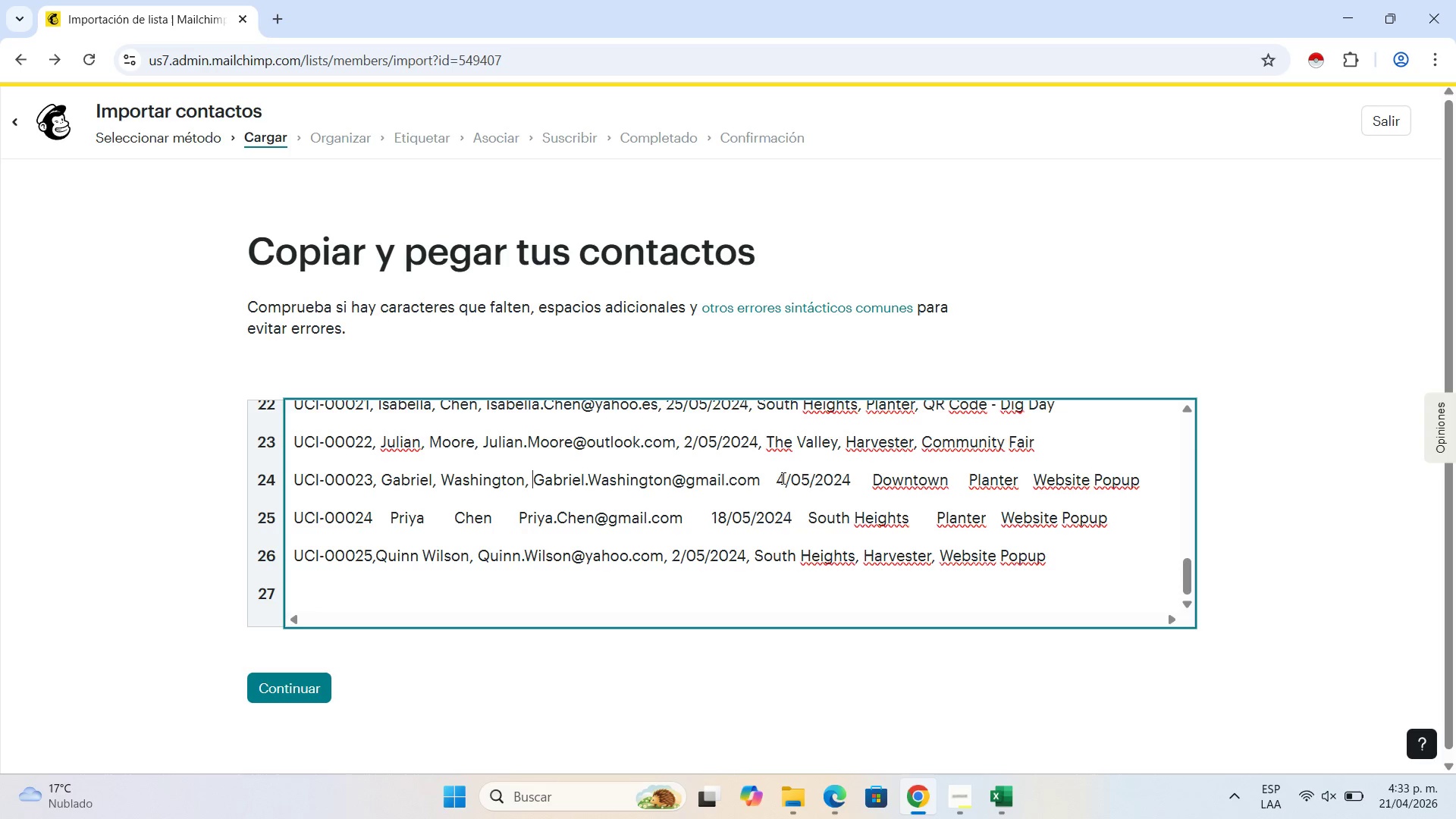 
left_click([771, 478])
 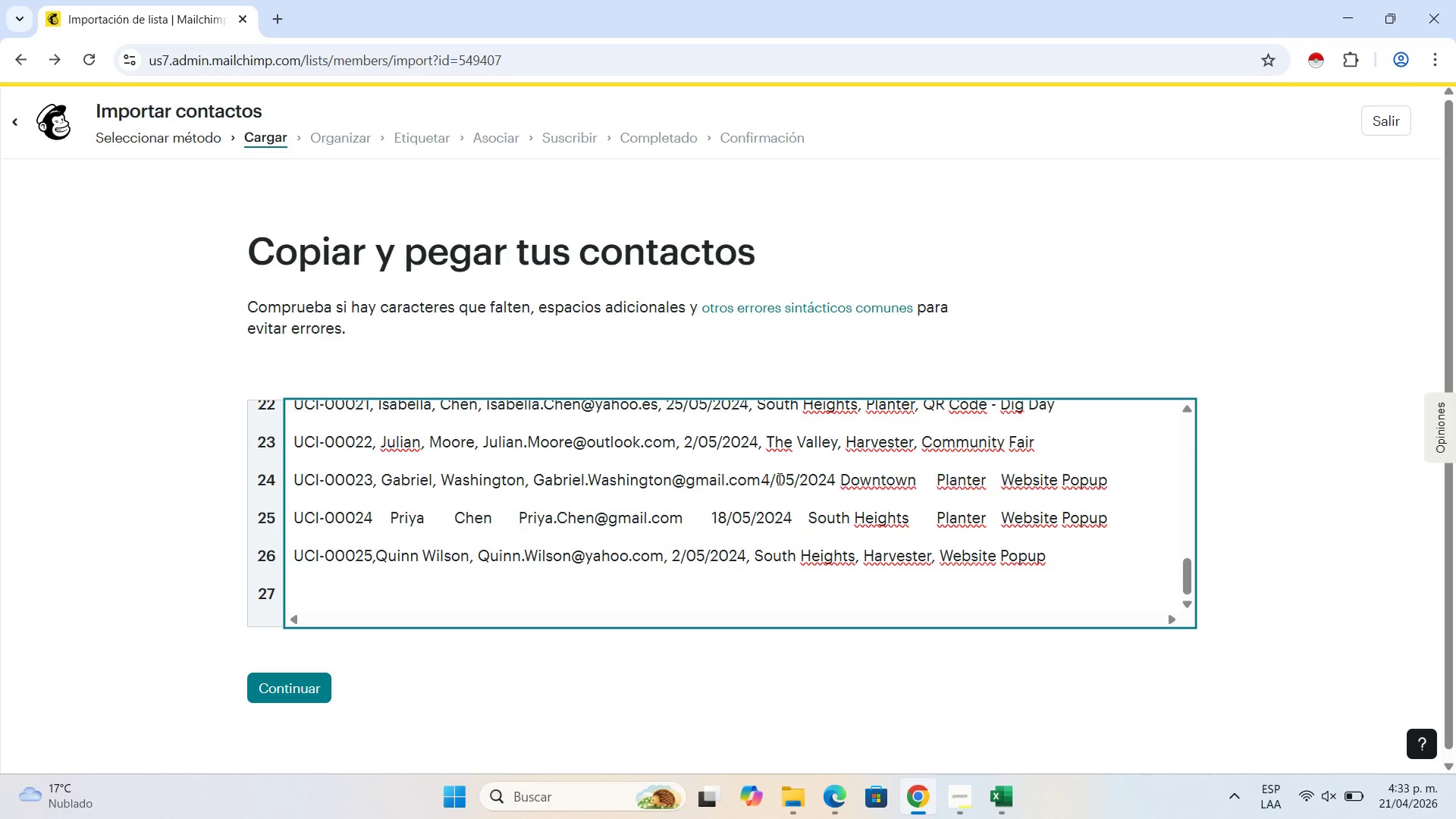 
key(Backspace)
 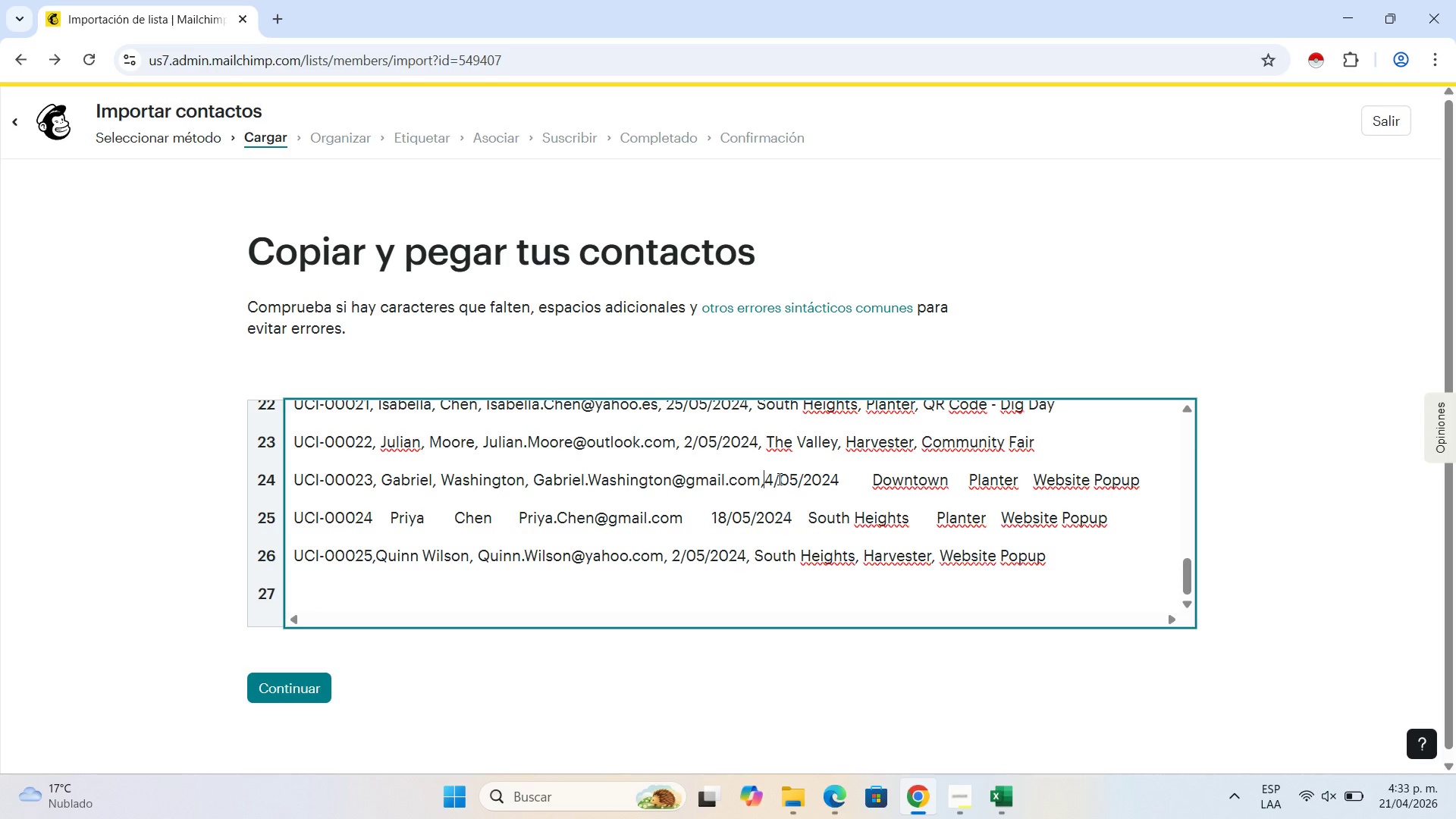 
key(Comma)
 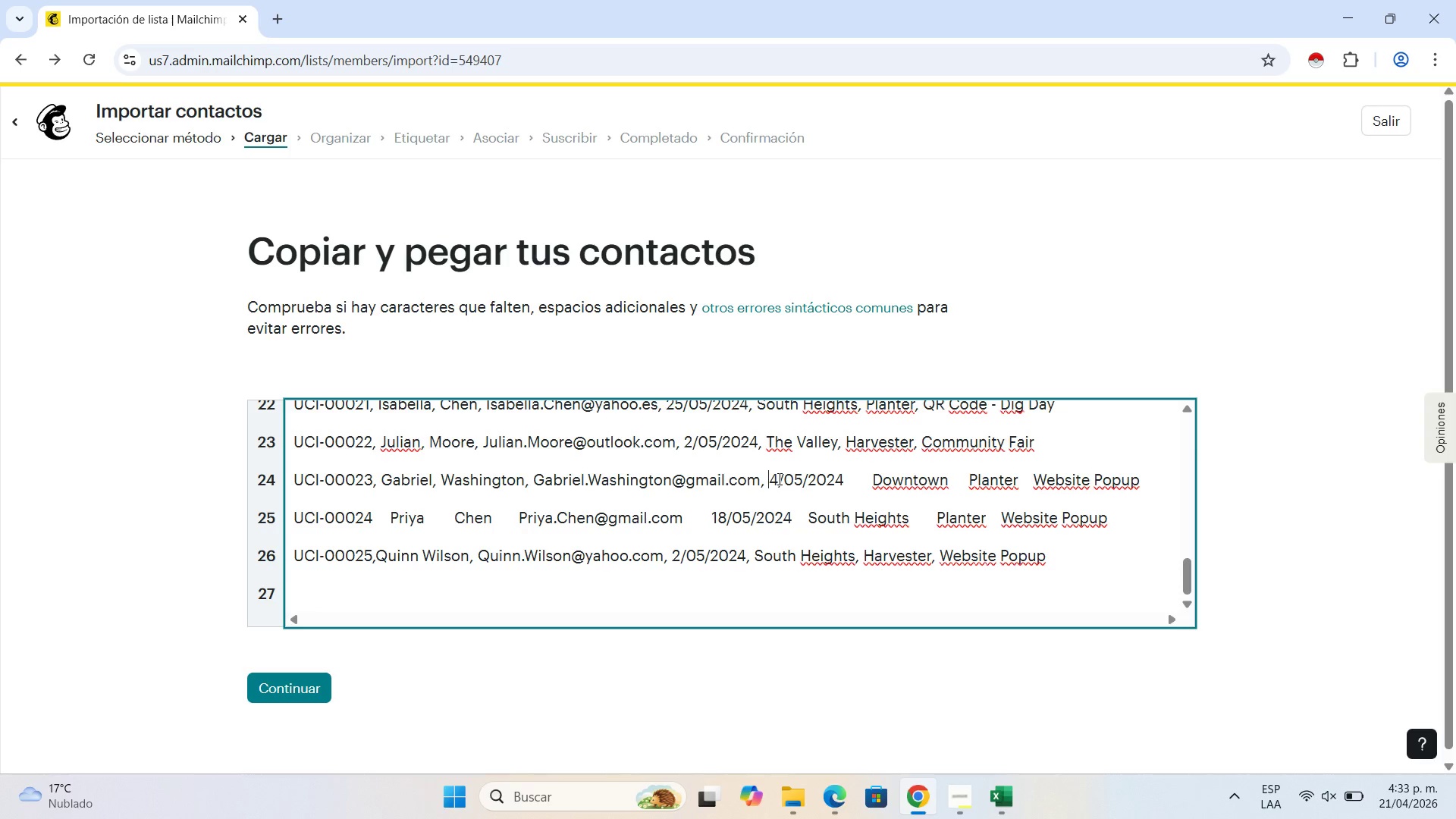 
key(Space)
 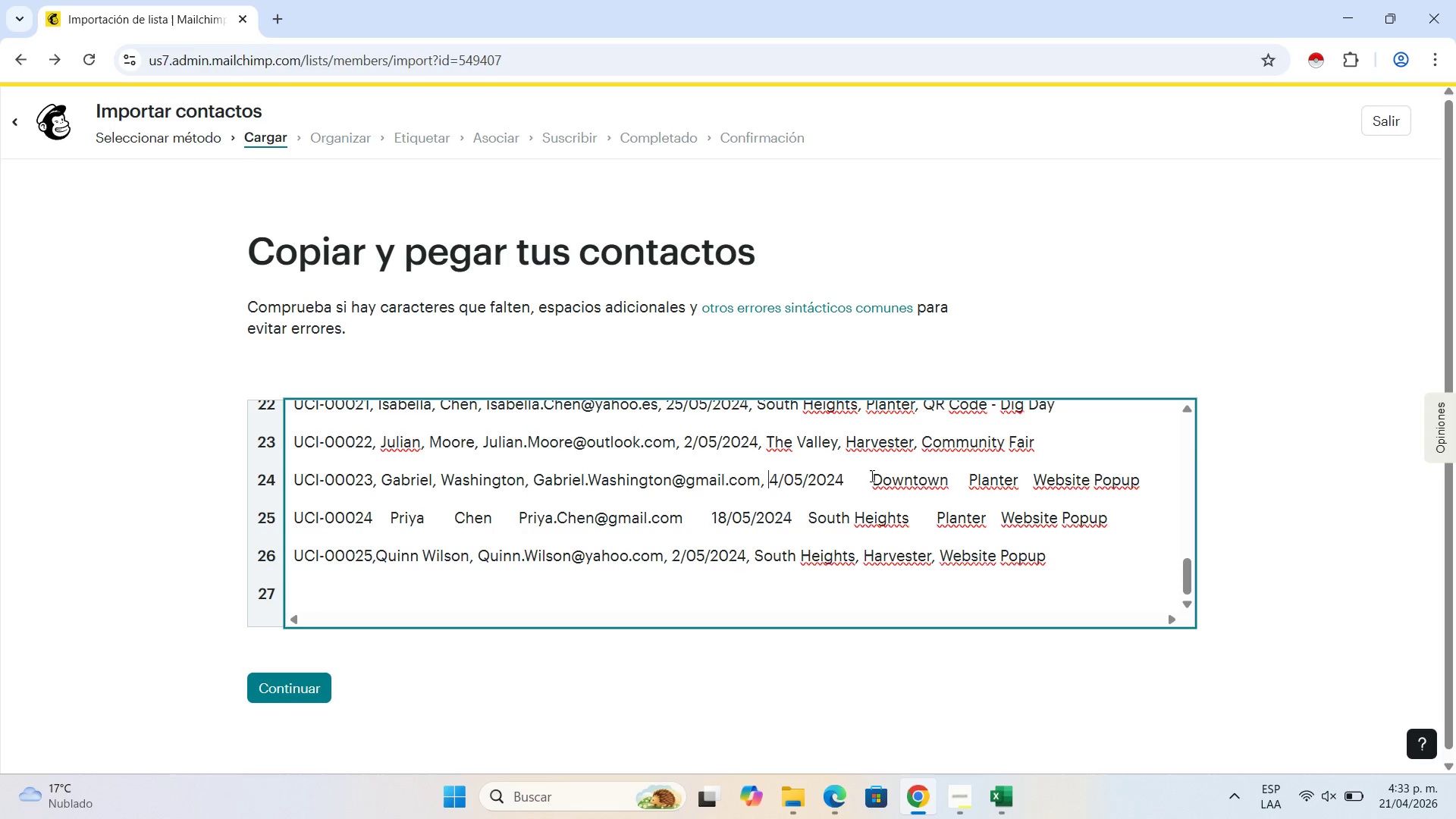 
left_click([873, 475])
 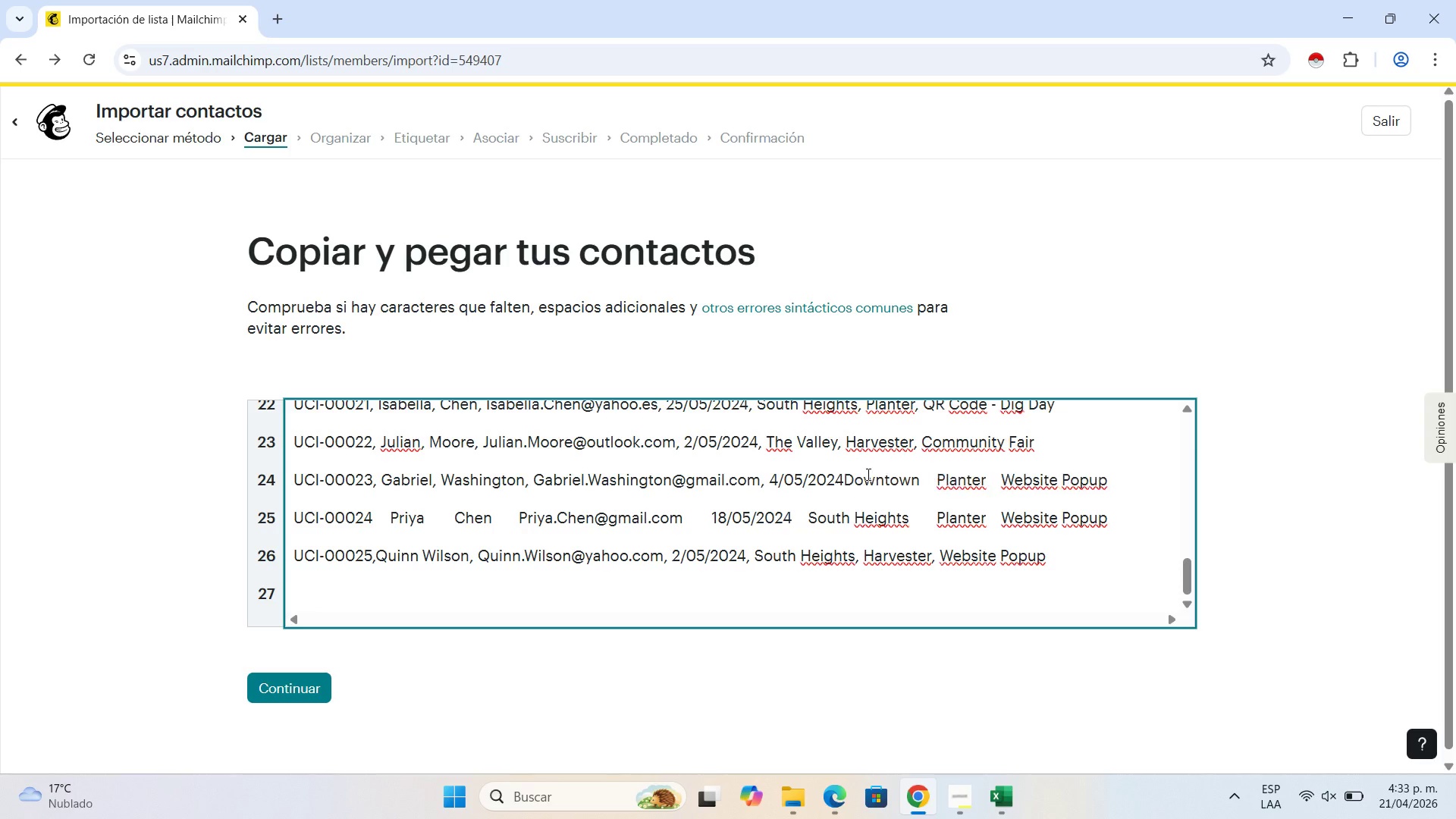 
key(Backspace)
 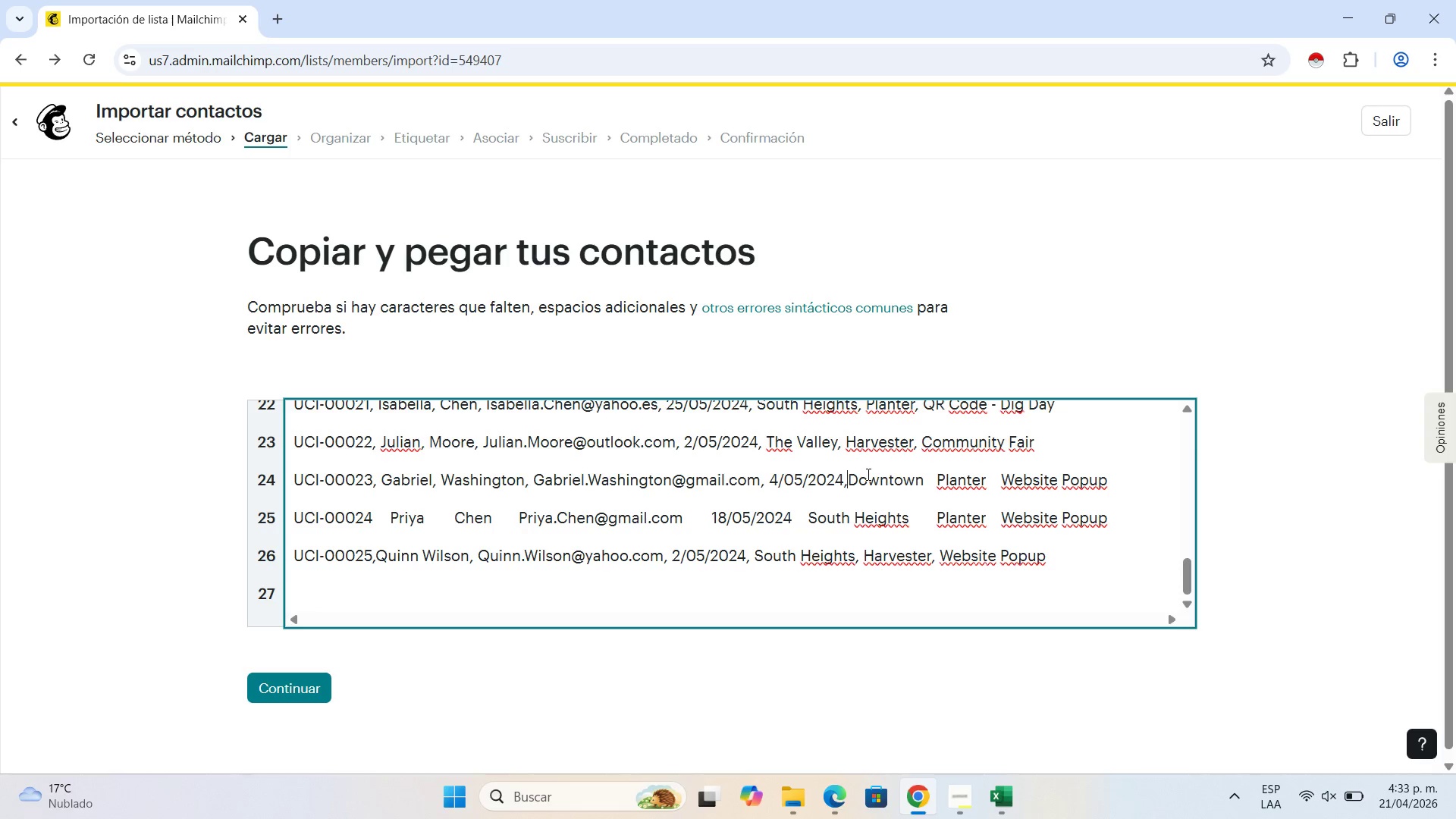 
key(Comma)
 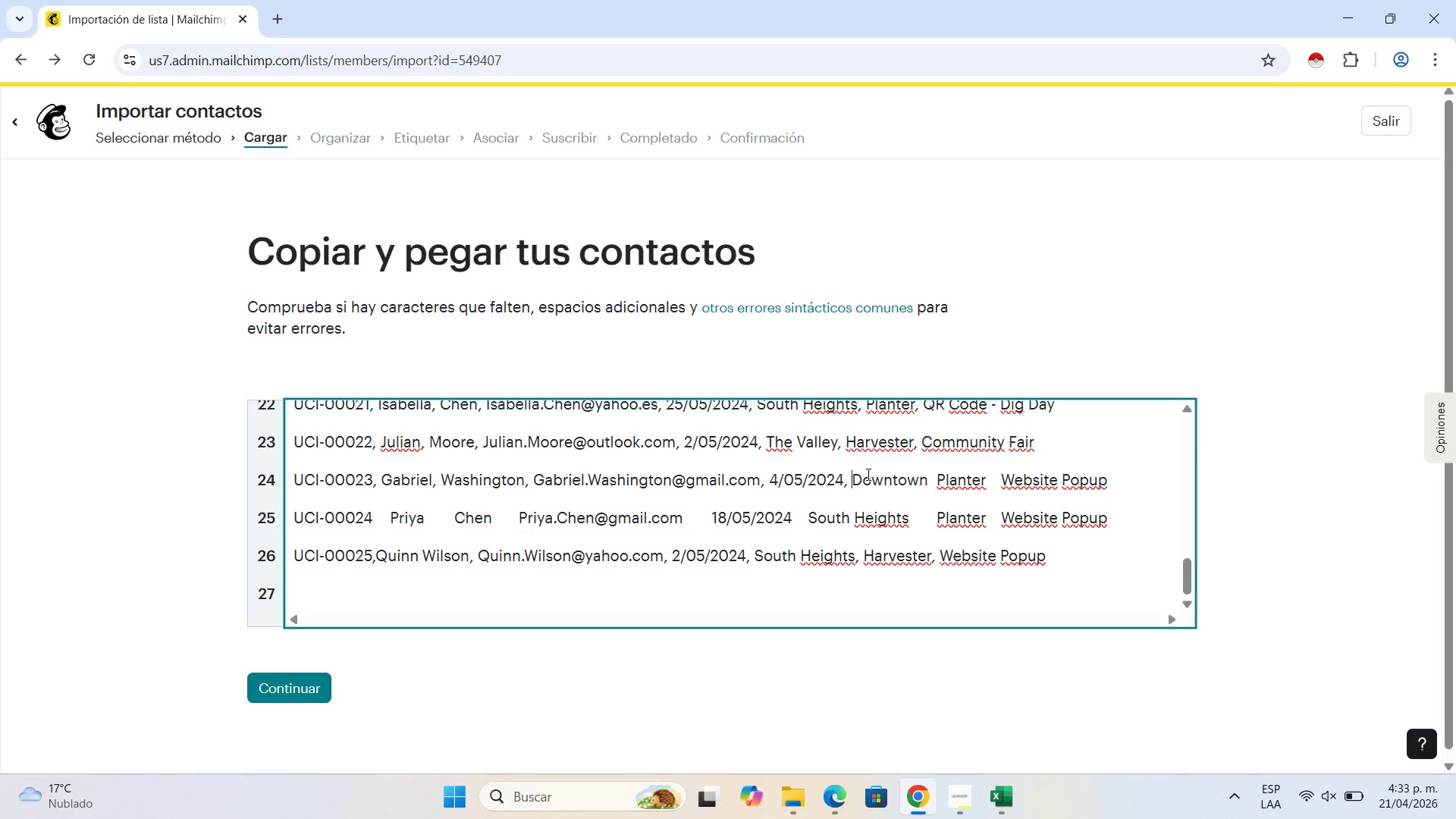 
key(Space)
 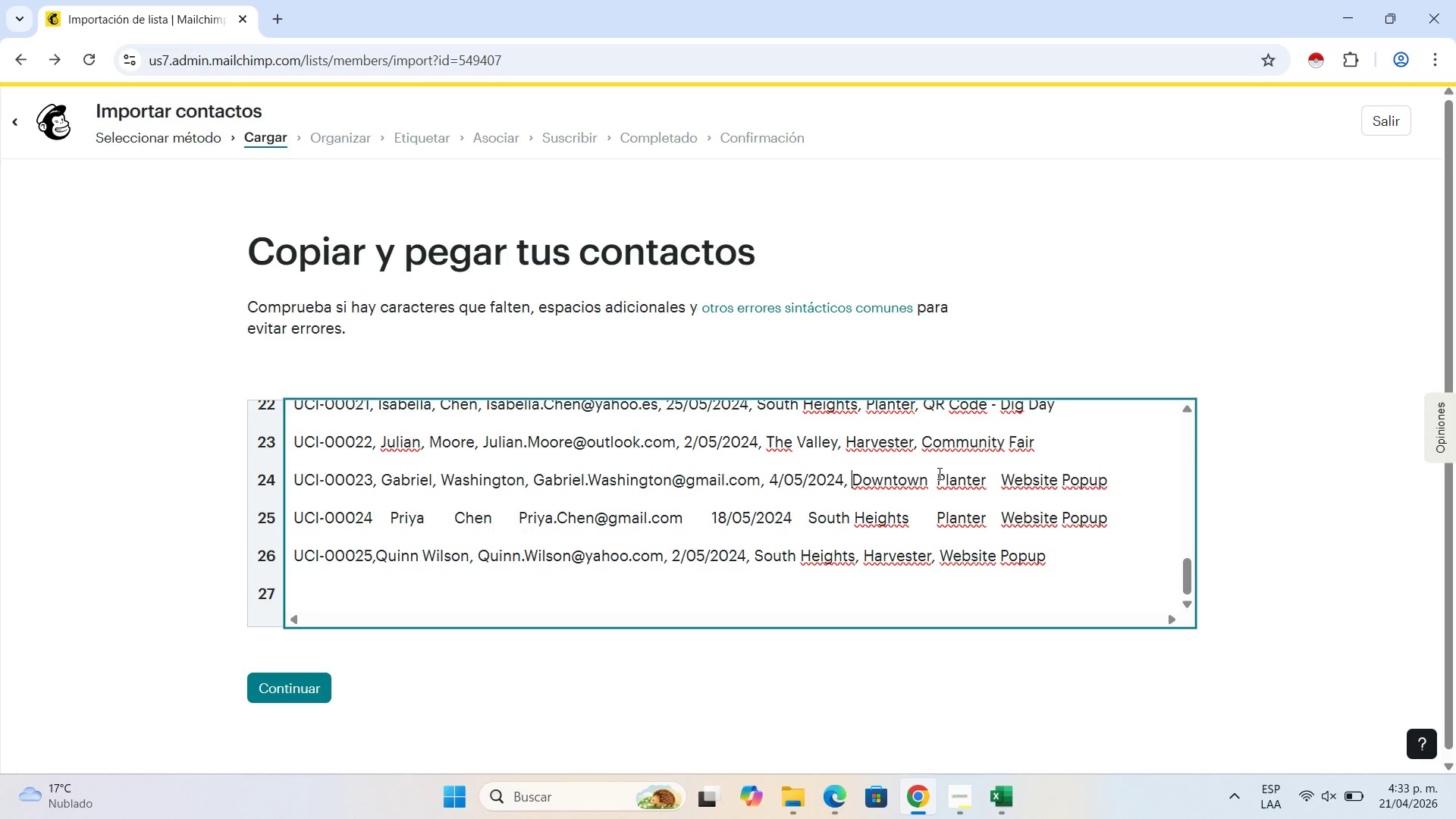 
left_click([938, 473])
 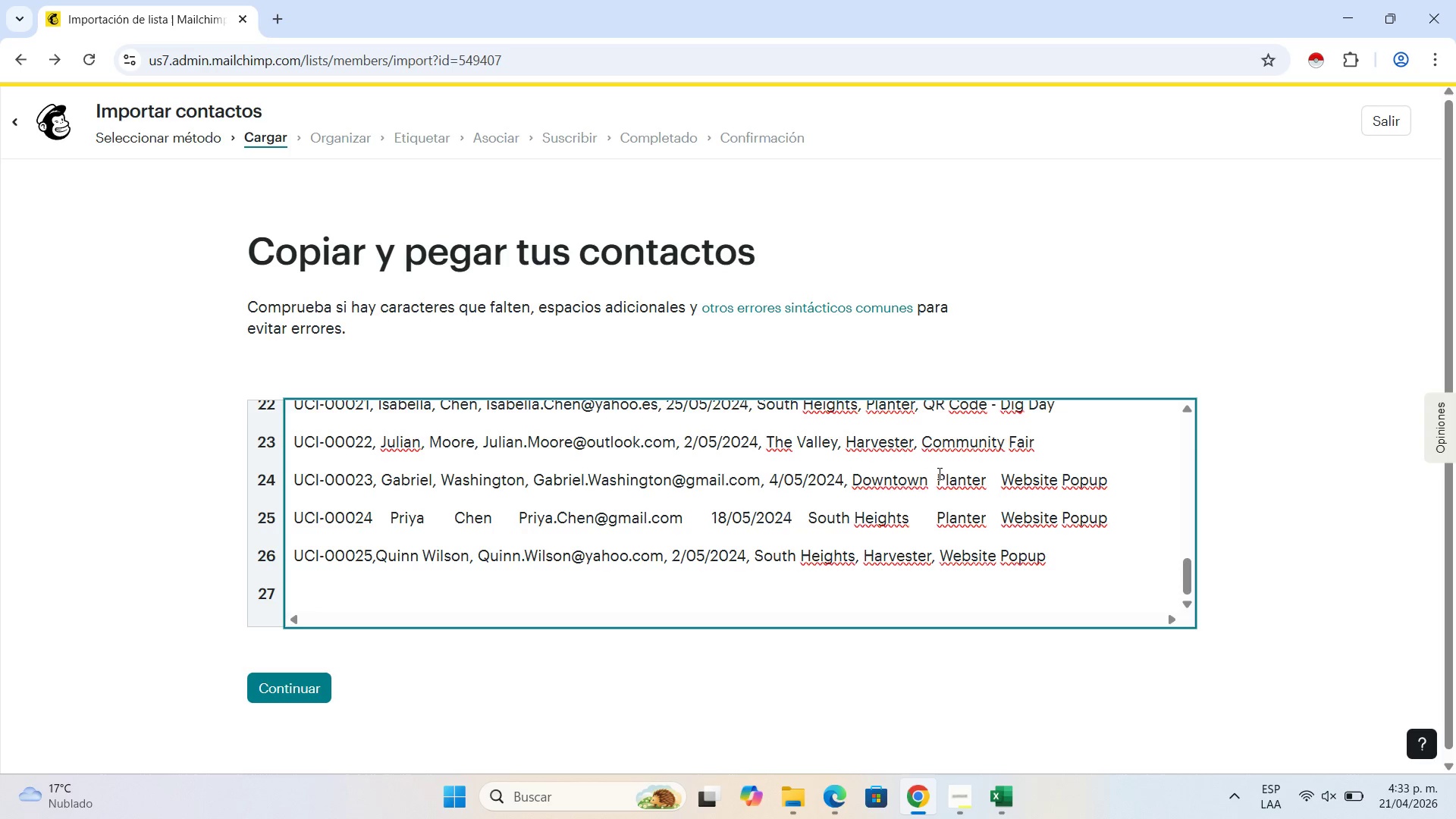 
key(Backspace)
 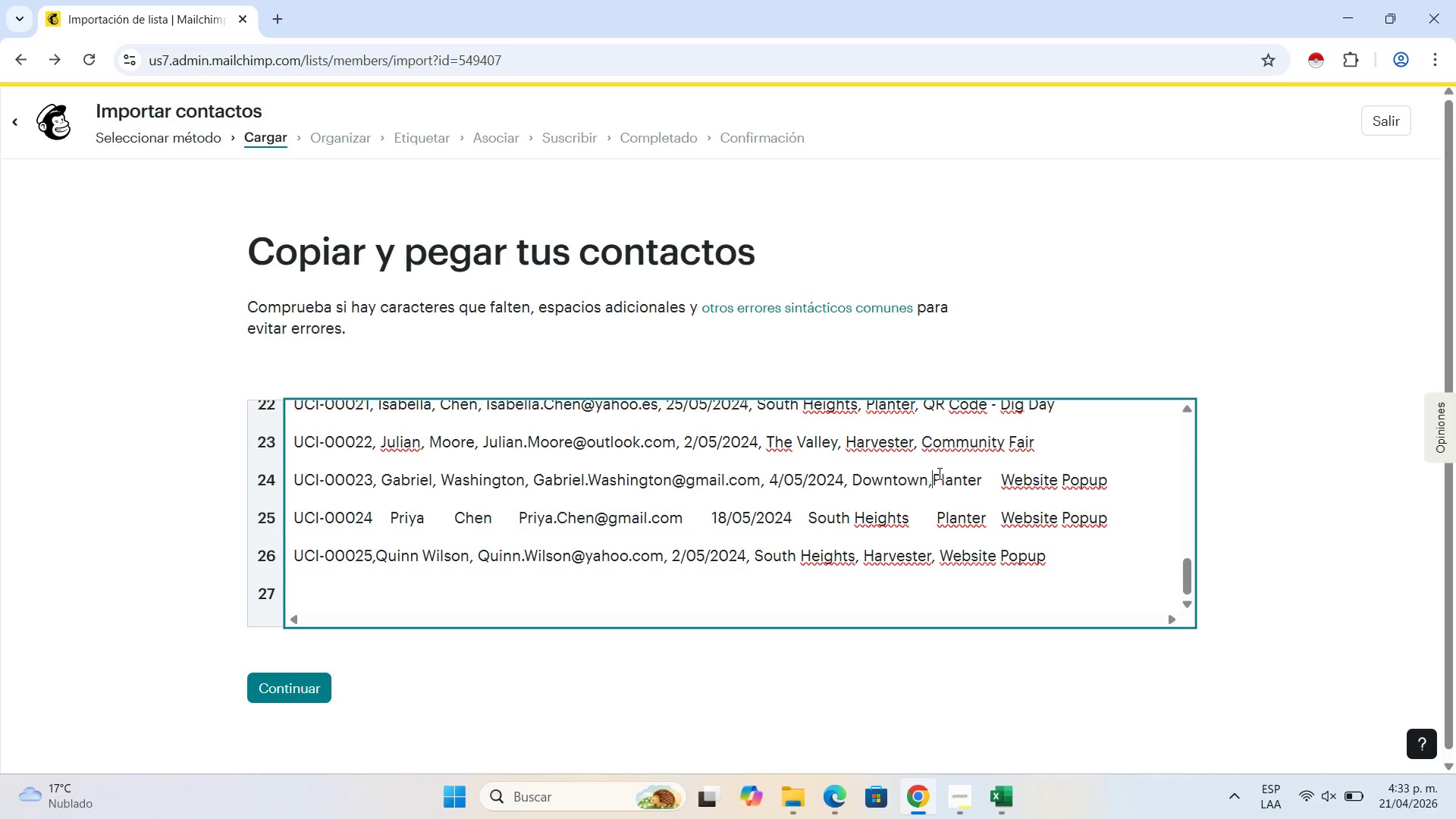 
key(Comma)
 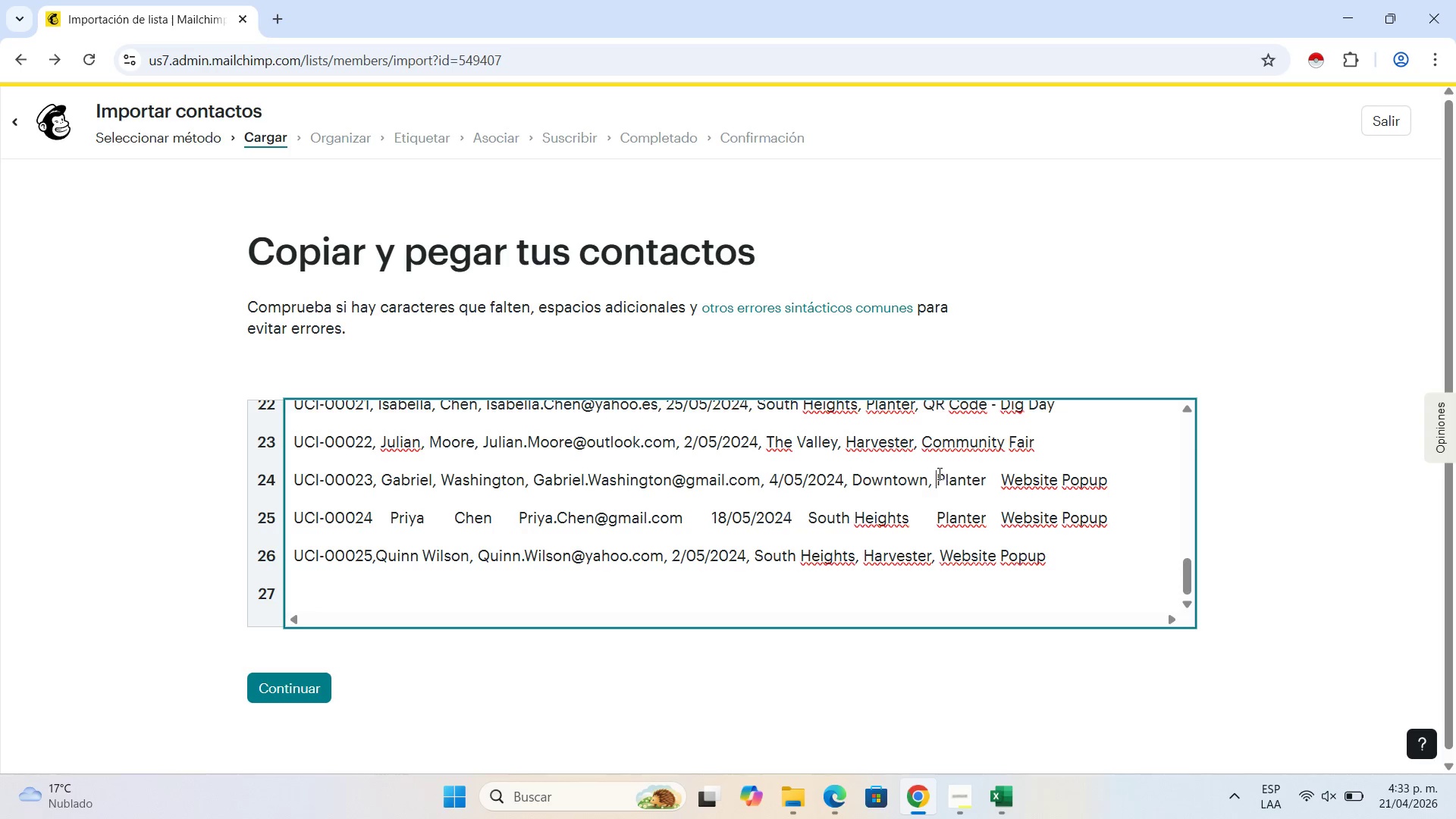 
key(Space)
 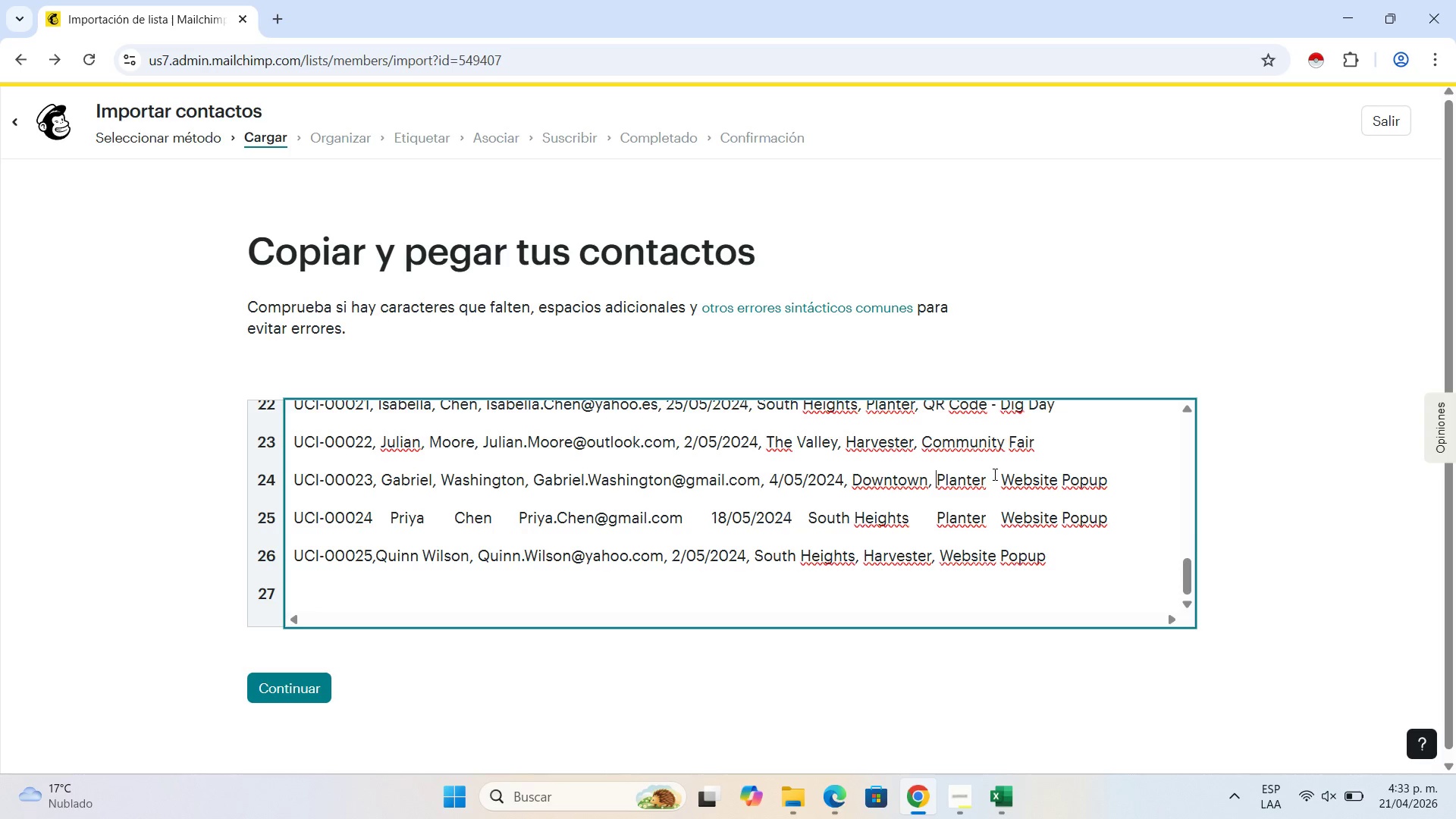 
left_click([998, 474])
 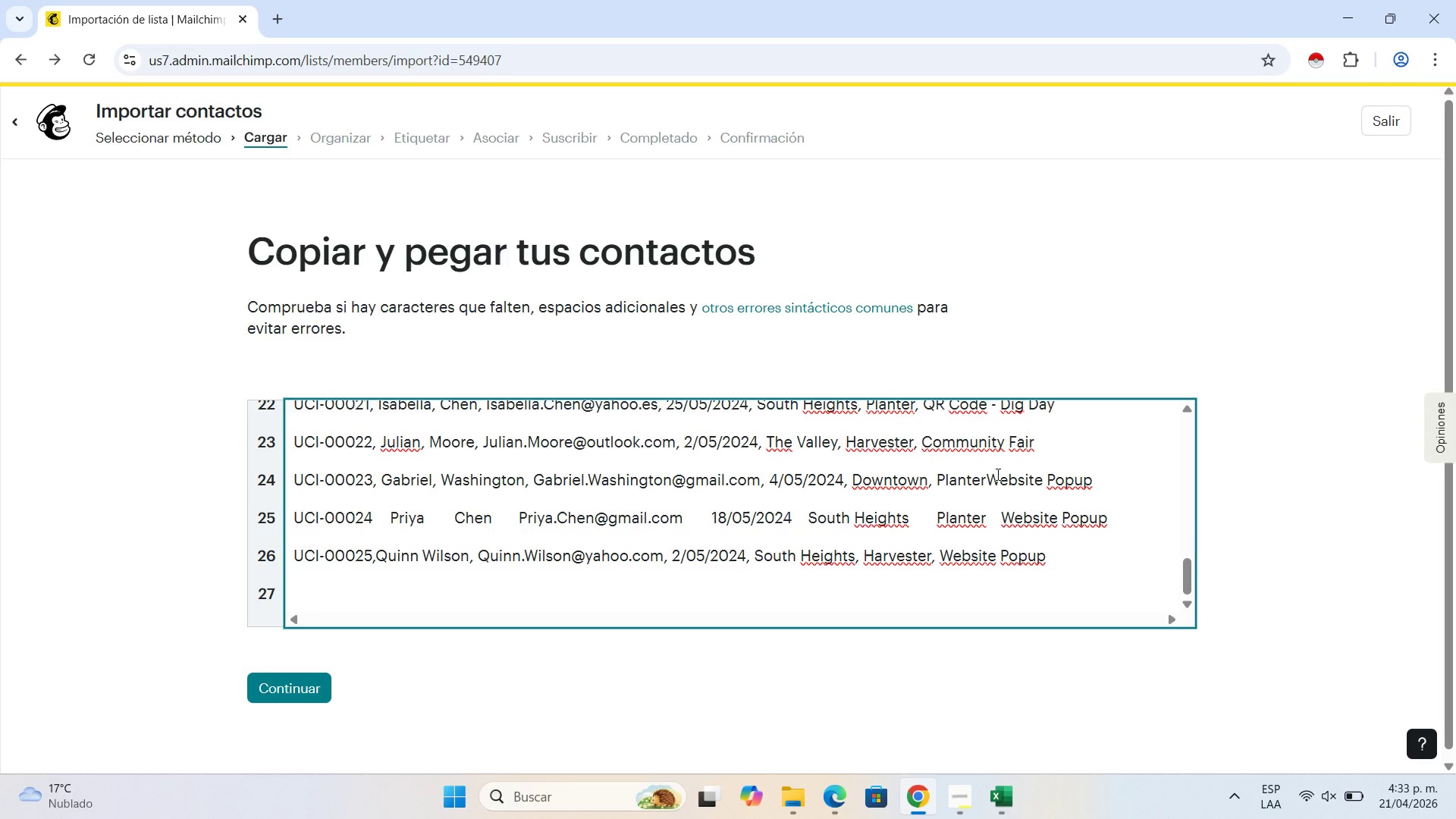 
key(Backspace)
 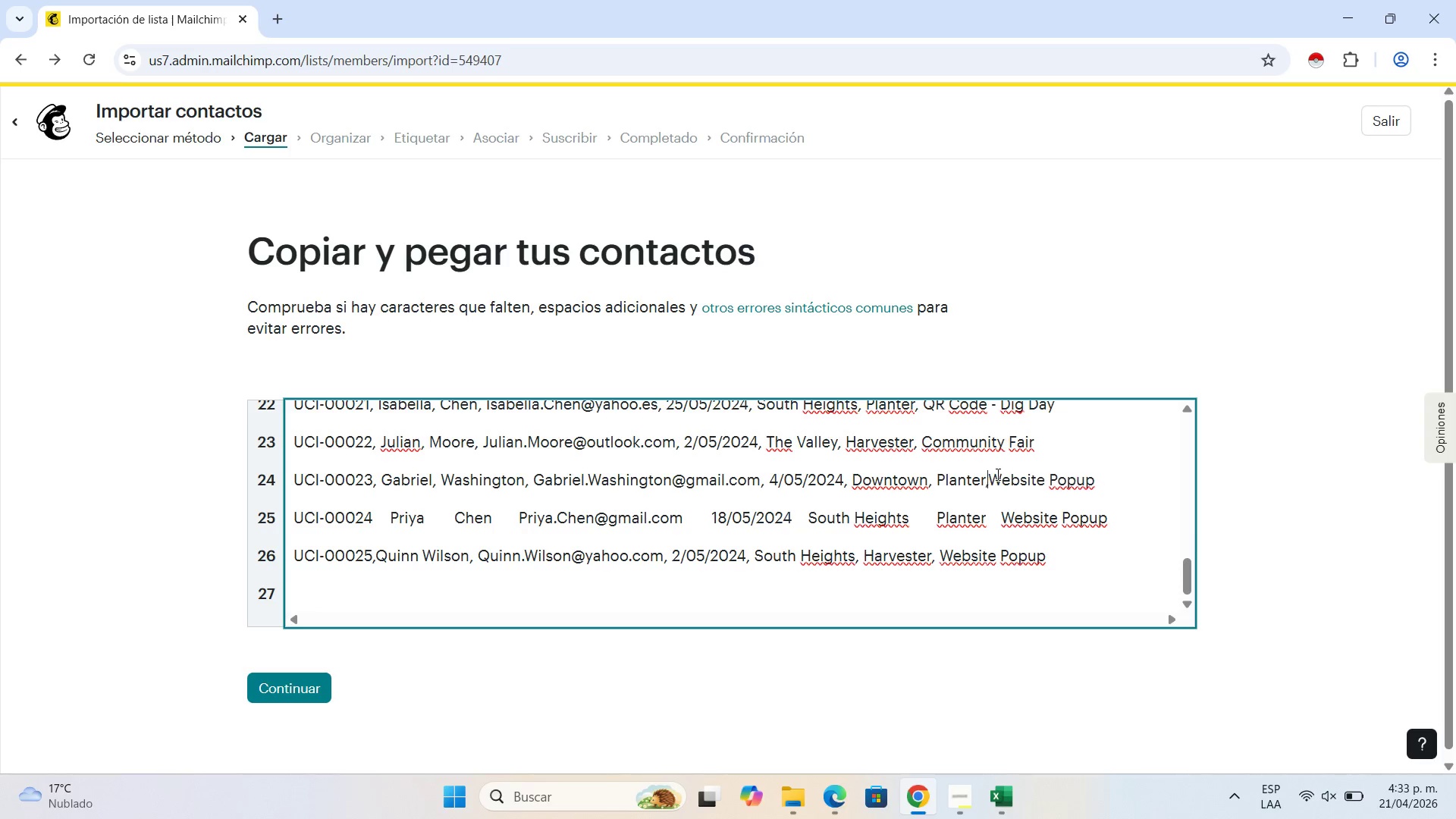 
key(Comma)
 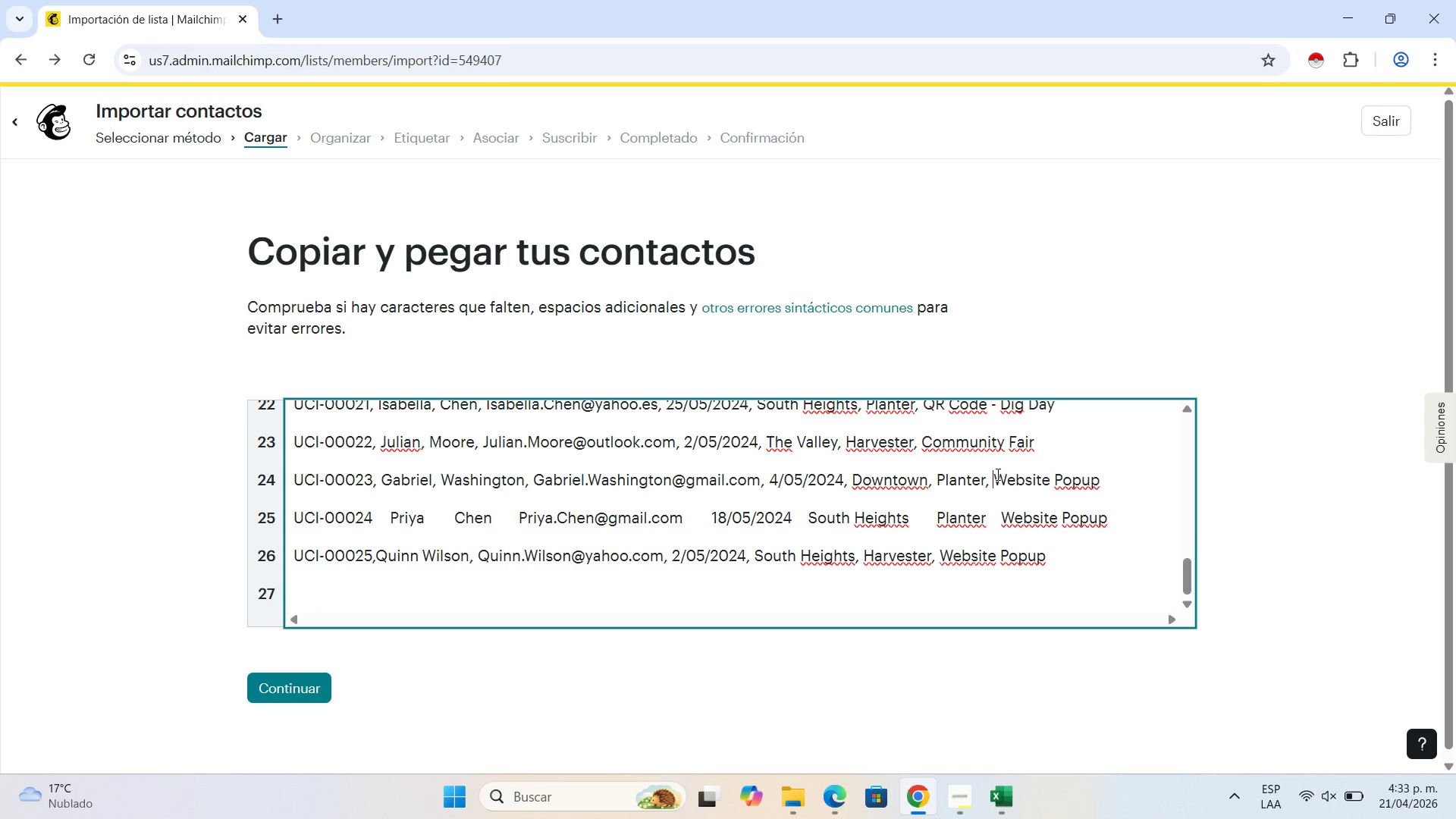 
key(Space)
 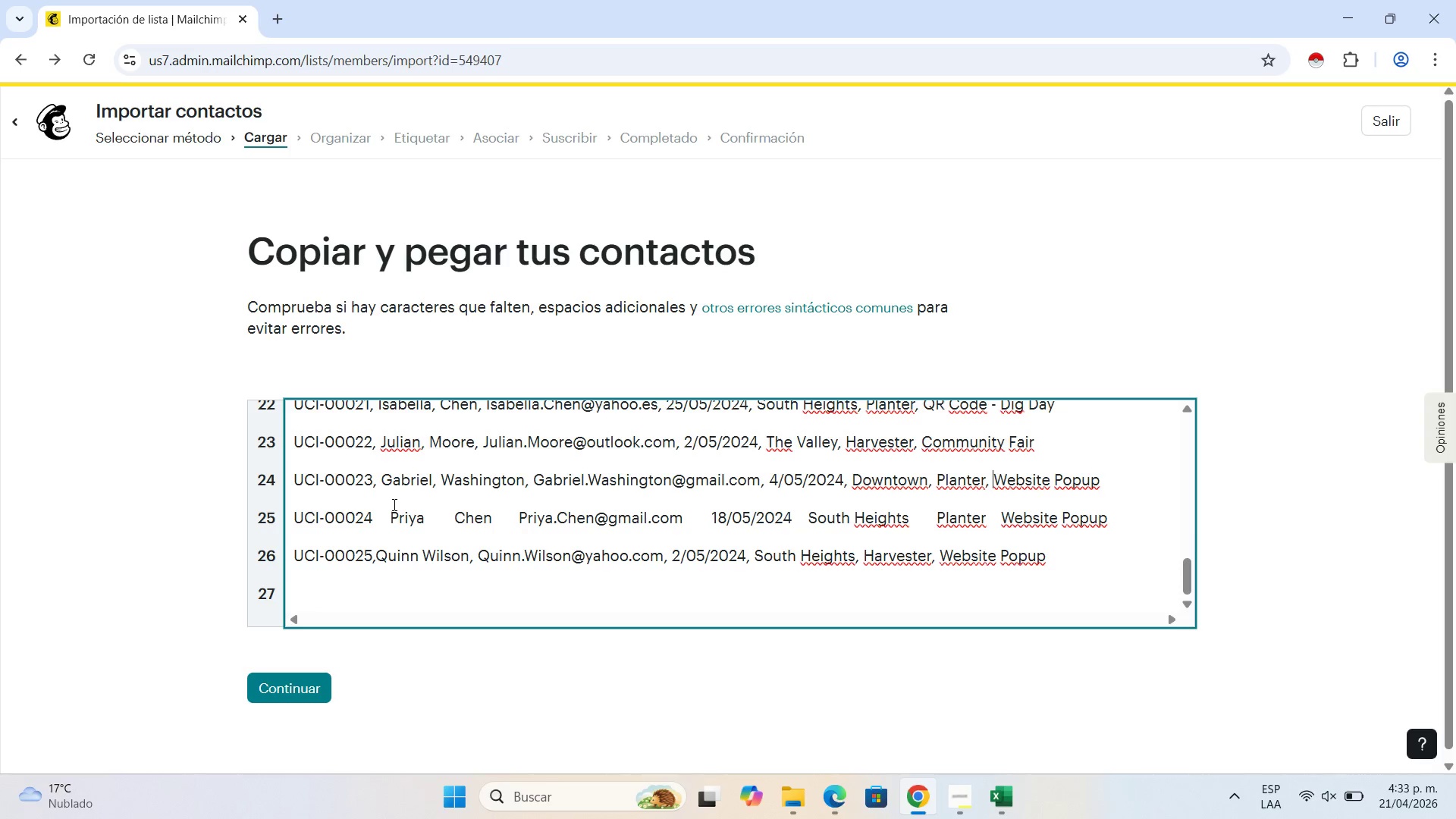 
left_click([391, 505])
 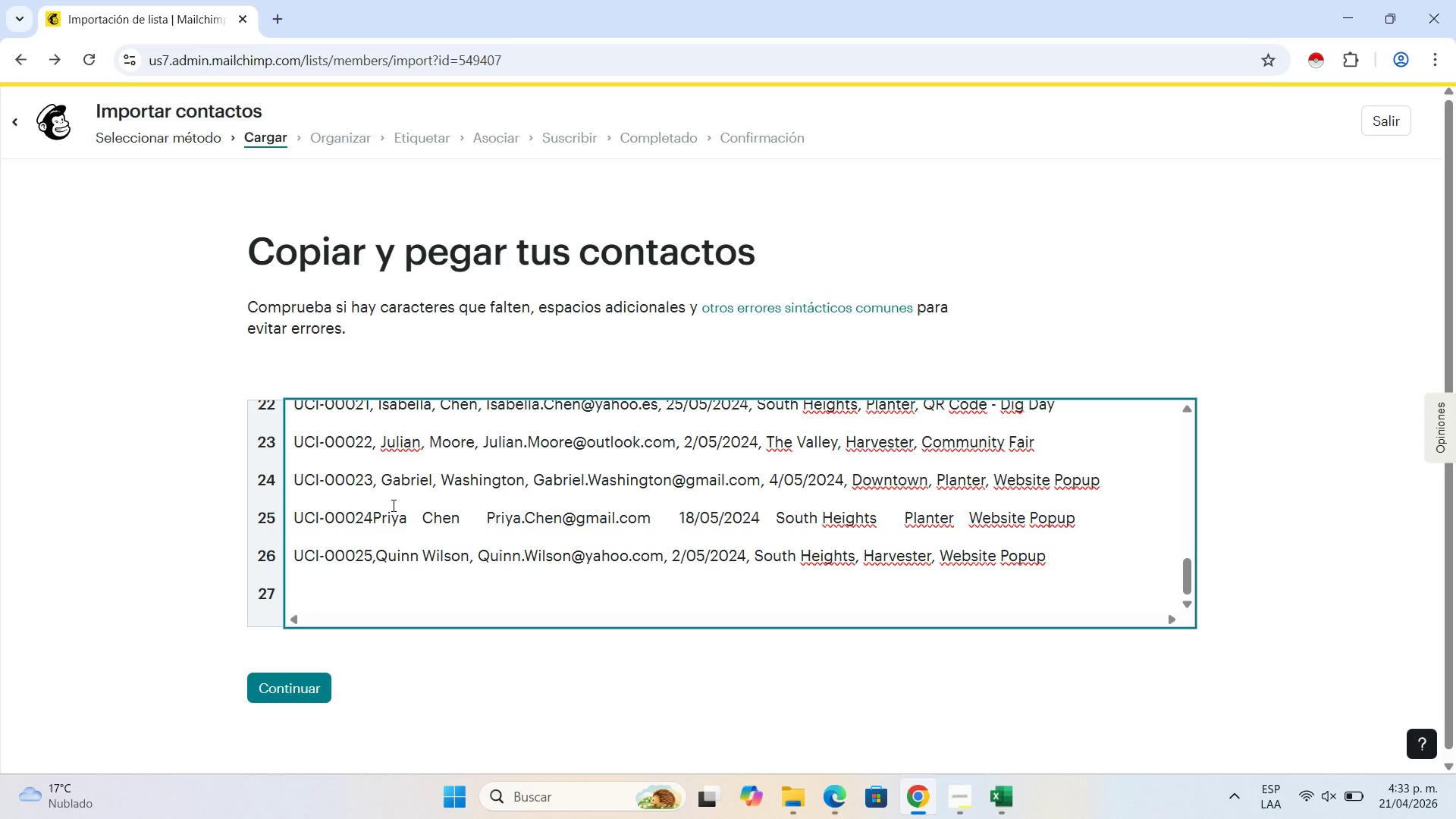 
key(Backspace)
 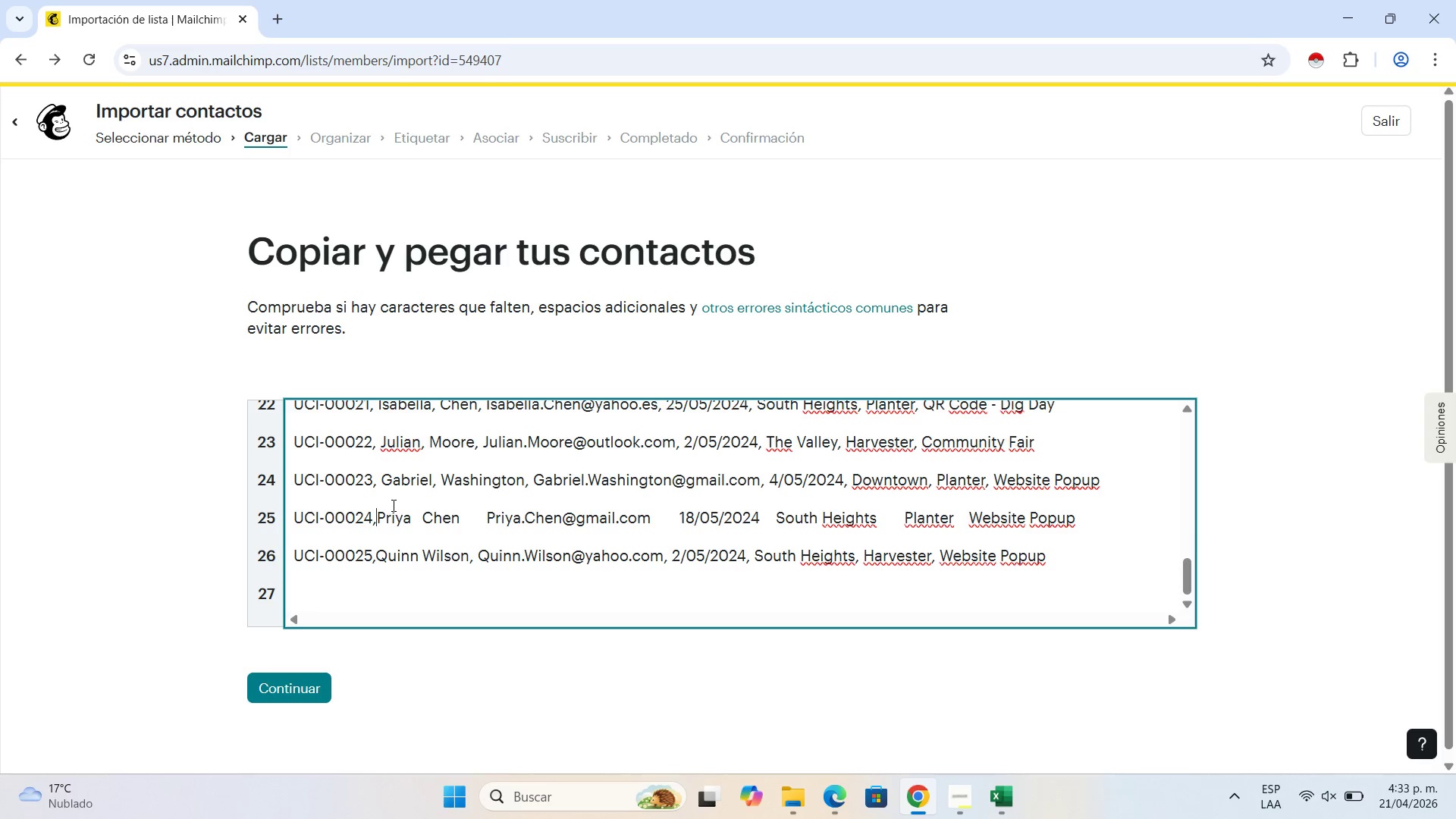 
key(Comma)
 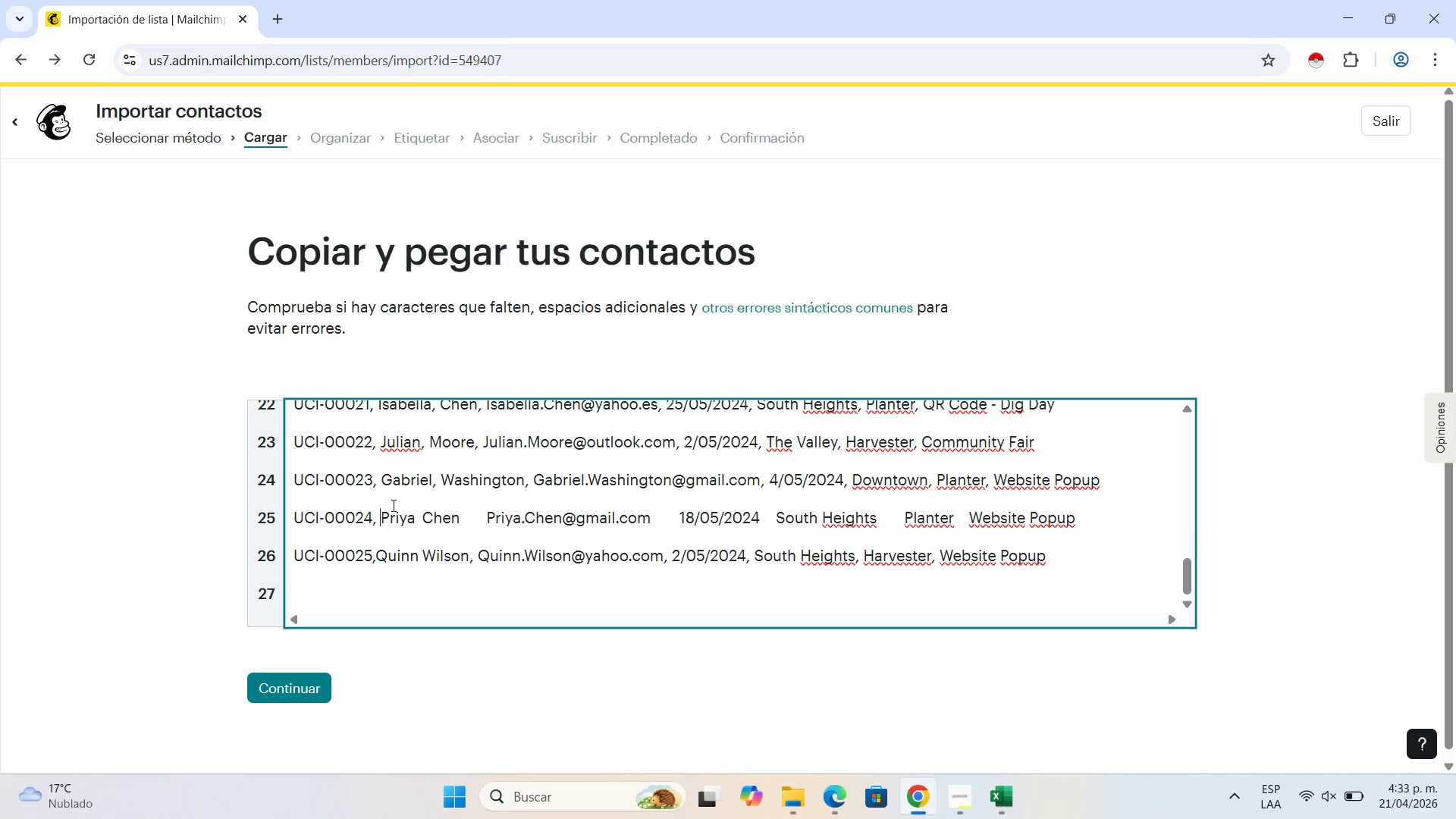 
key(Space)
 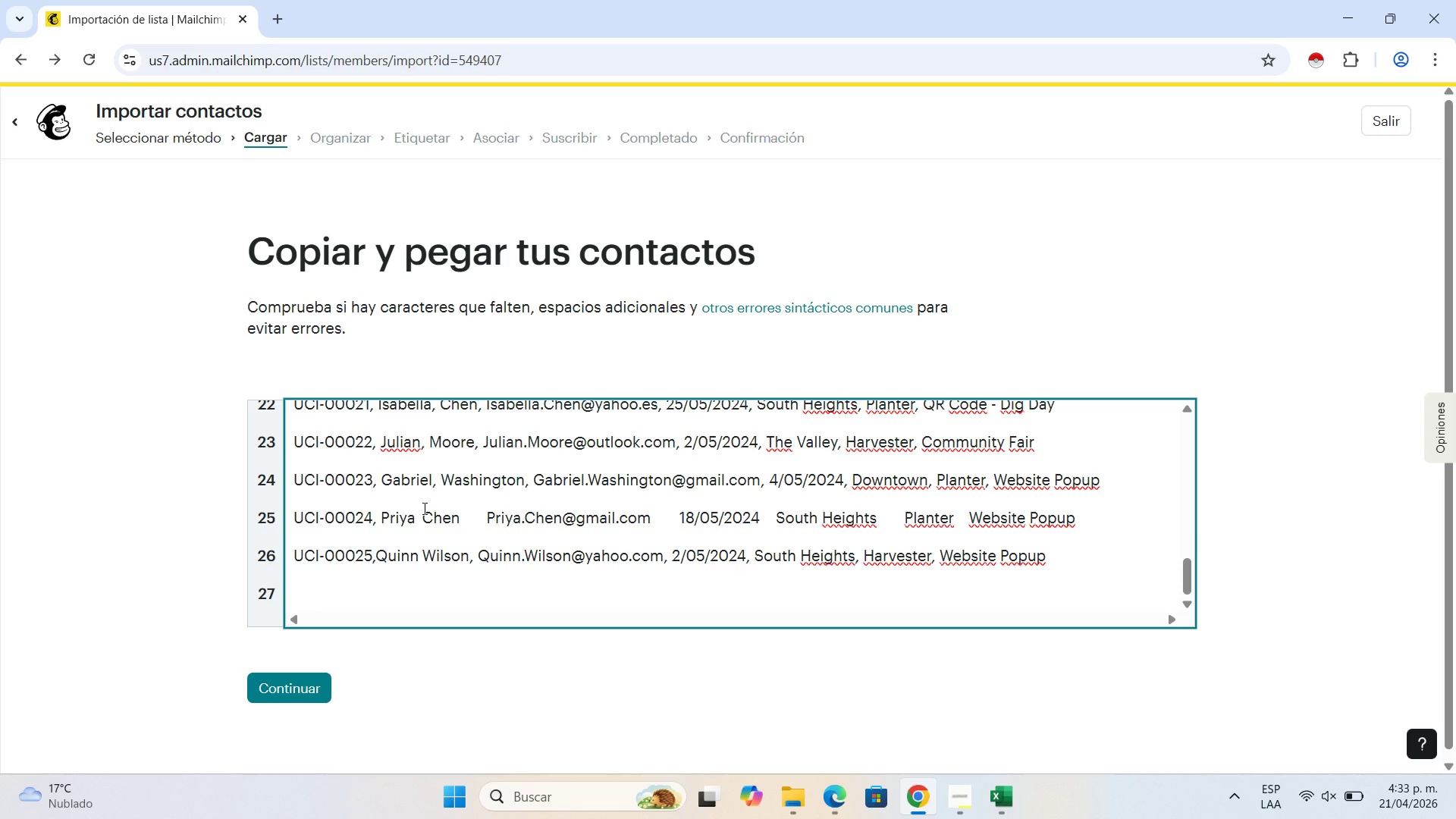 
left_click([423, 508])
 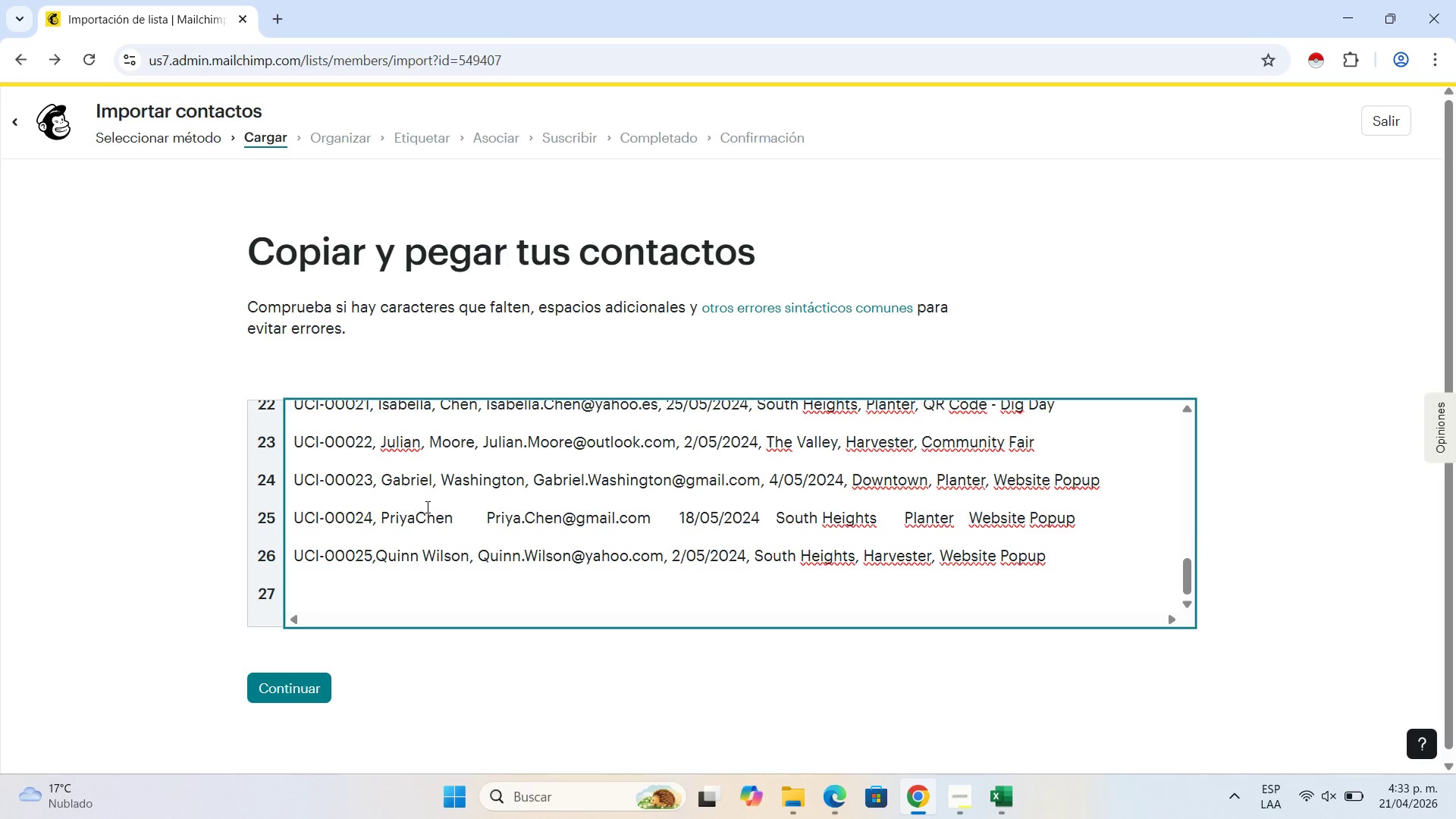 
key(Backspace)
 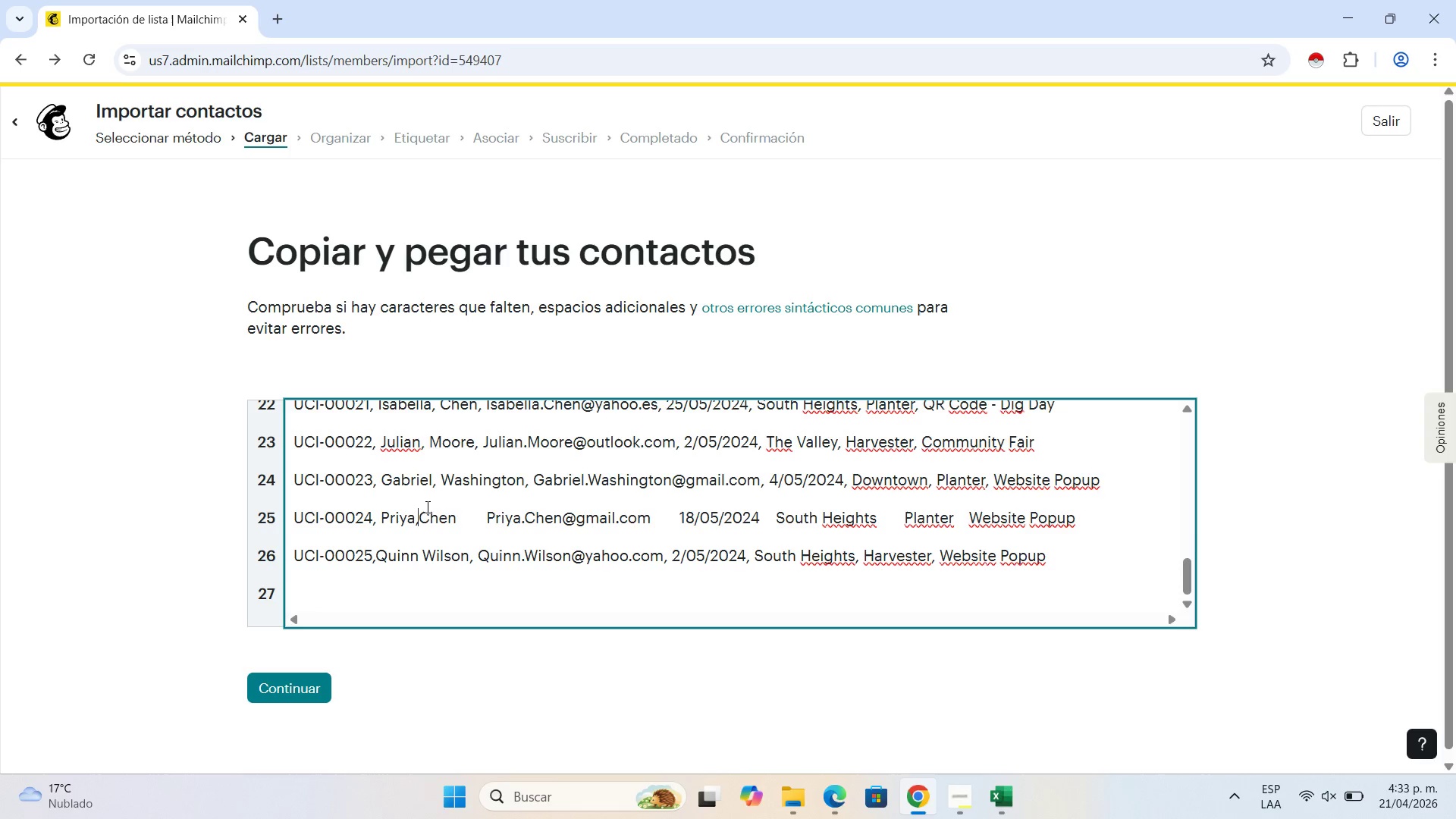 
key(Comma)
 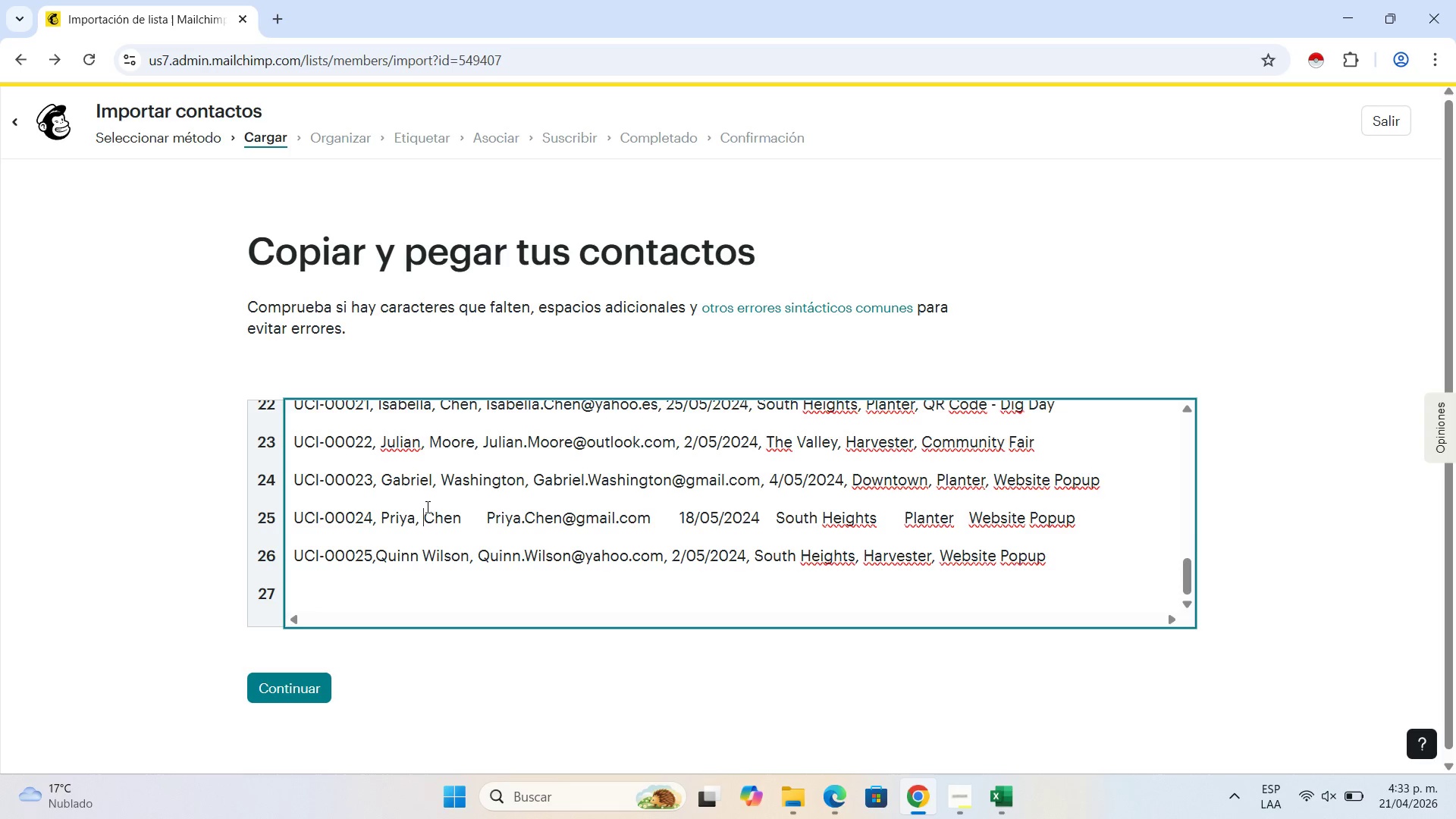 
key(Space)
 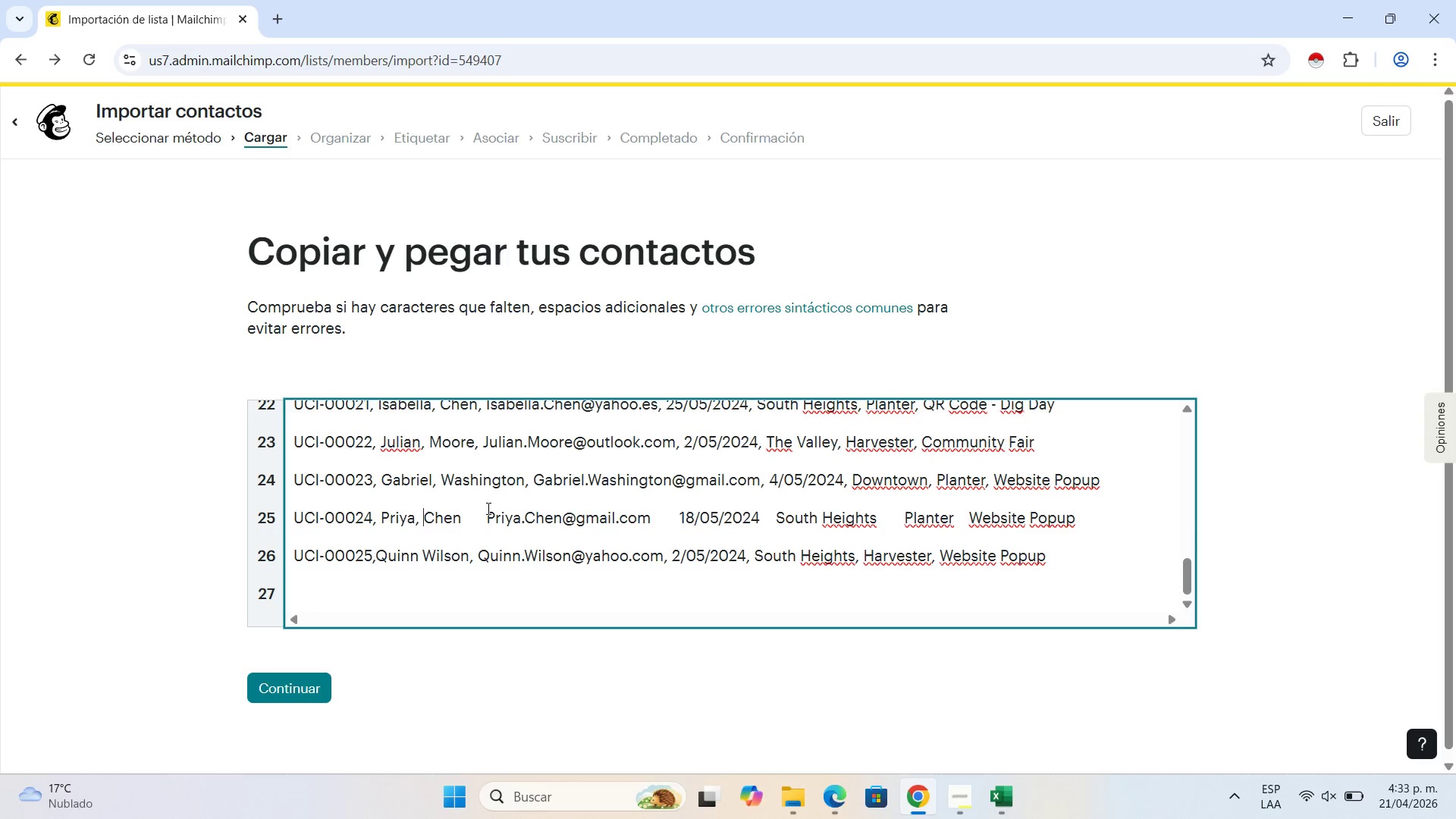 
left_click([485, 510])
 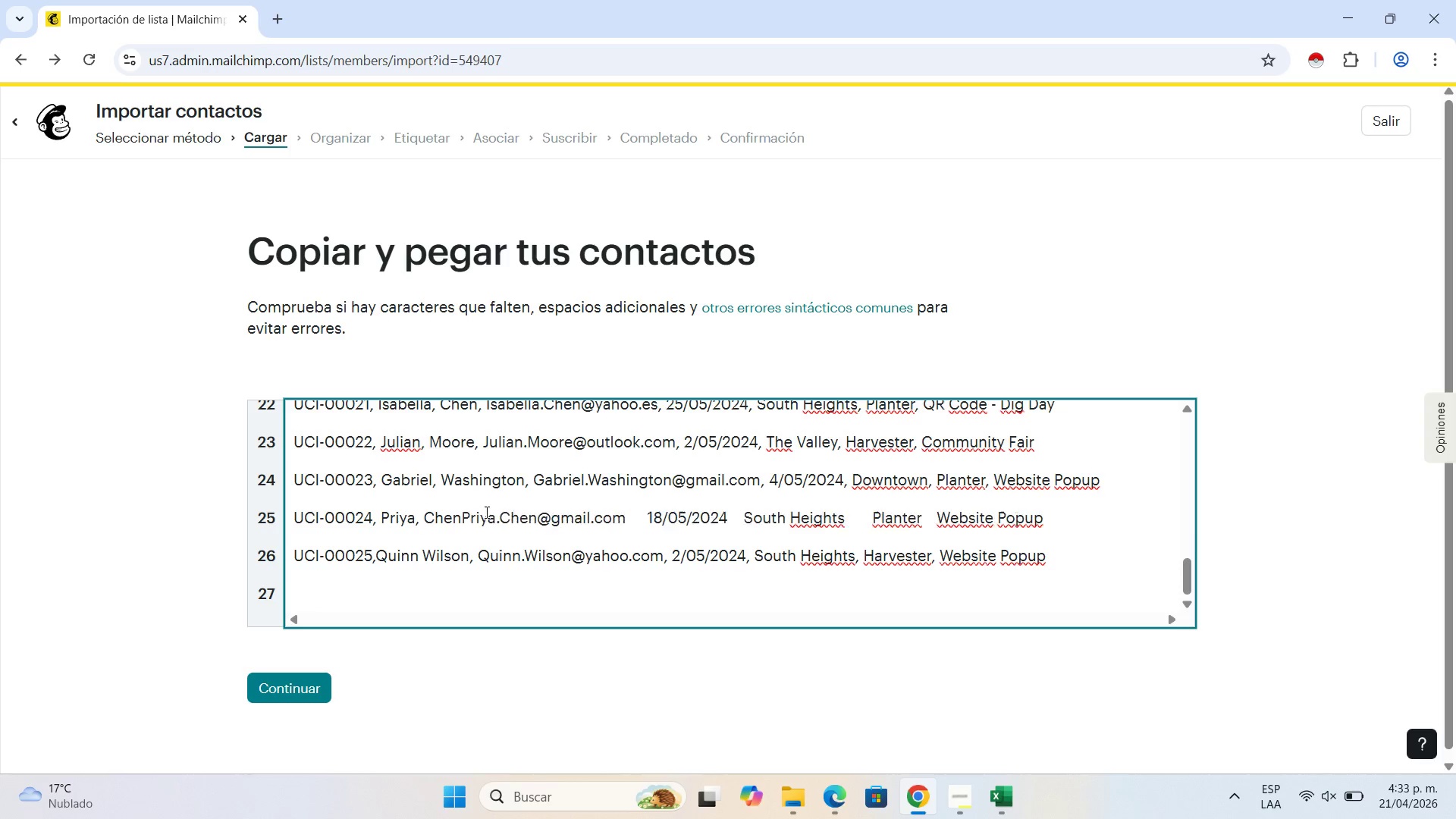 
key(Backspace)
 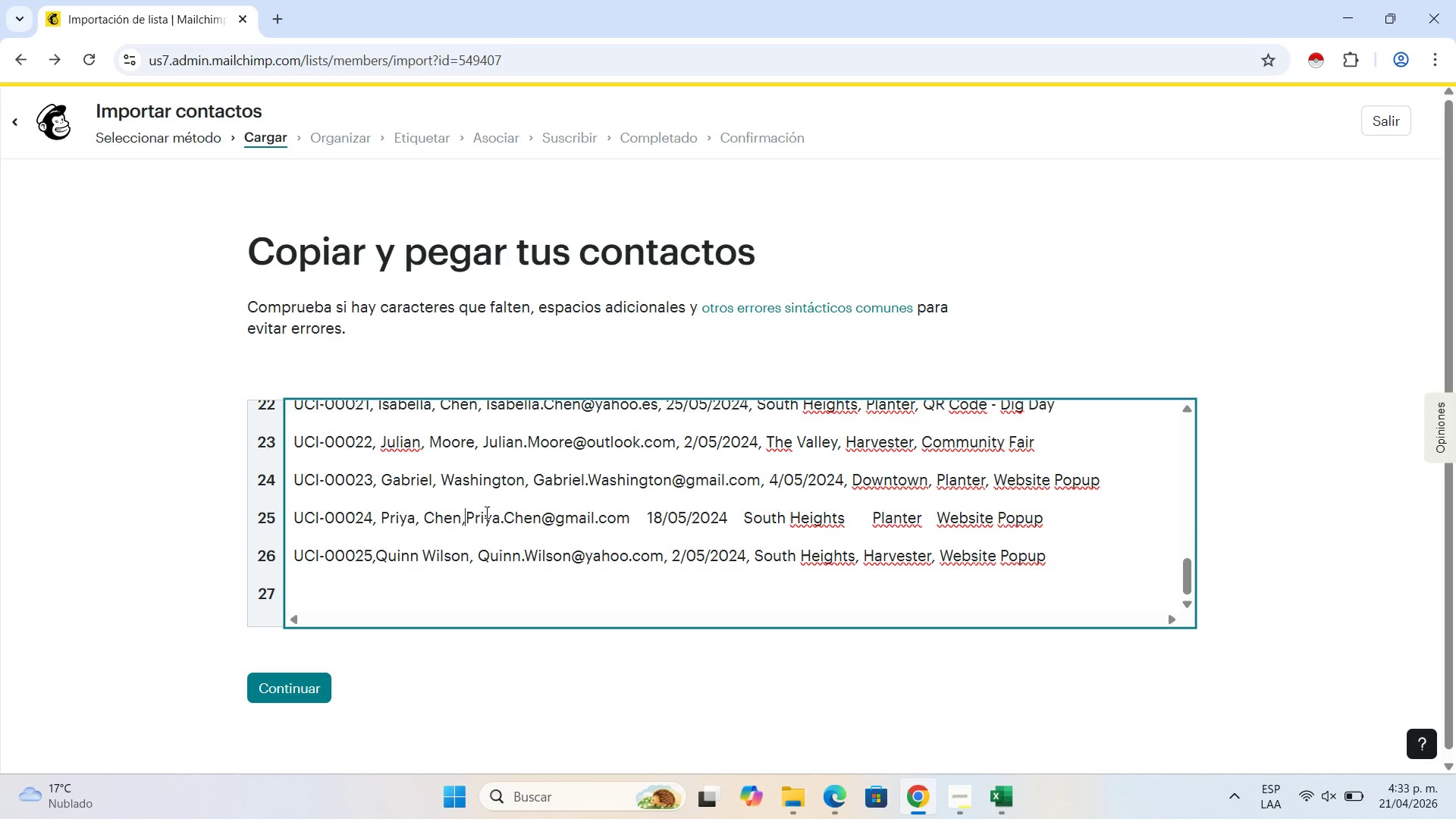 
key(Comma)
 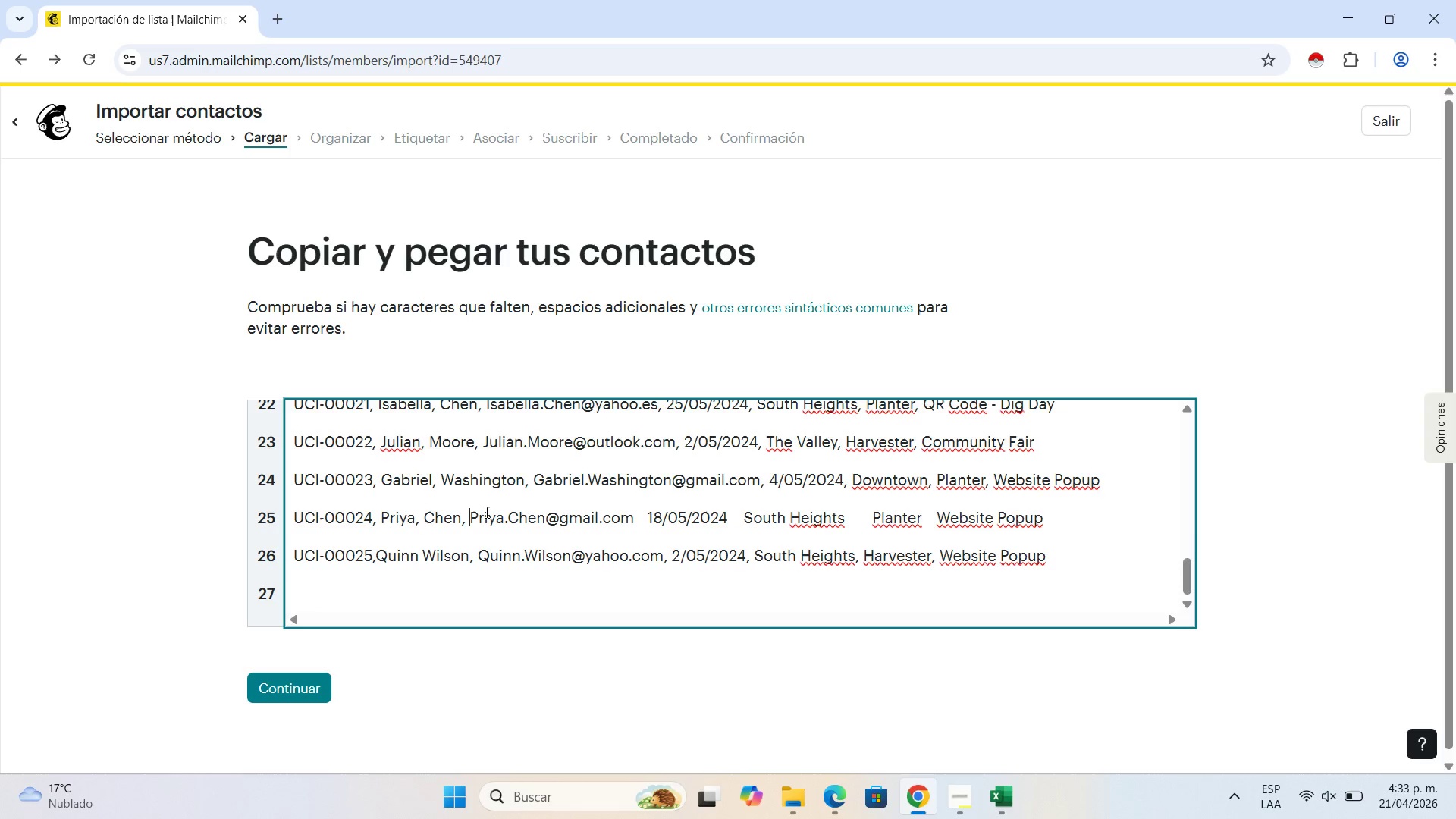 
key(Space)
 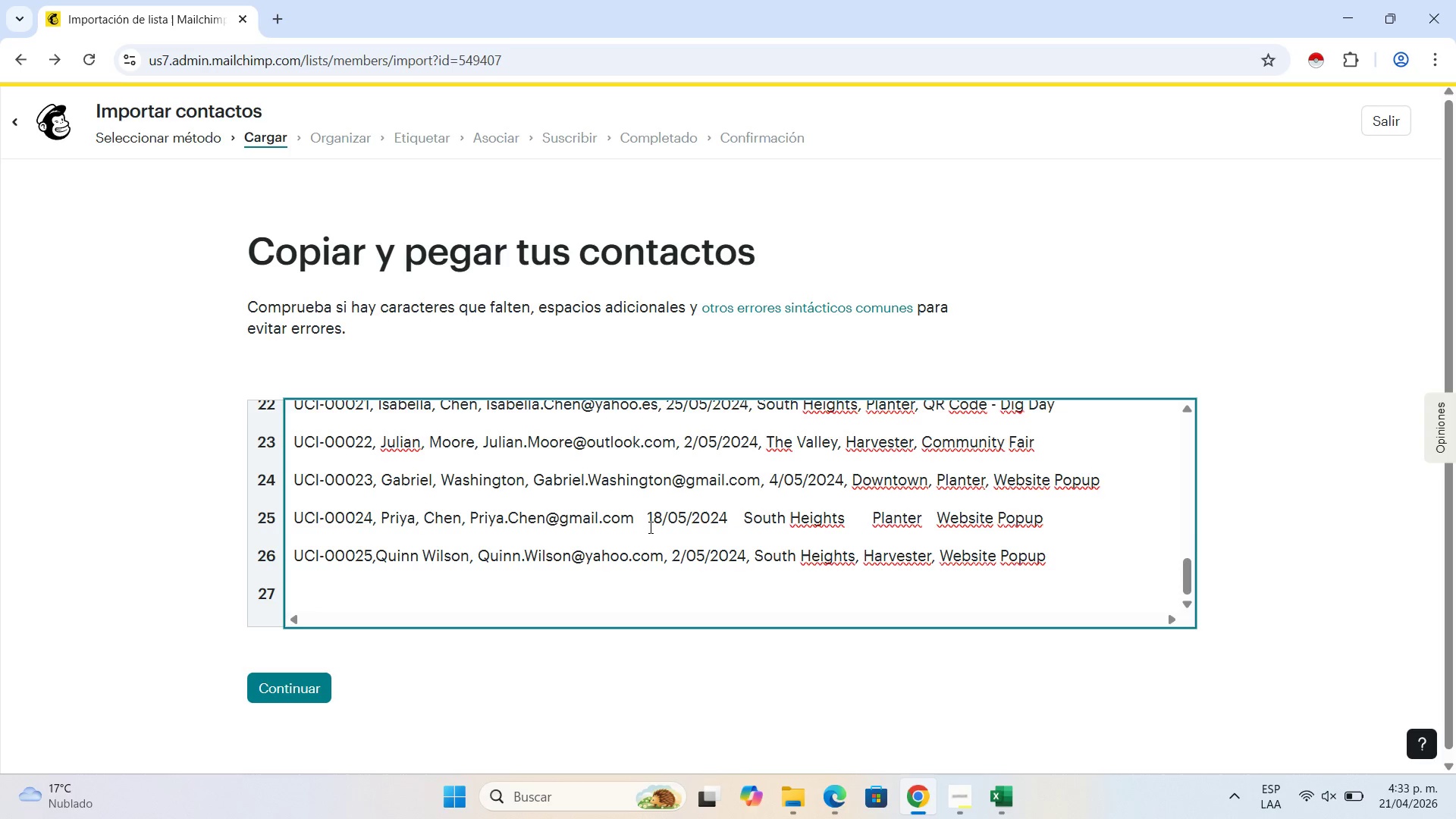 
left_click([649, 525])
 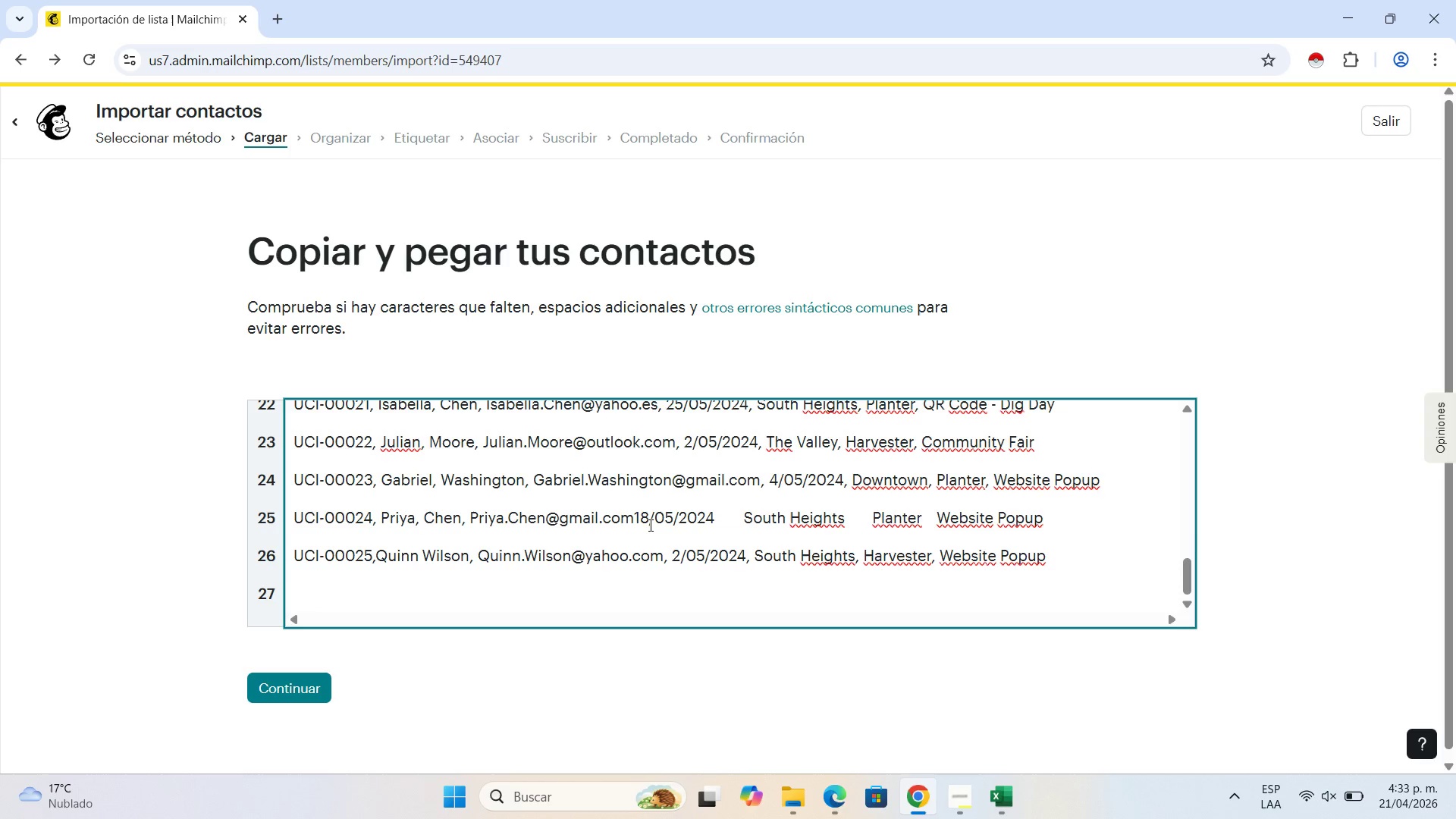 
key(Backspace)
 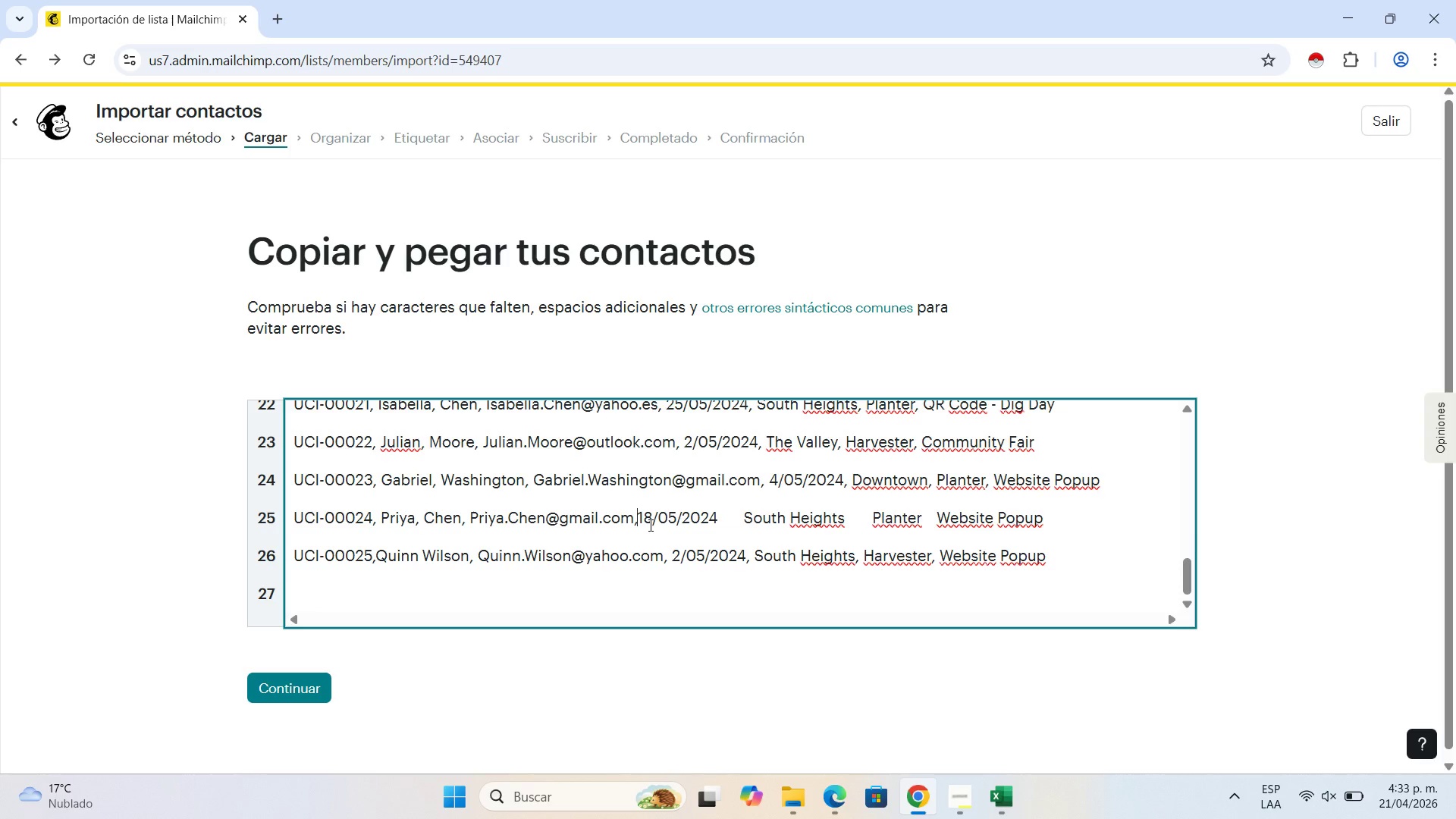 
key(Comma)
 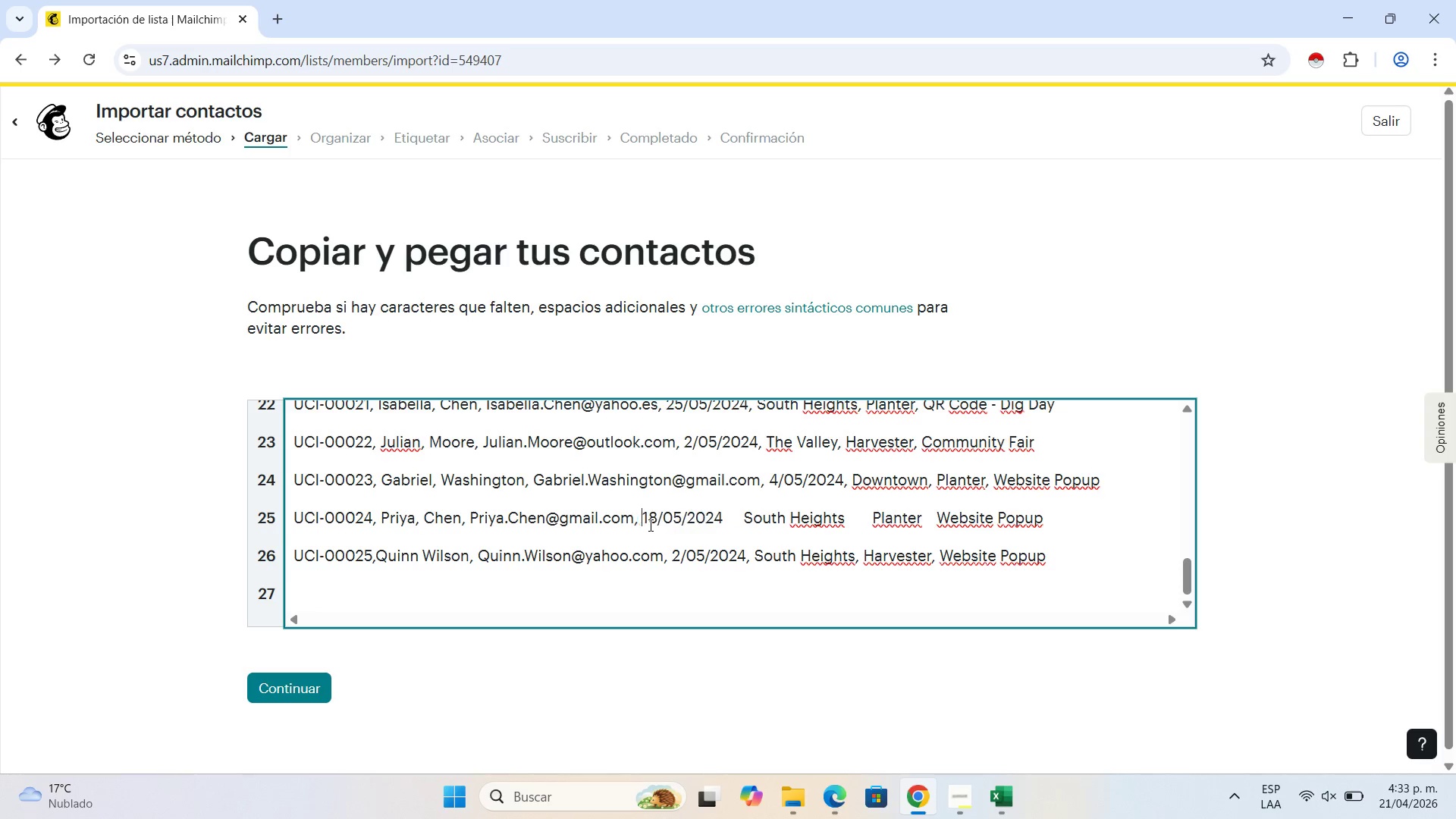 
key(Space)
 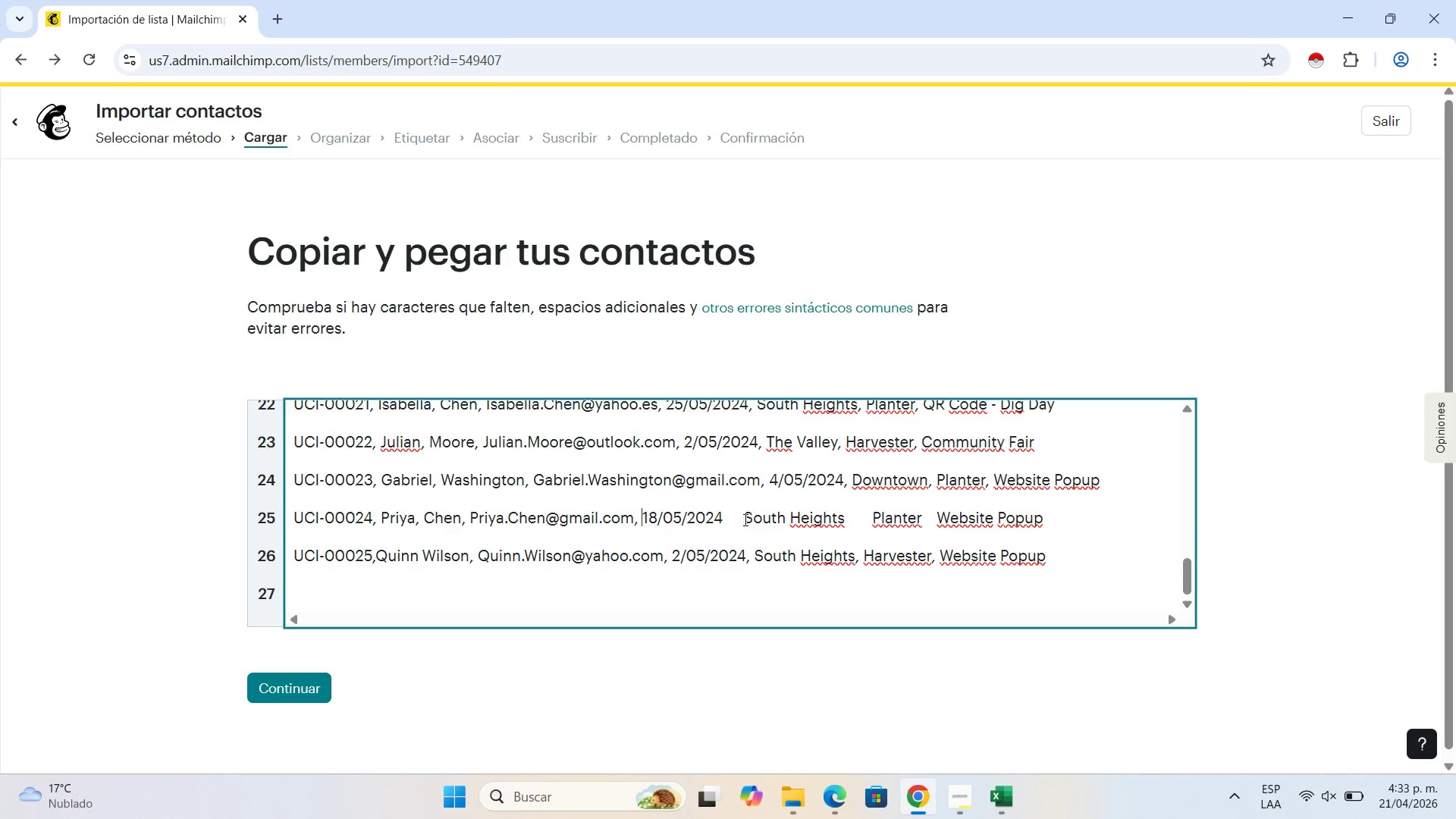 
left_click([743, 519])
 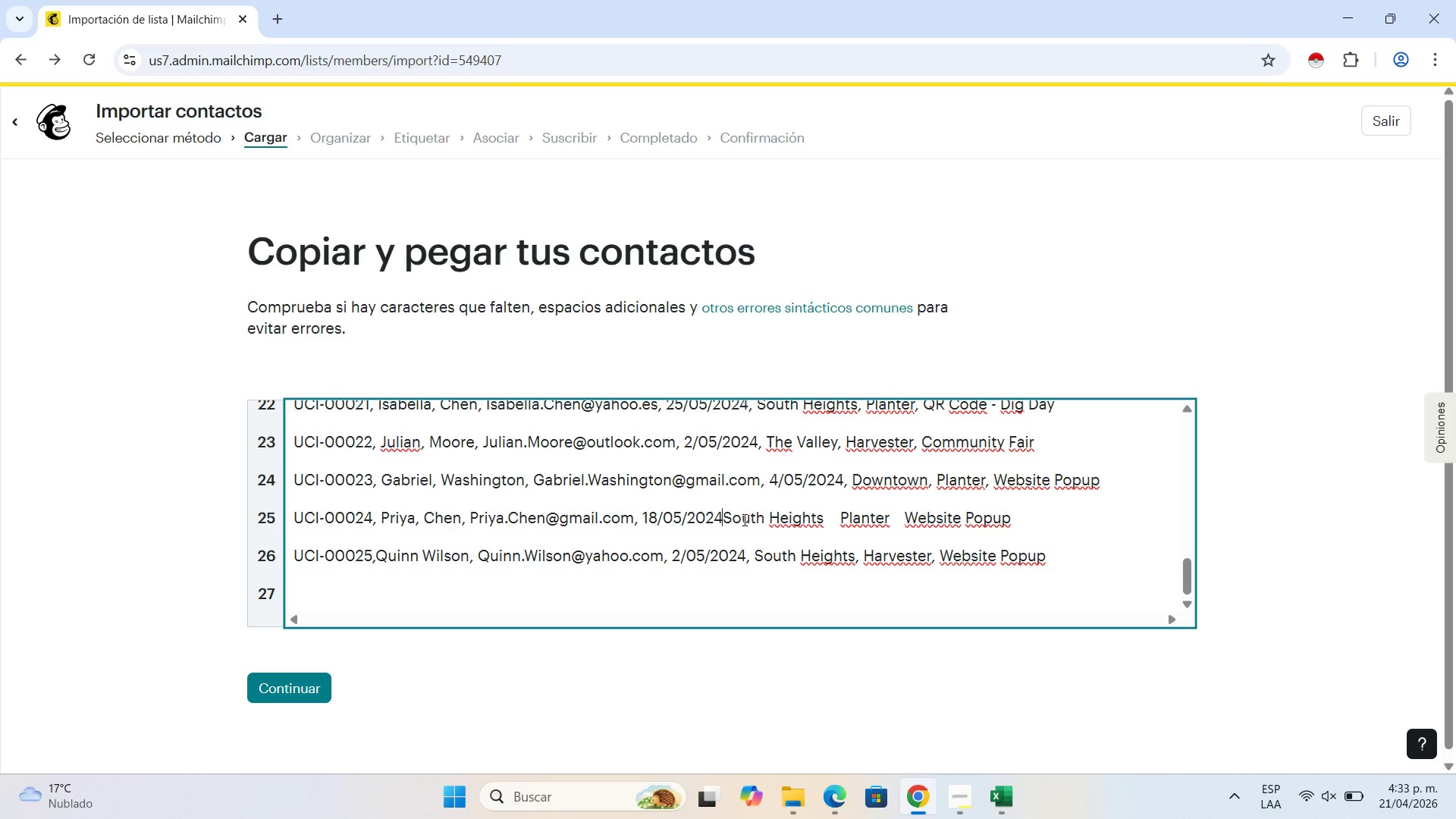 
key(Backspace)
 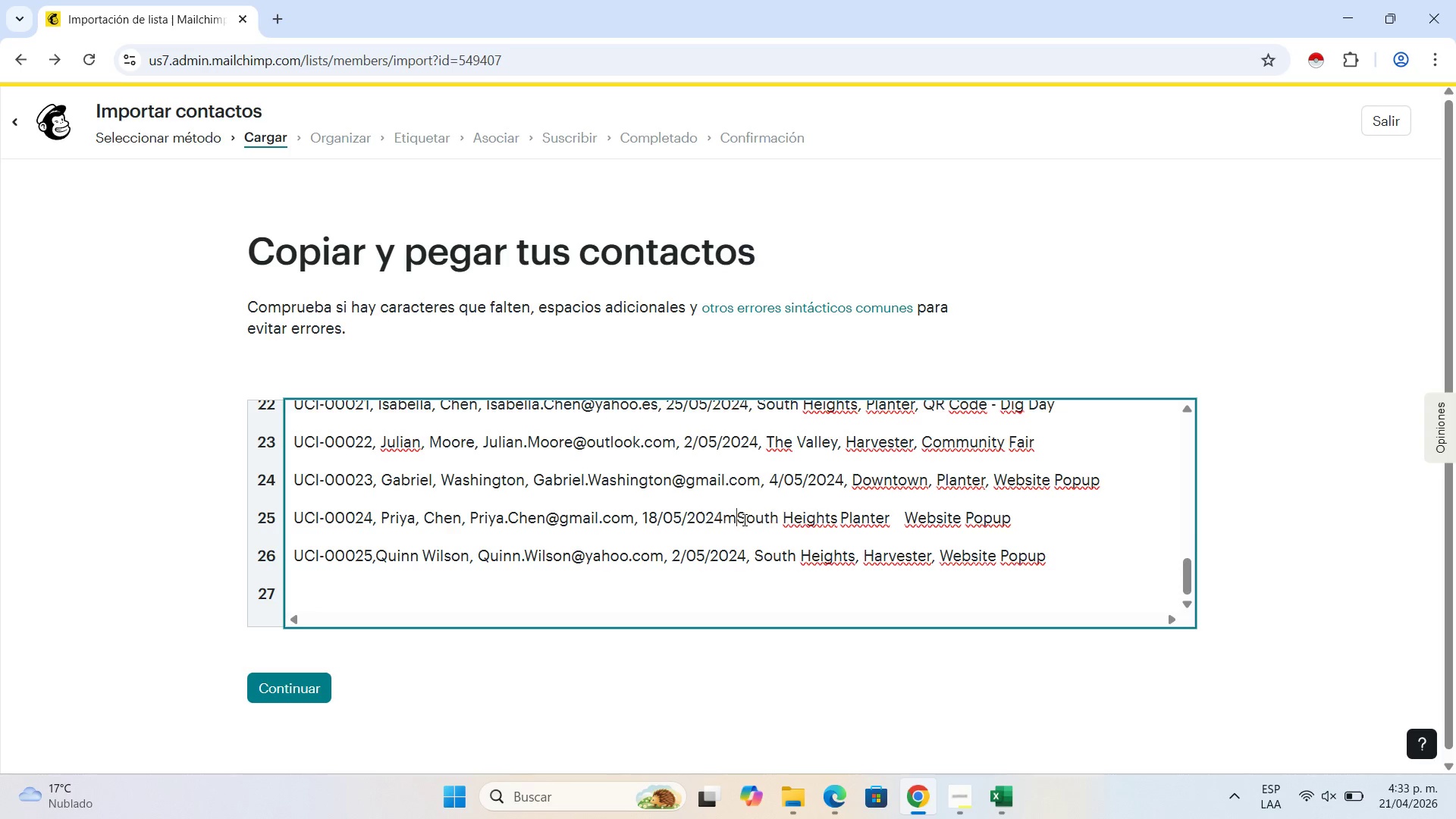 
key(M)
 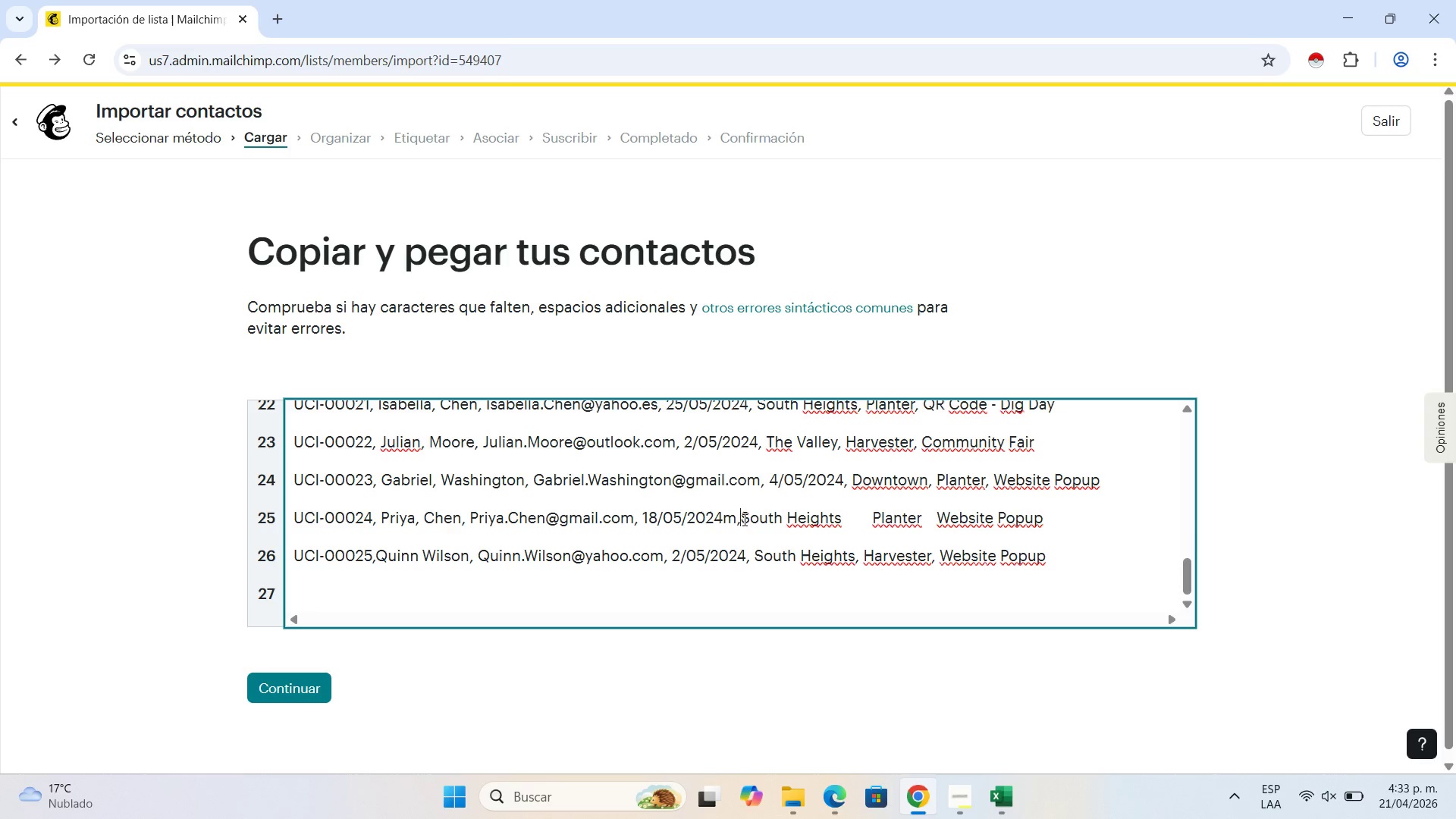 
key(Comma)
 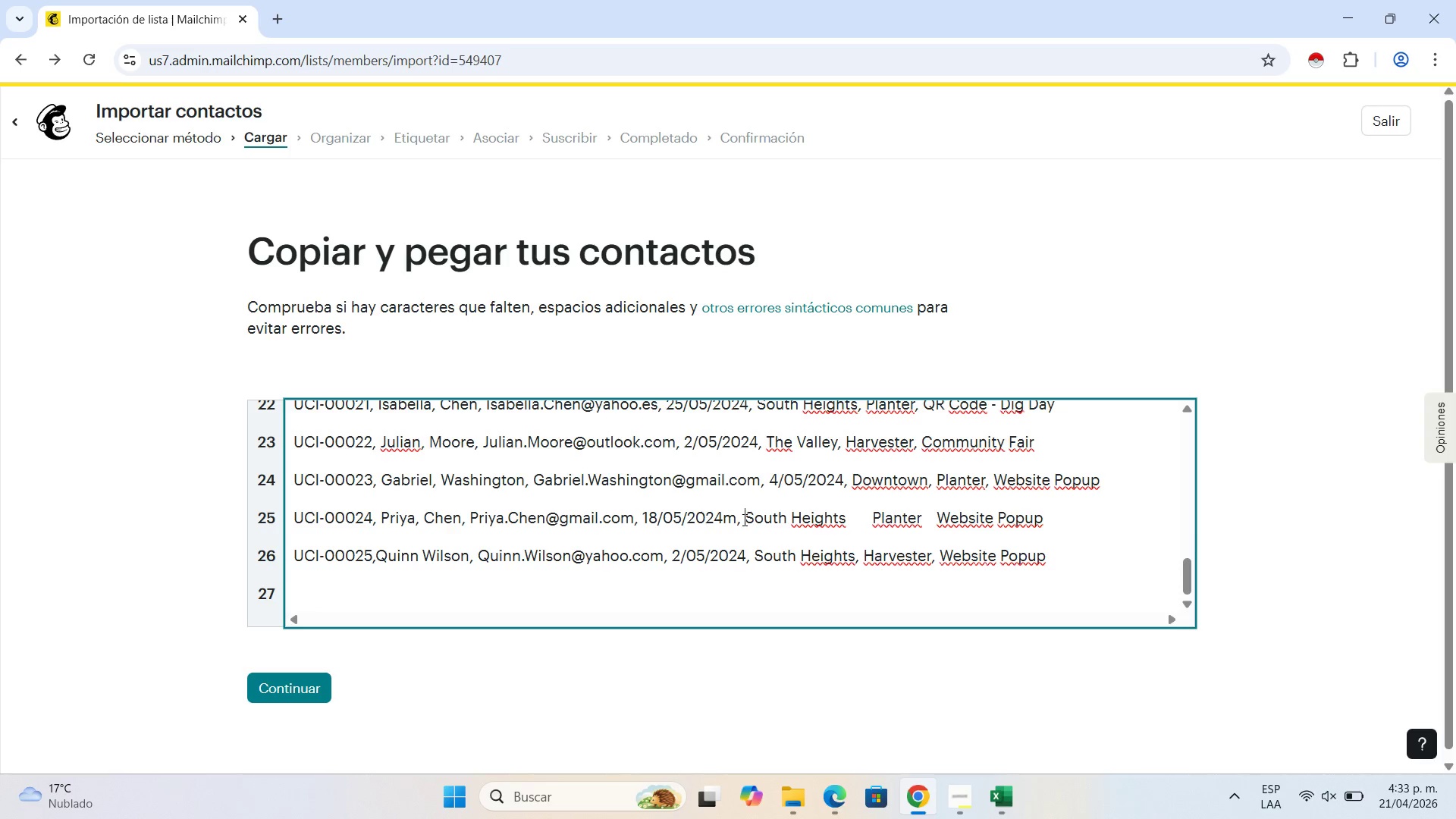 
key(Space)
 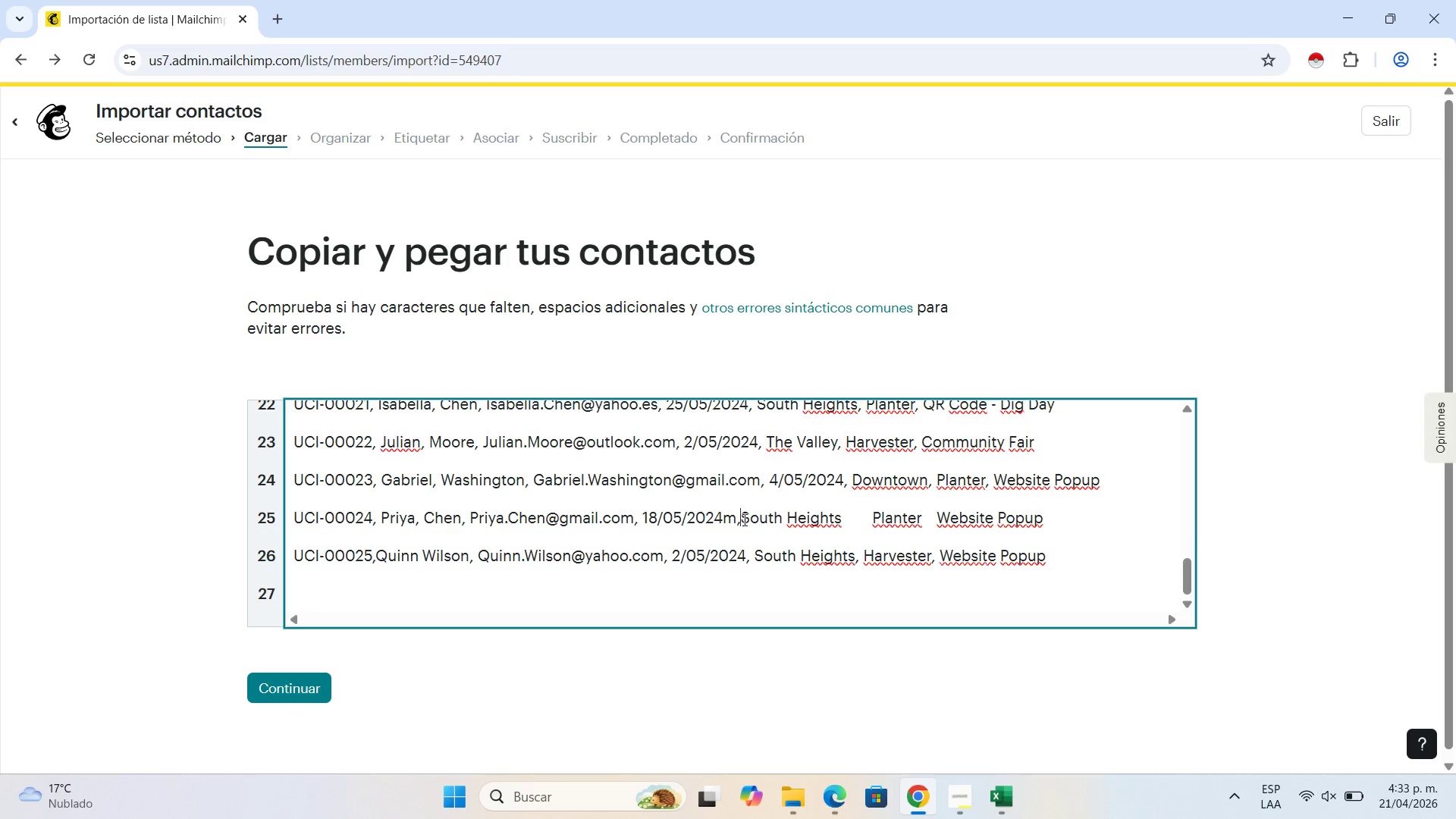 
key(Backspace)
 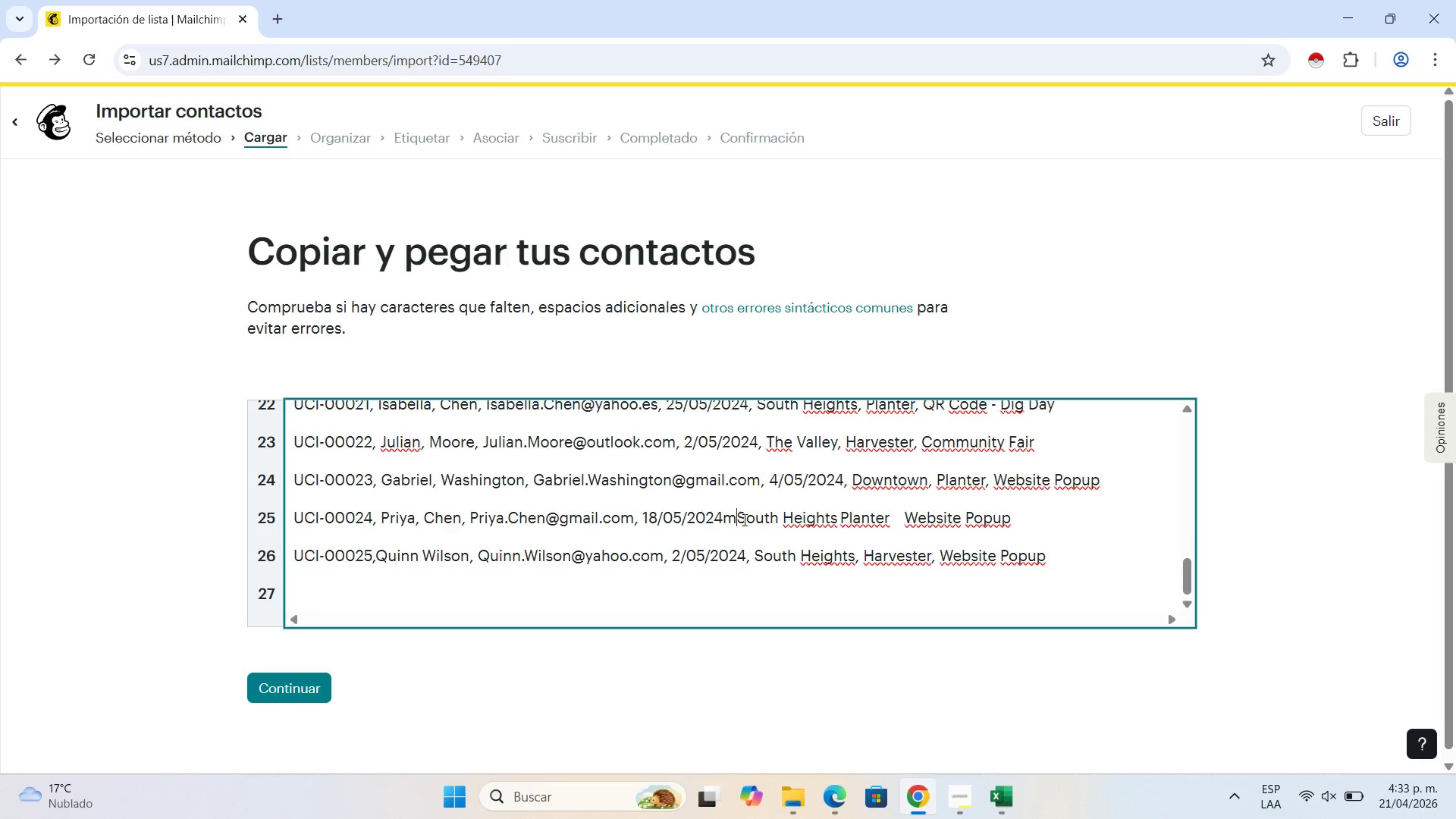 
key(Backspace)
 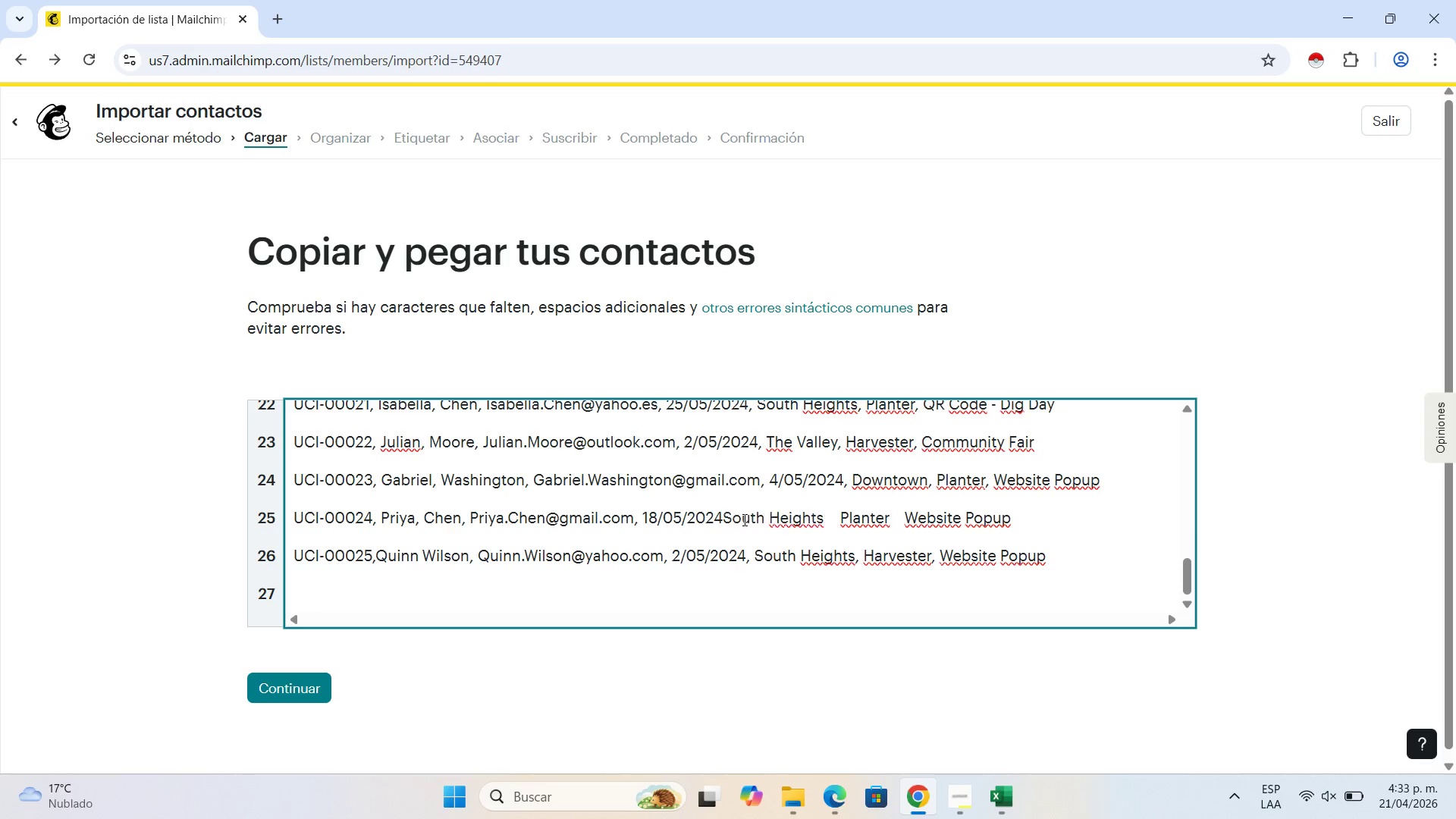 
key(Backspace)
 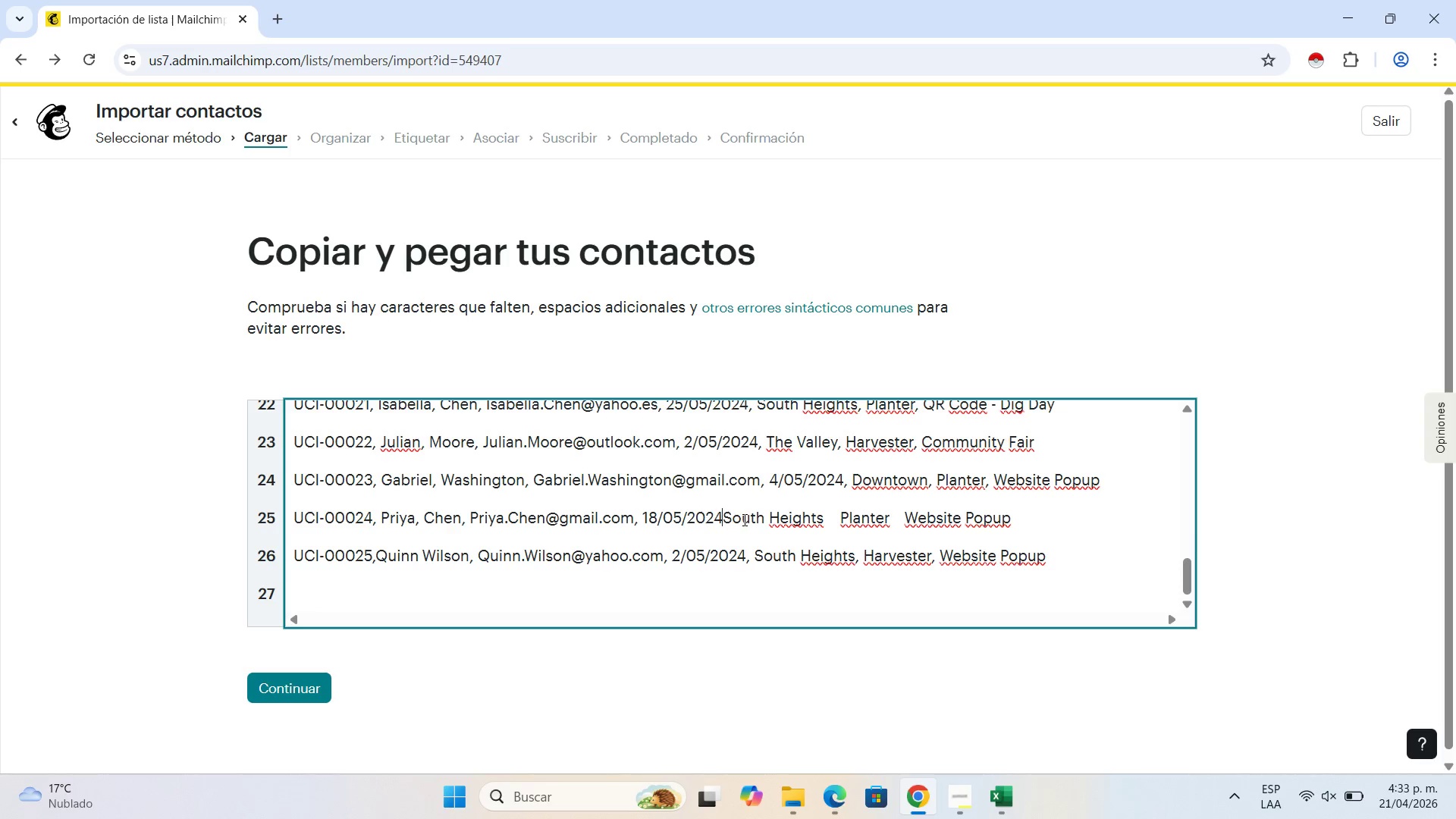 
key(Comma)
 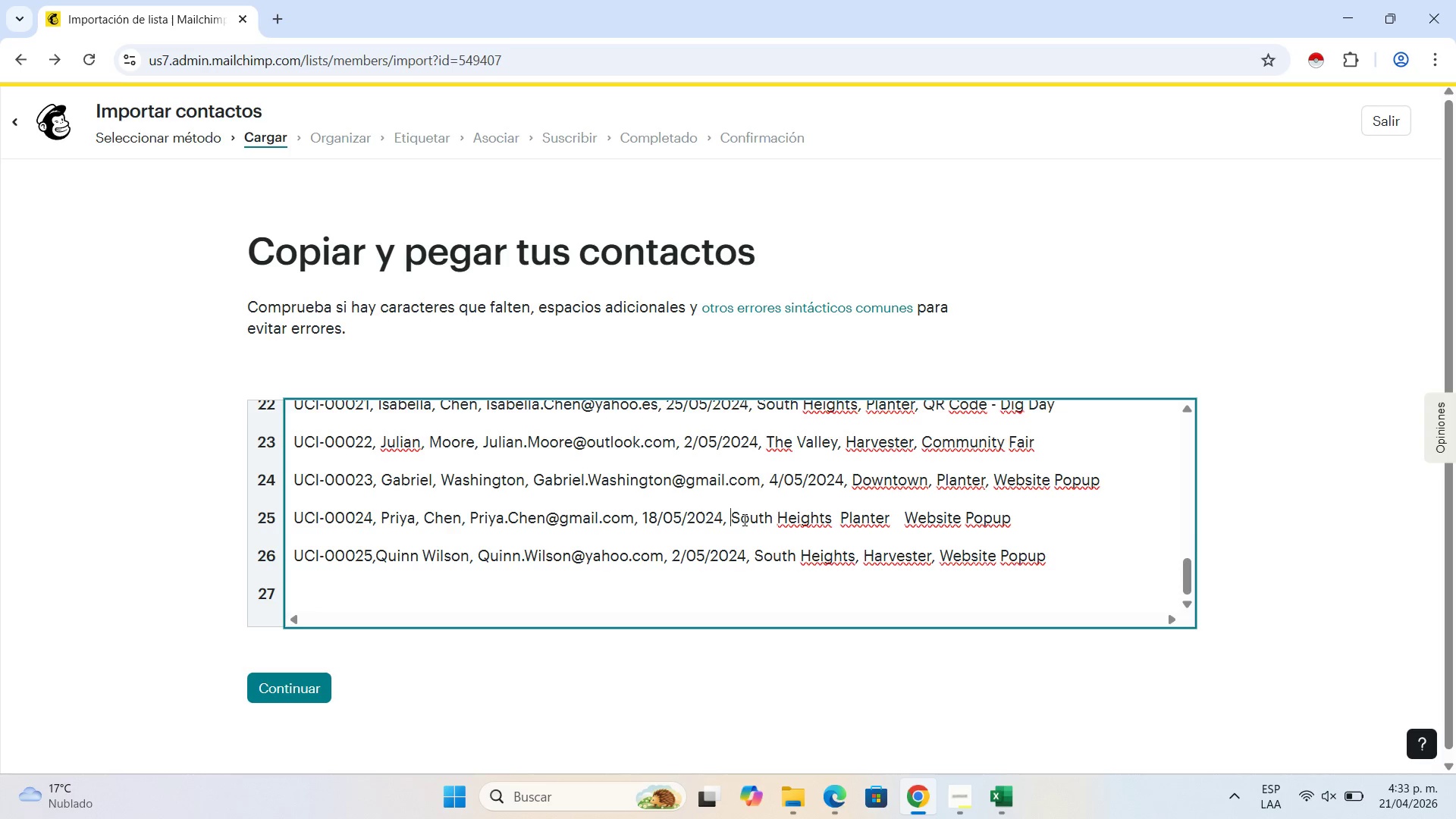 
key(Space)
 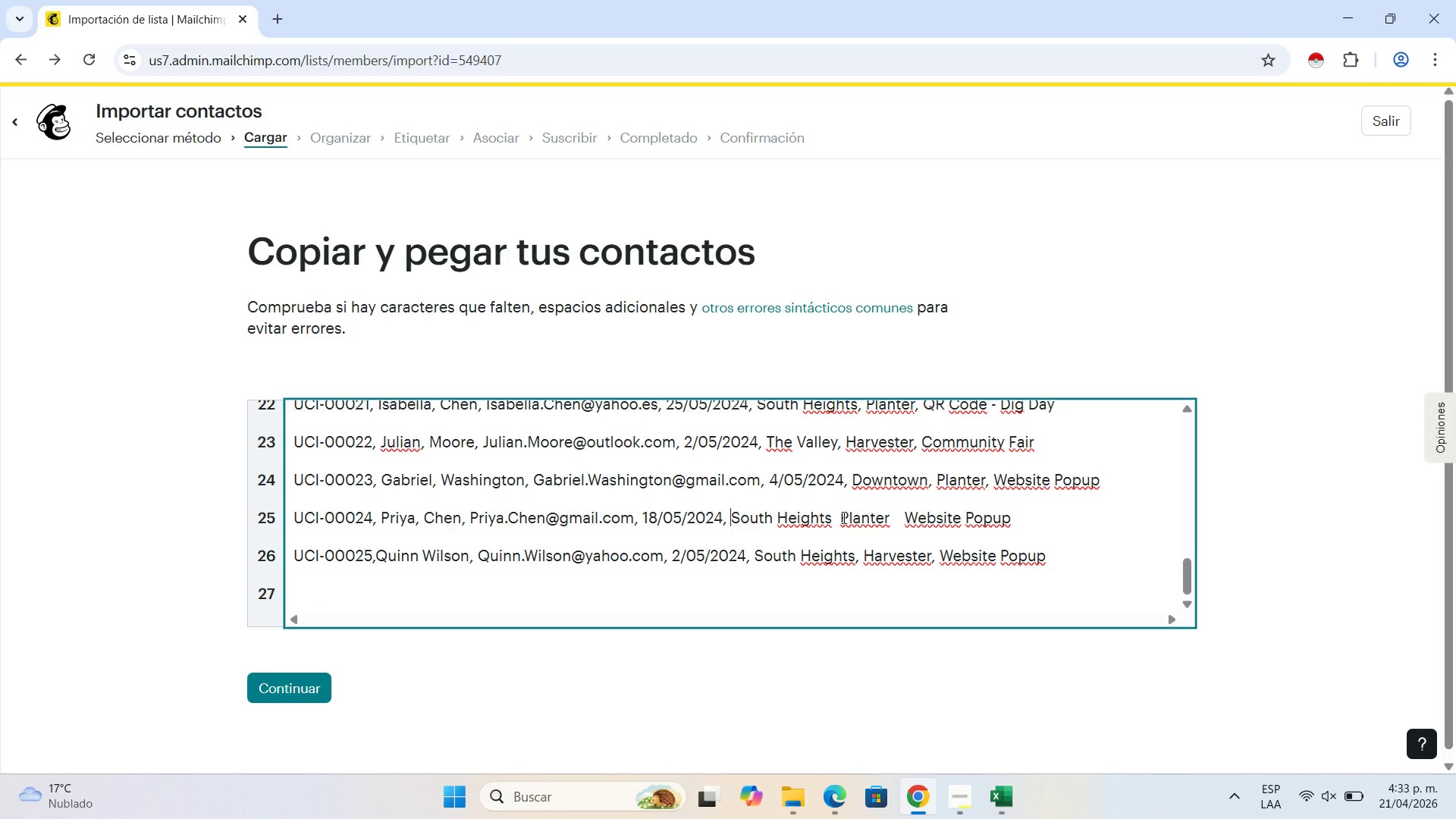 
left_click([843, 517])
 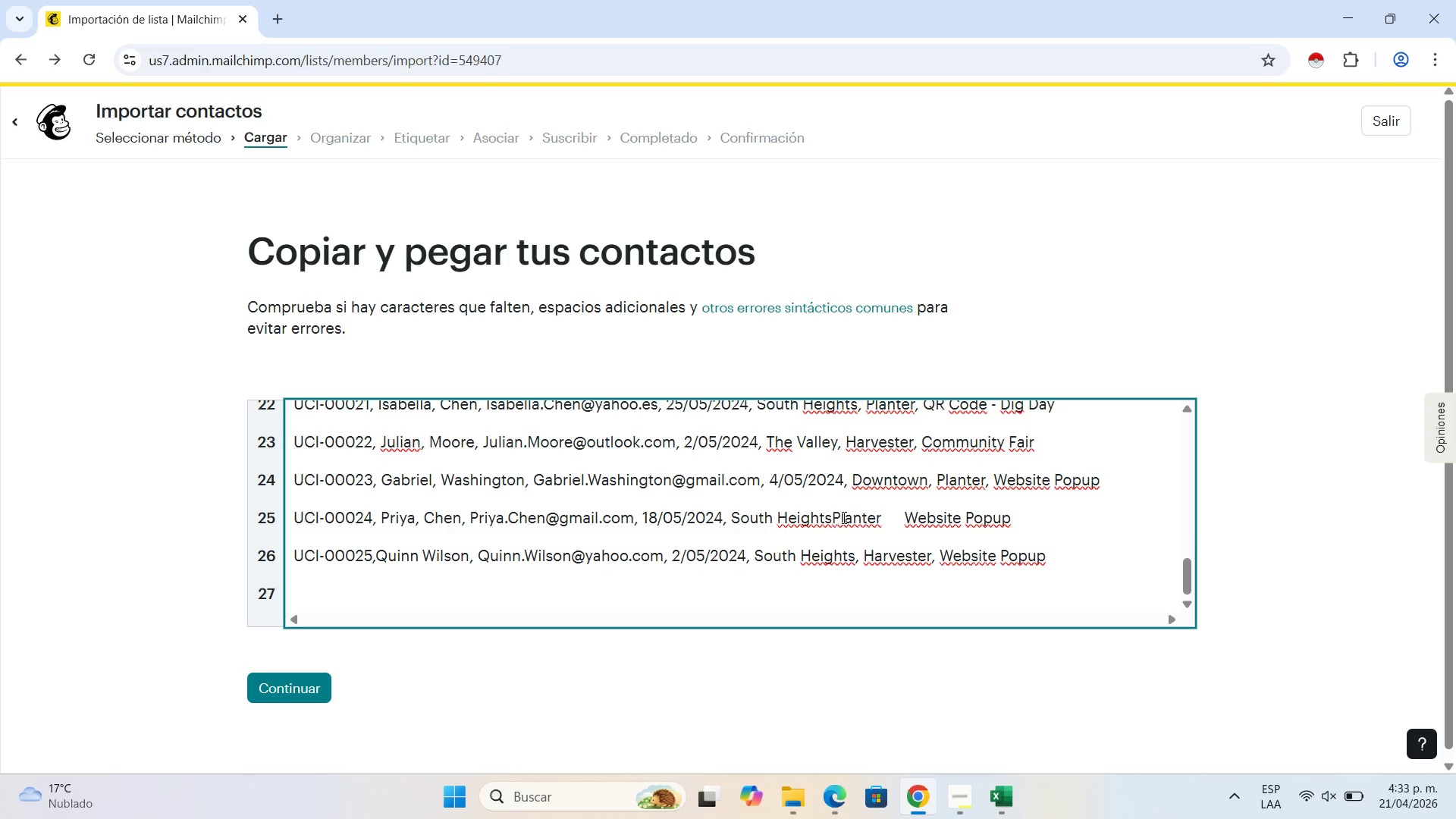 
key(Backspace)
 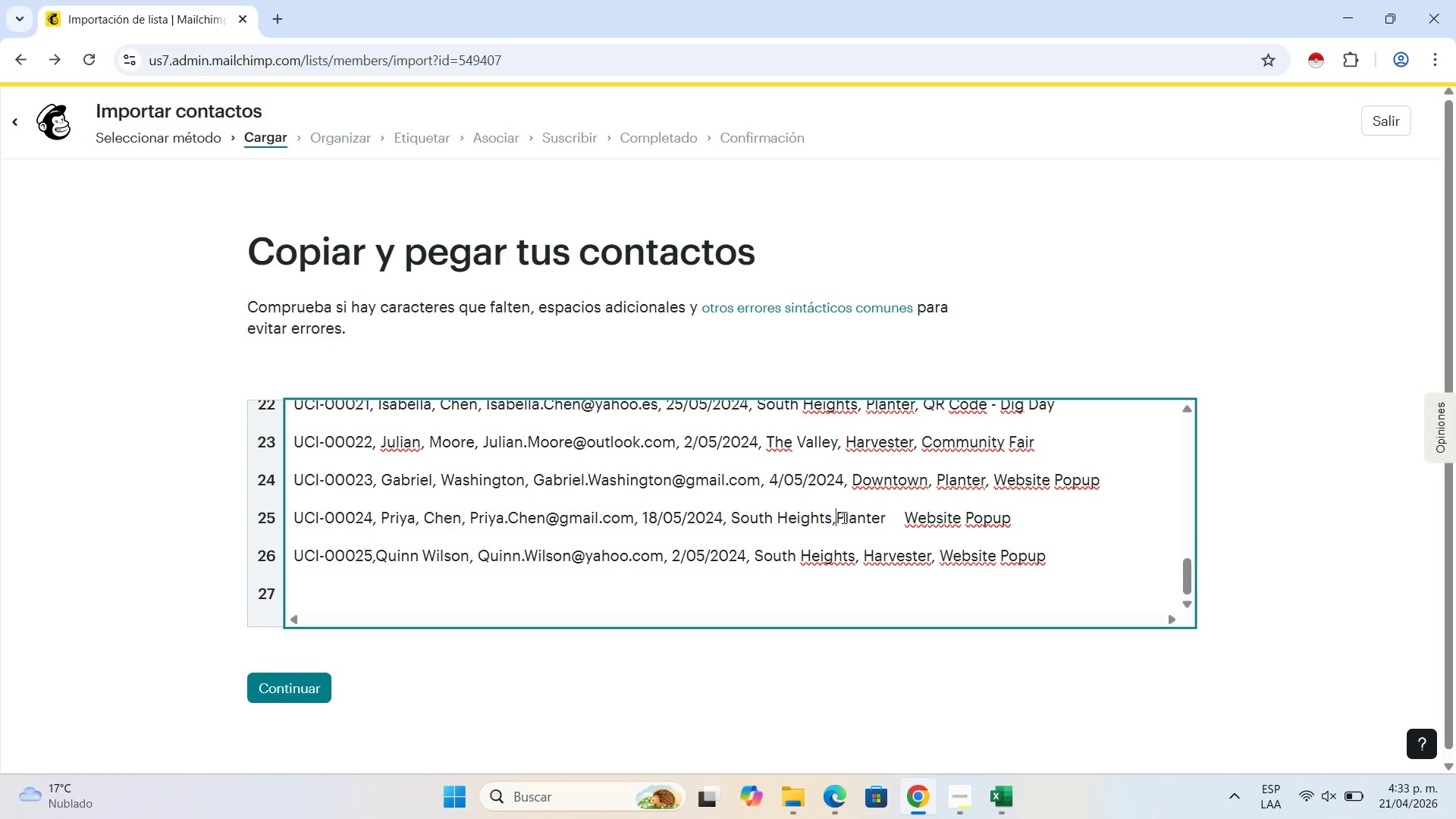 
key(Comma)
 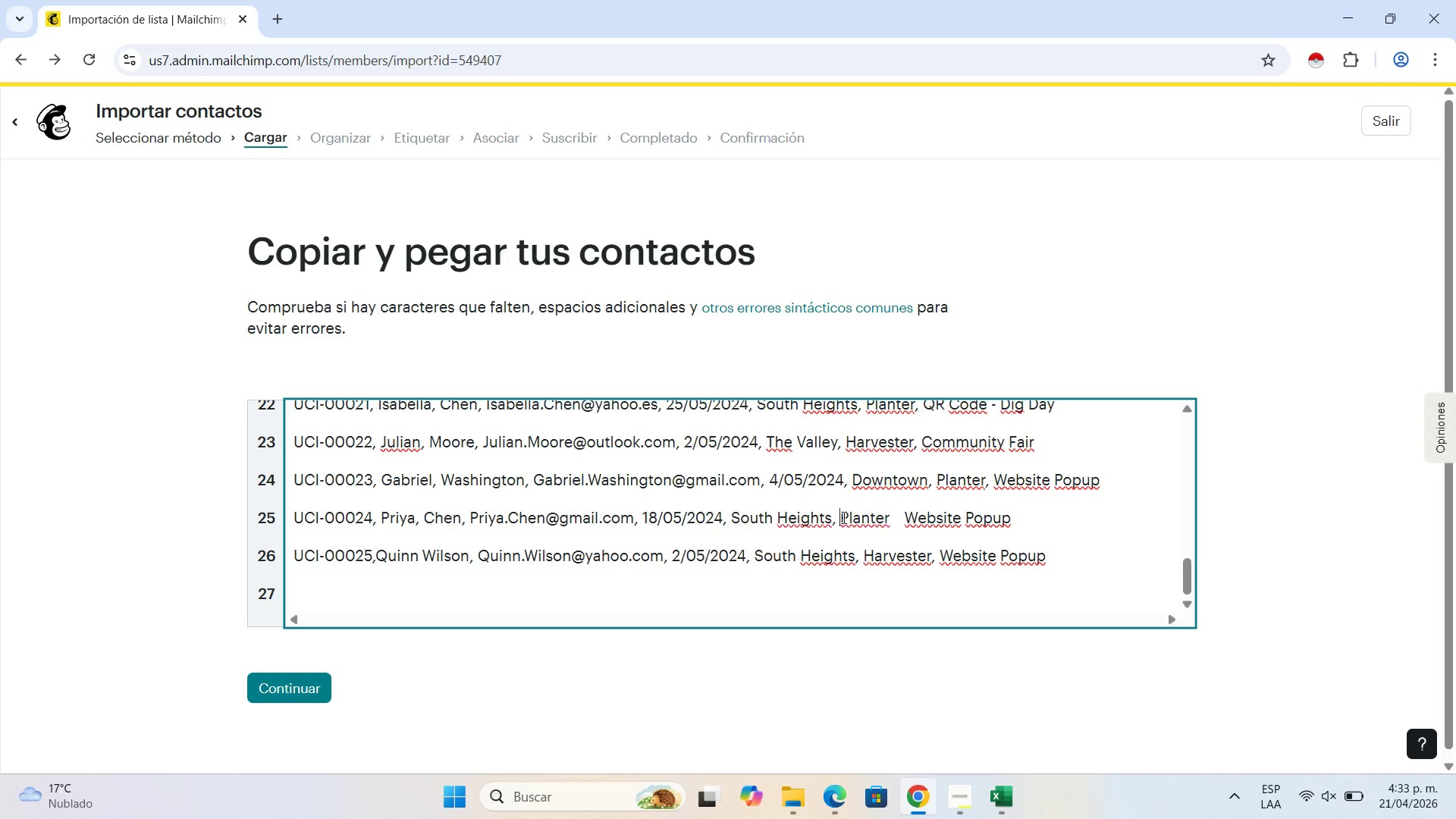 
key(Space)
 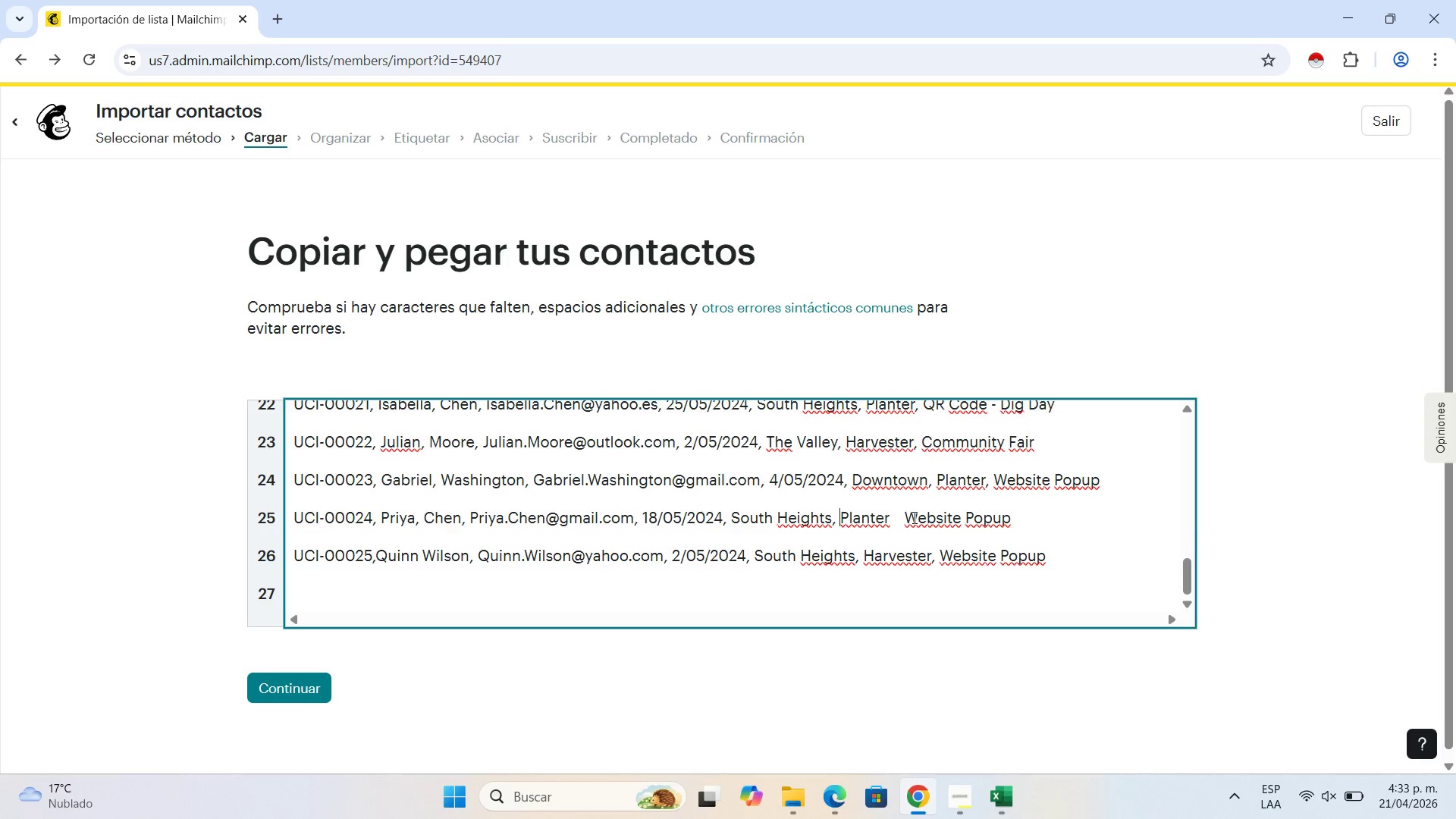 
left_click([905, 518])
 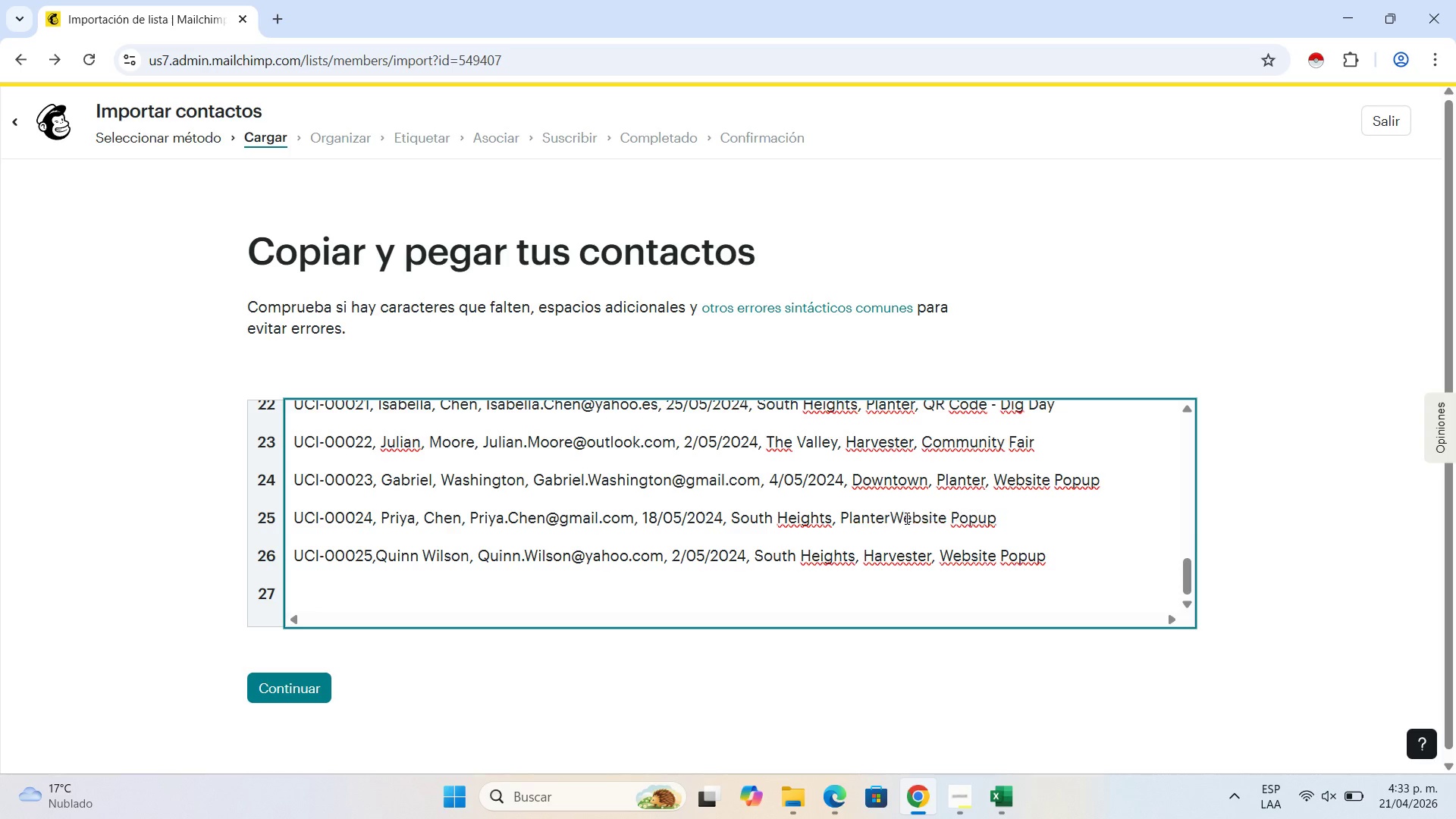 
key(Backspace)
 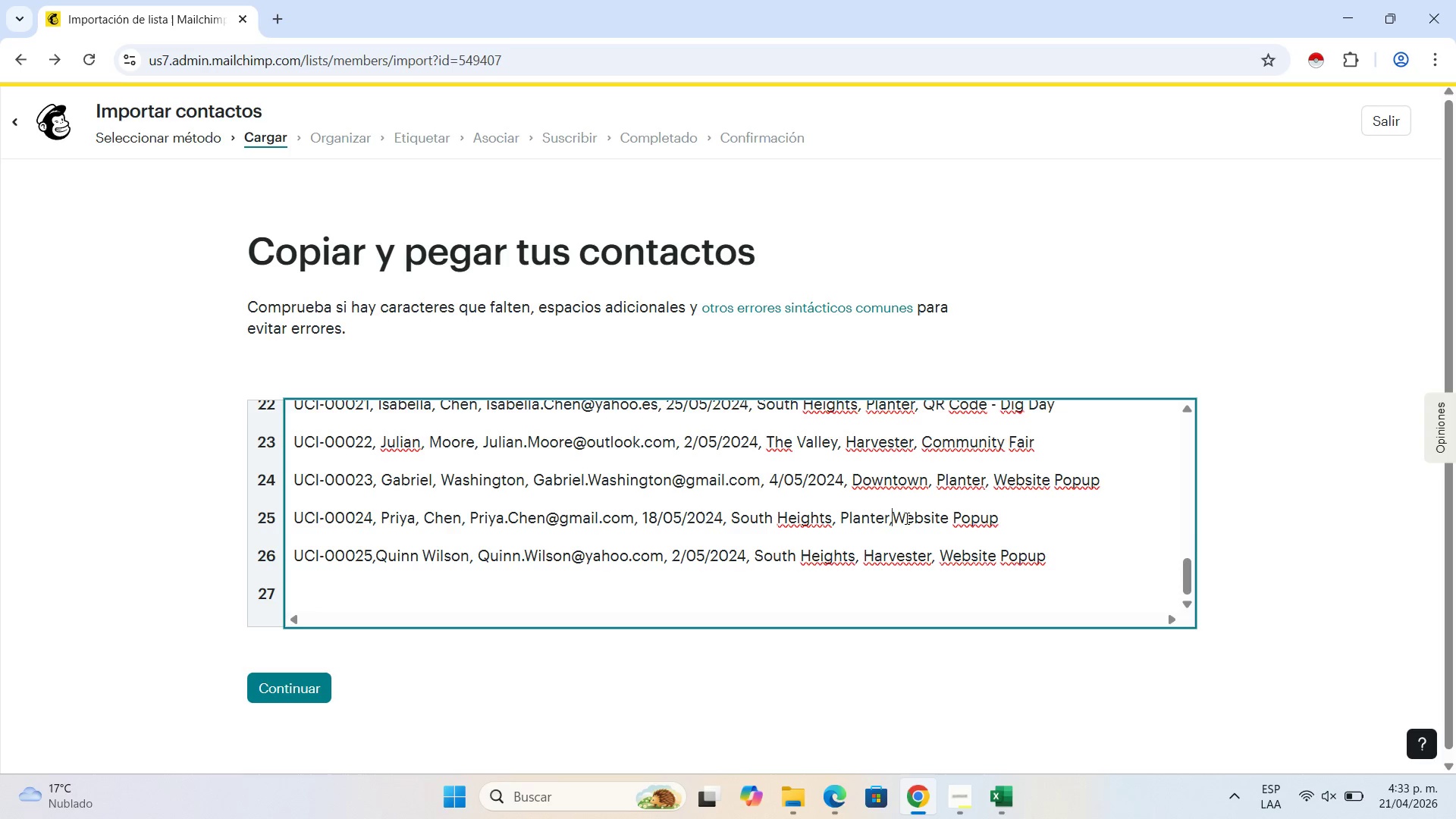 
key(Comma)
 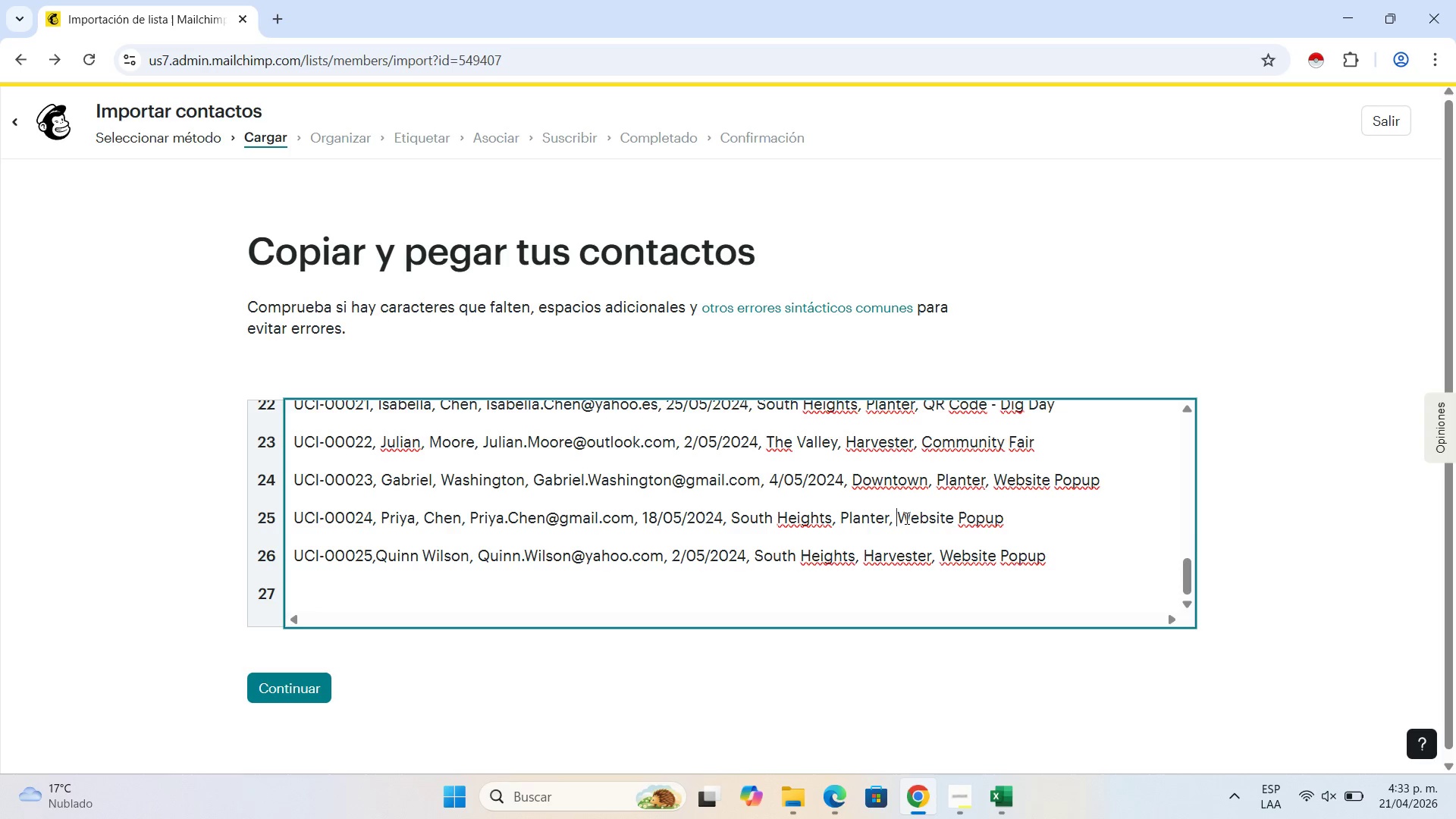 
key(Space)
 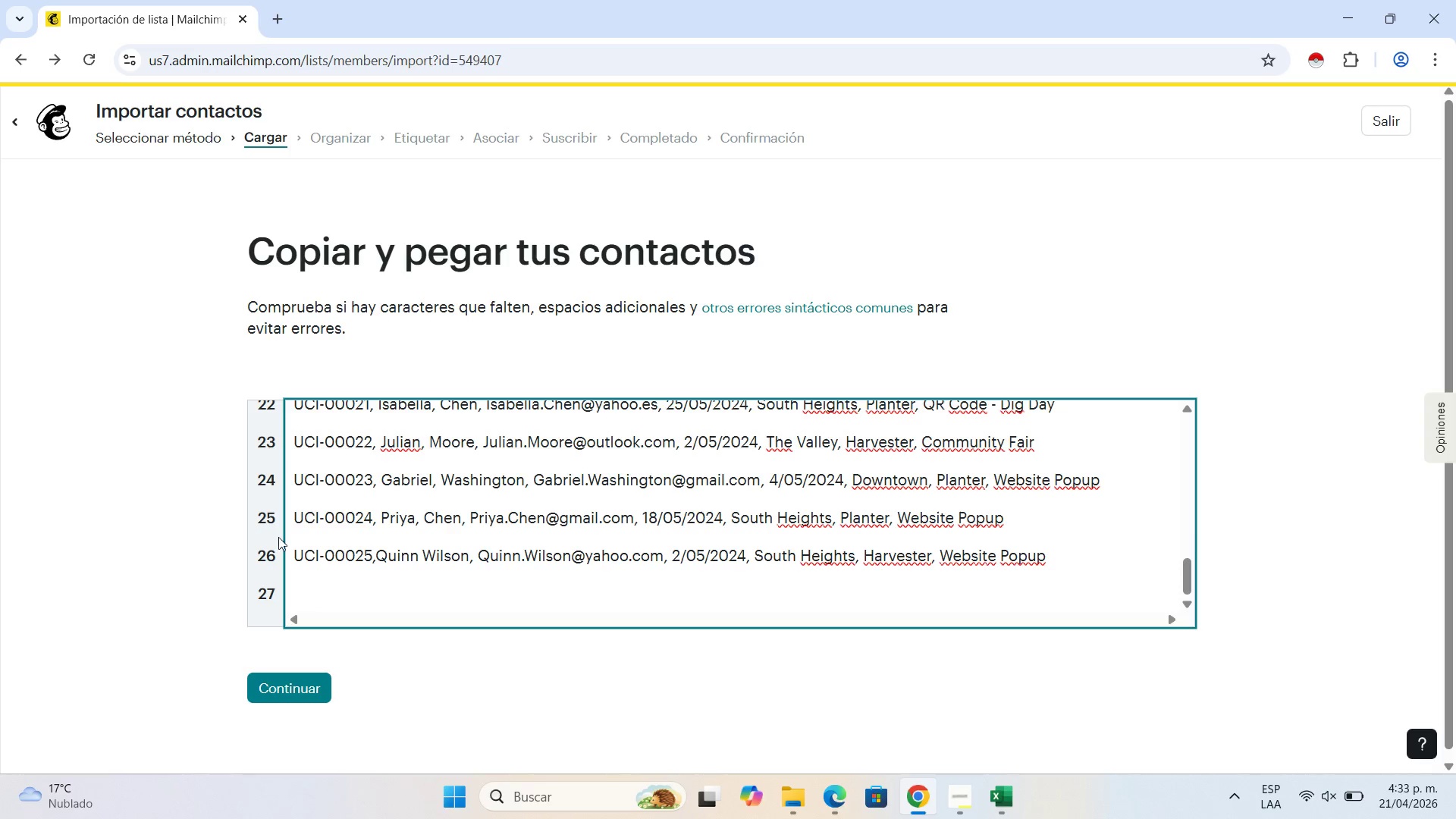 
left_click([375, 554])
 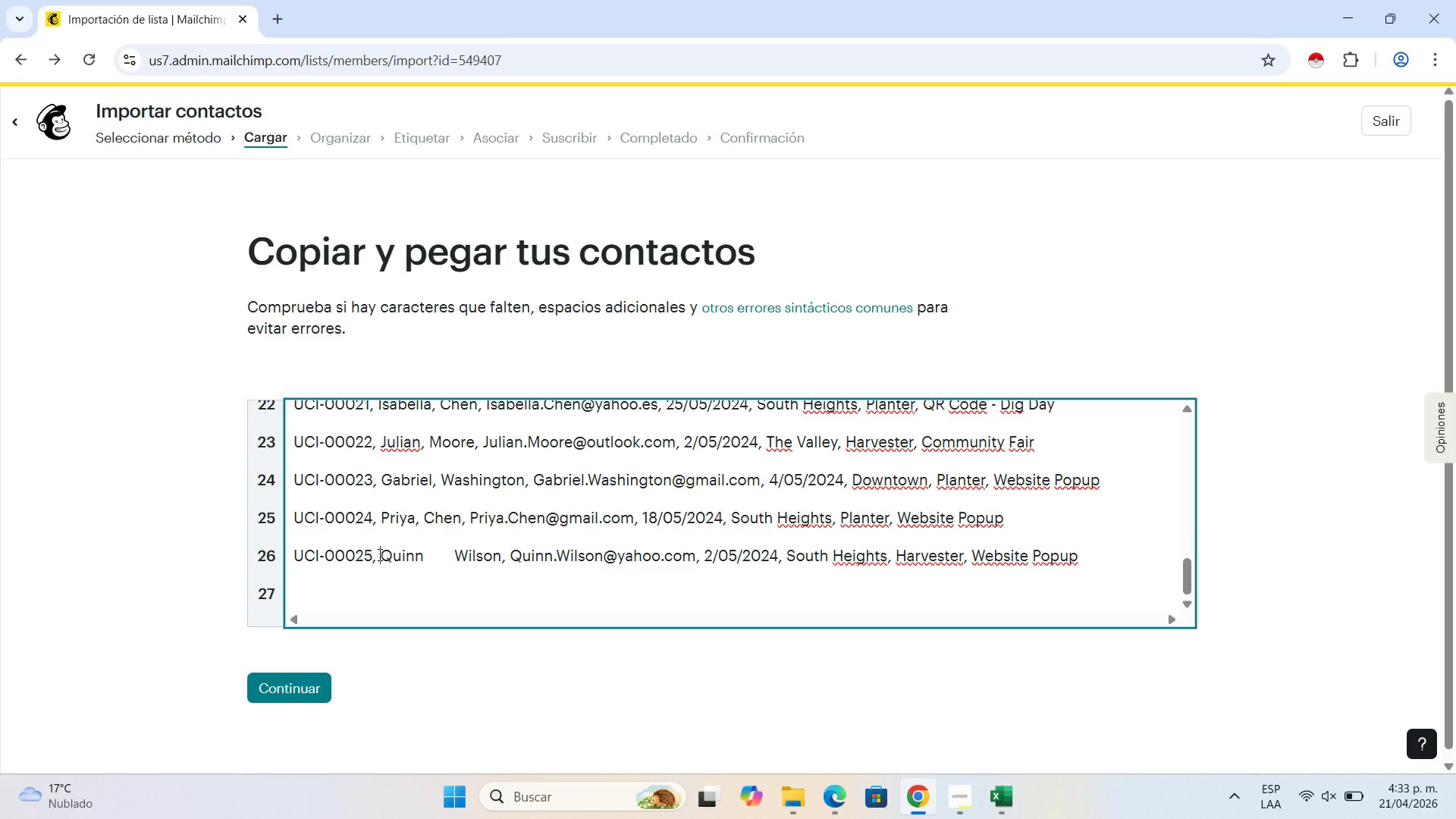 
key(Space)
 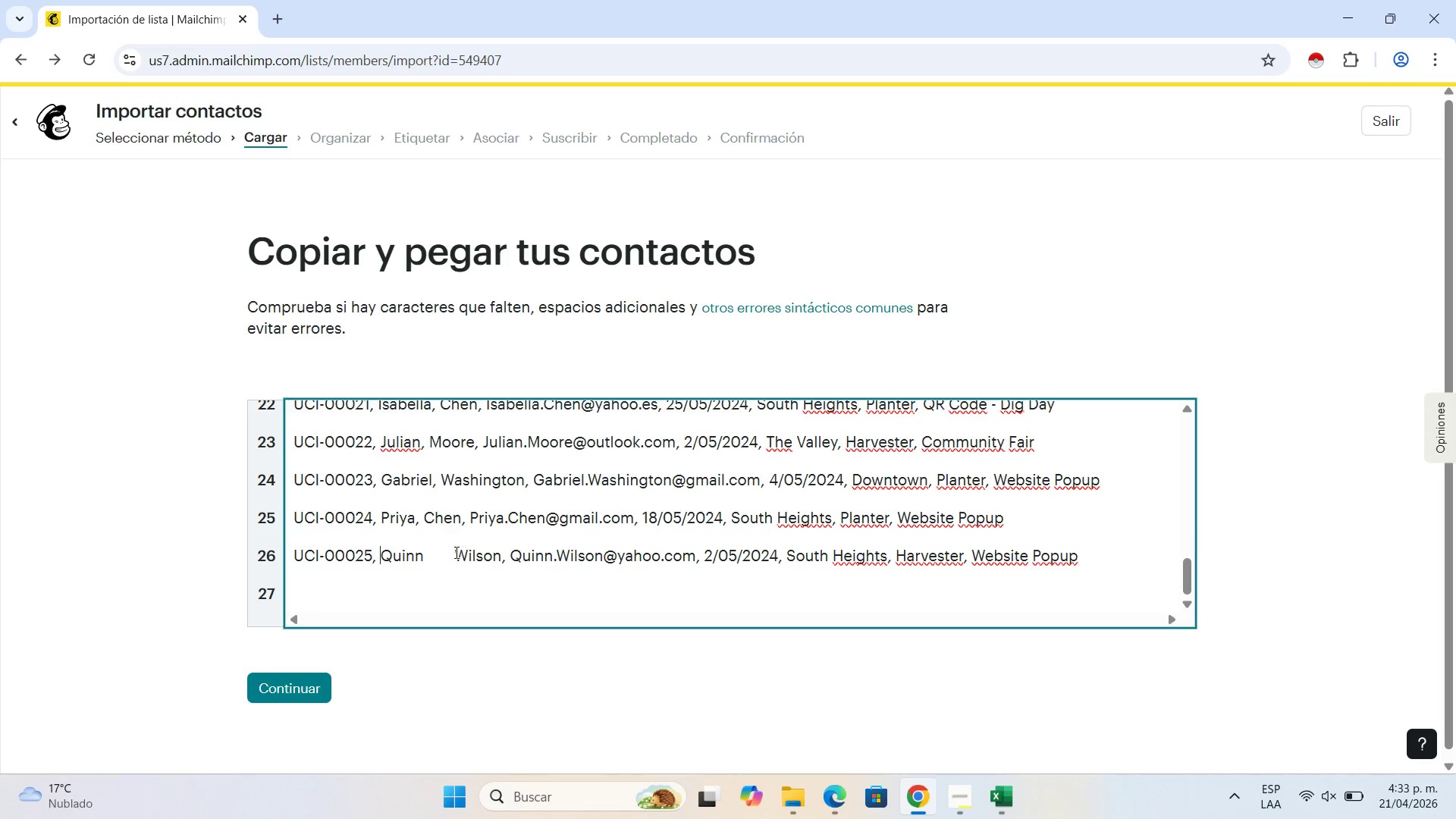 
left_click([455, 552])
 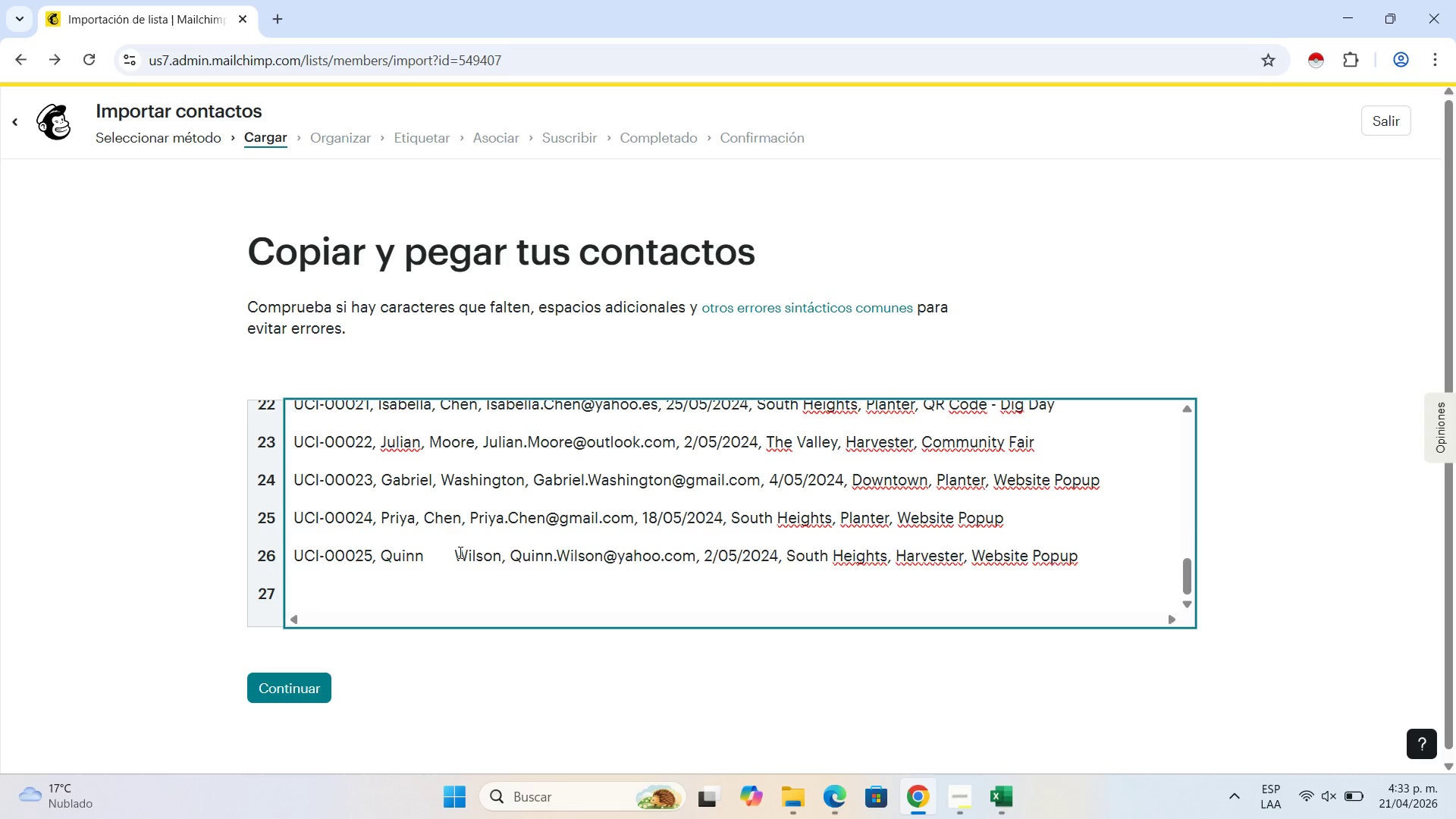 
key(Backspace)
 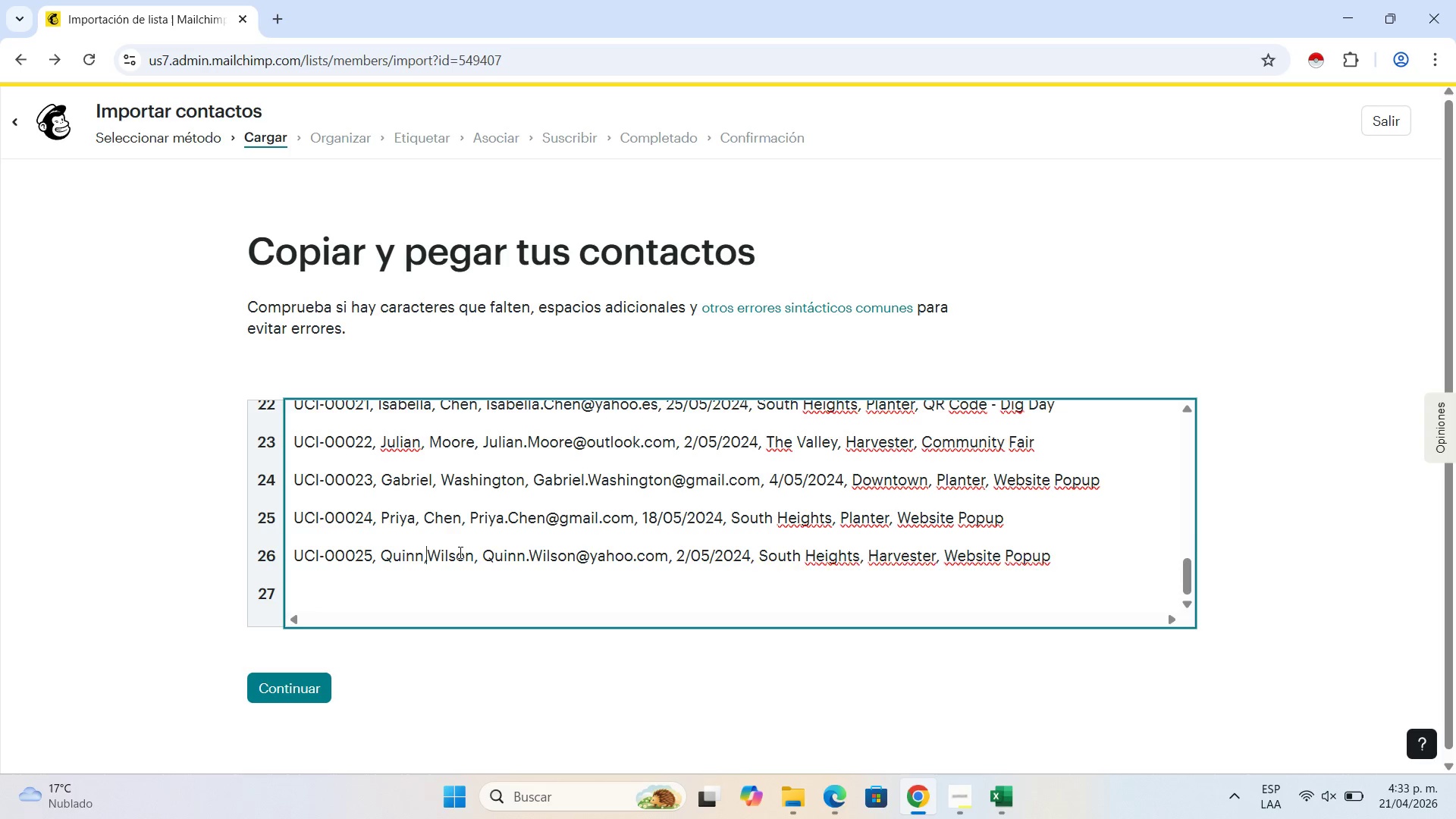 
key(Comma)
 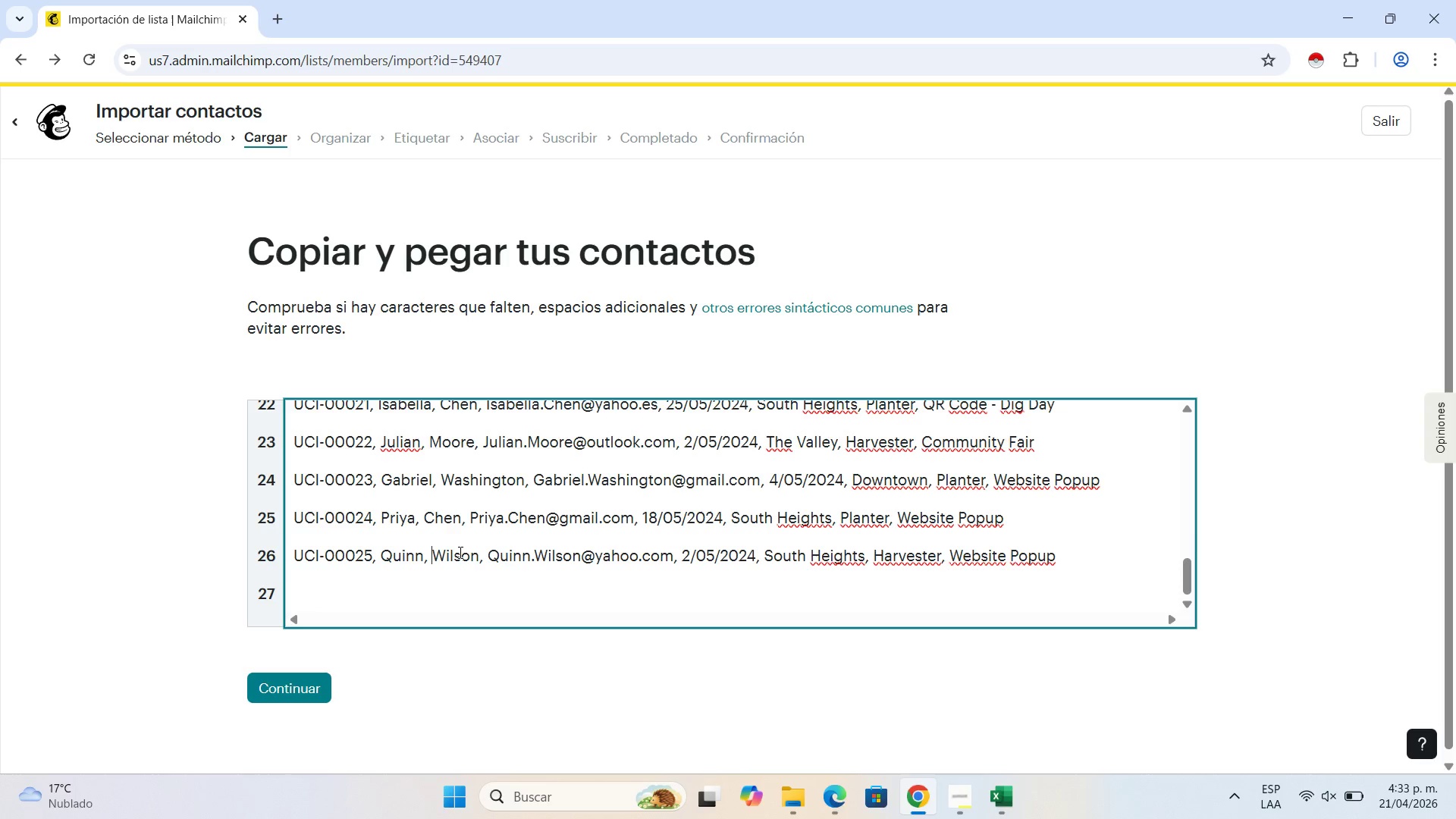 
key(Space)
 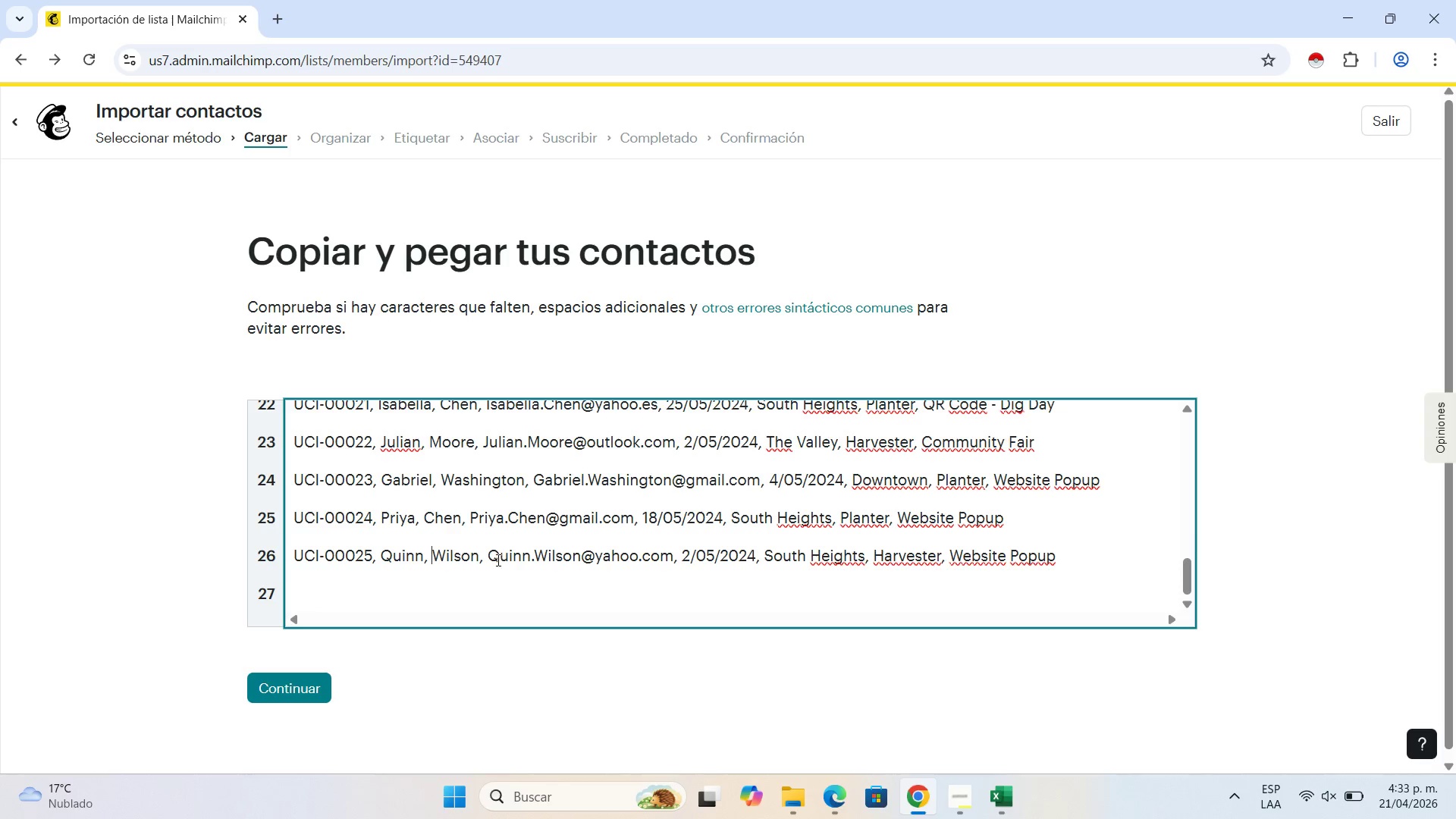 
left_click([486, 551])
 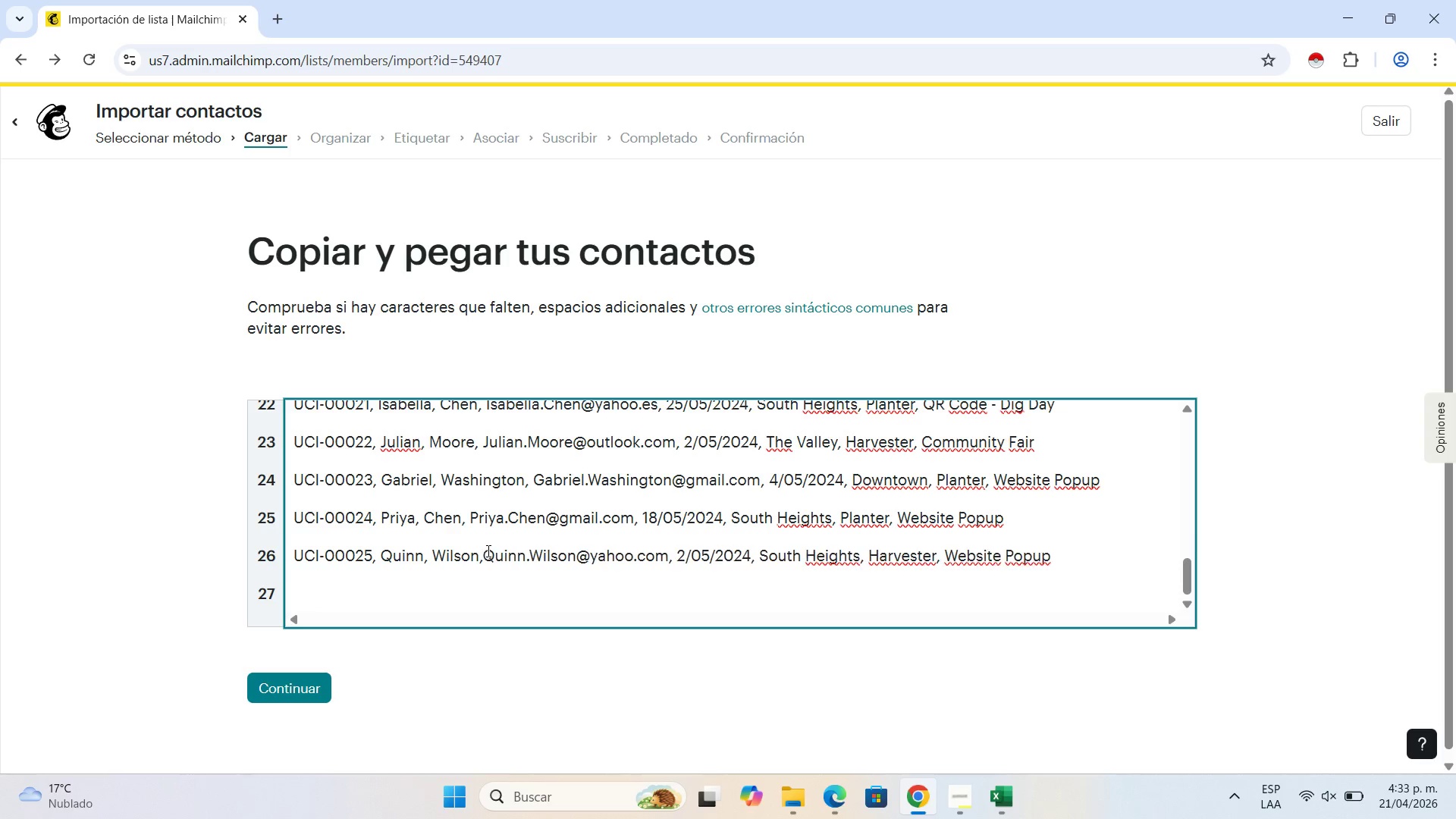 
key(Backspace)
 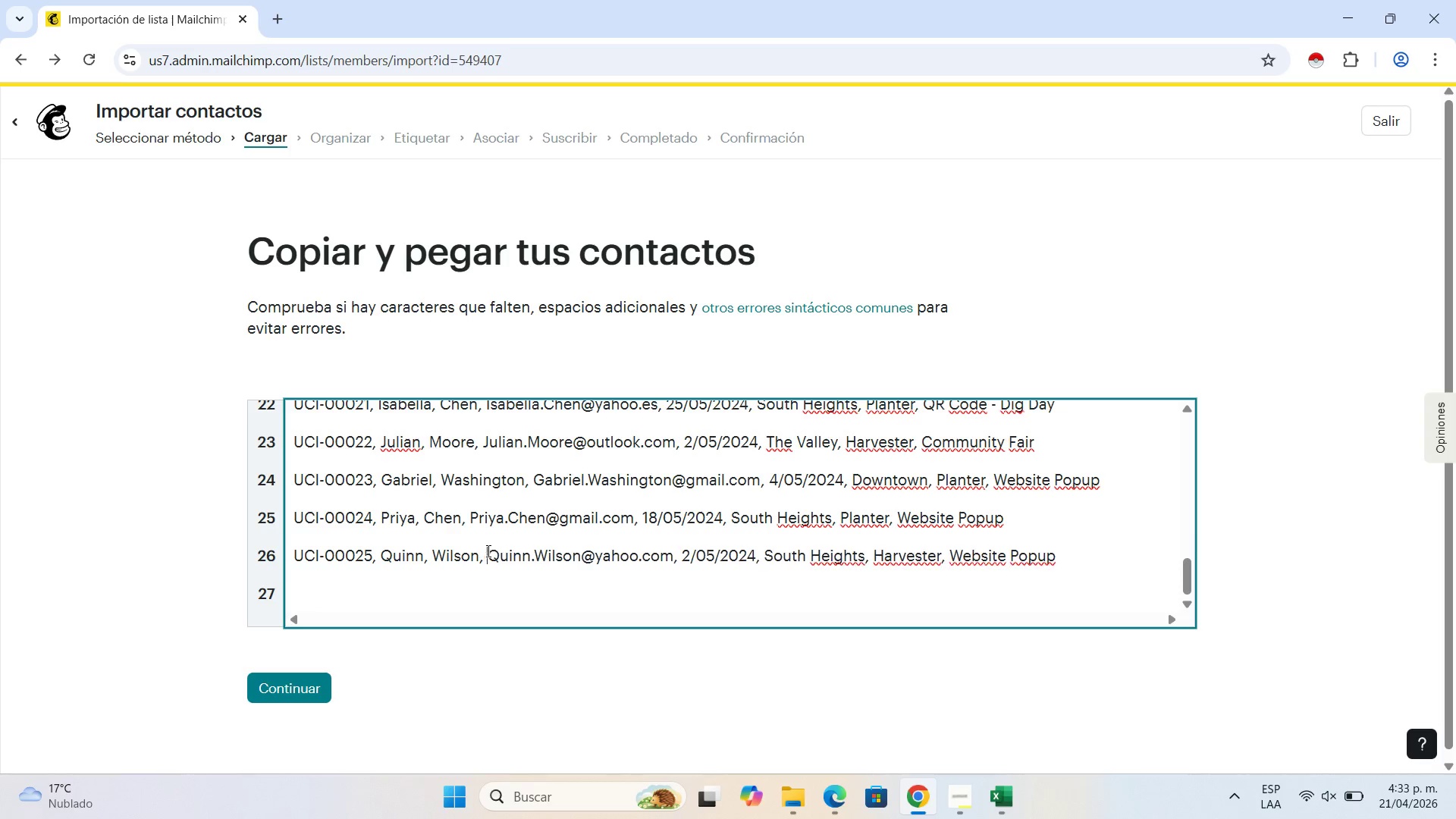 
key(Space)
 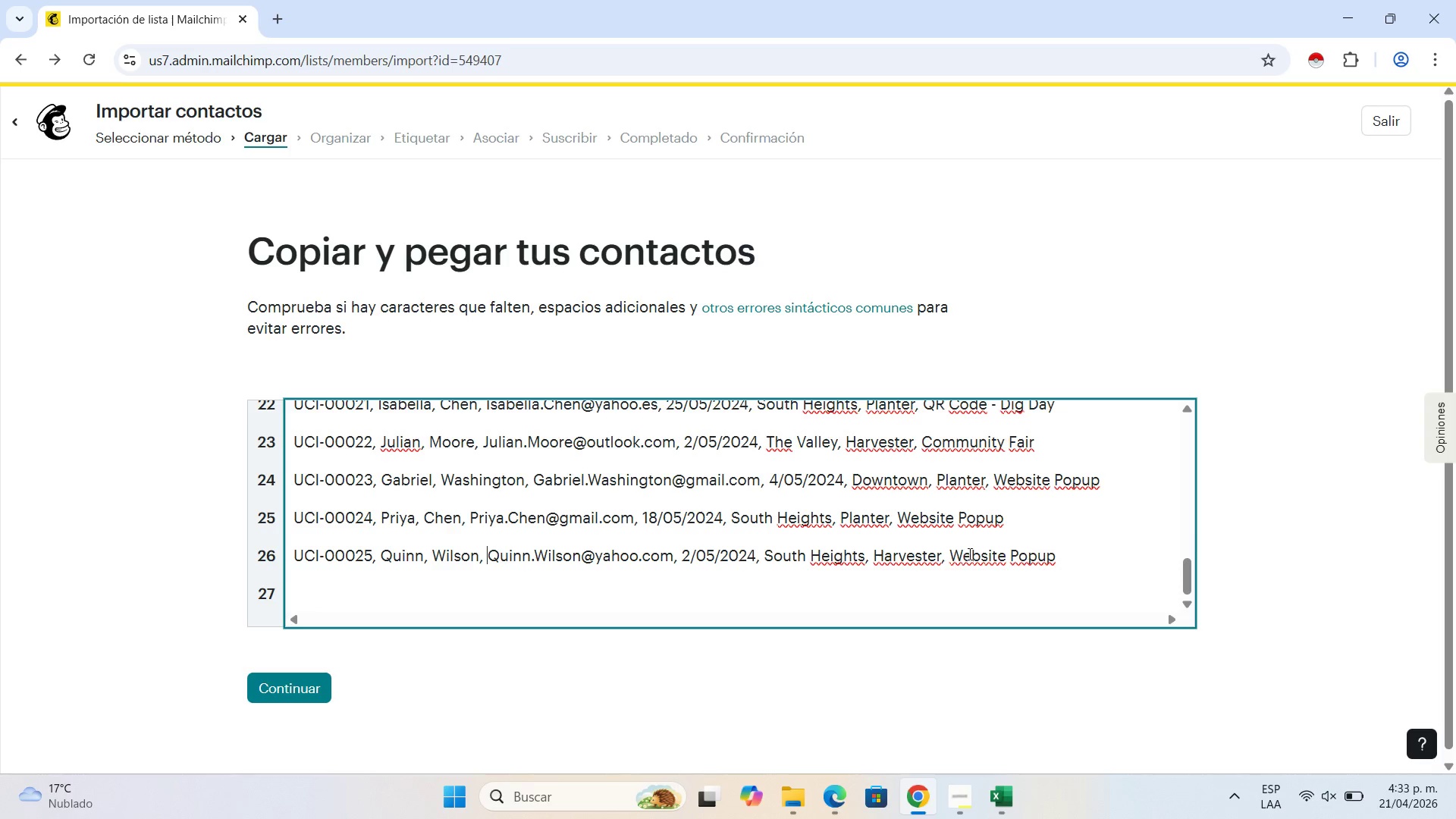 
scroll: coordinate [394, 611], scroll_direction: down, amount: 3.0
 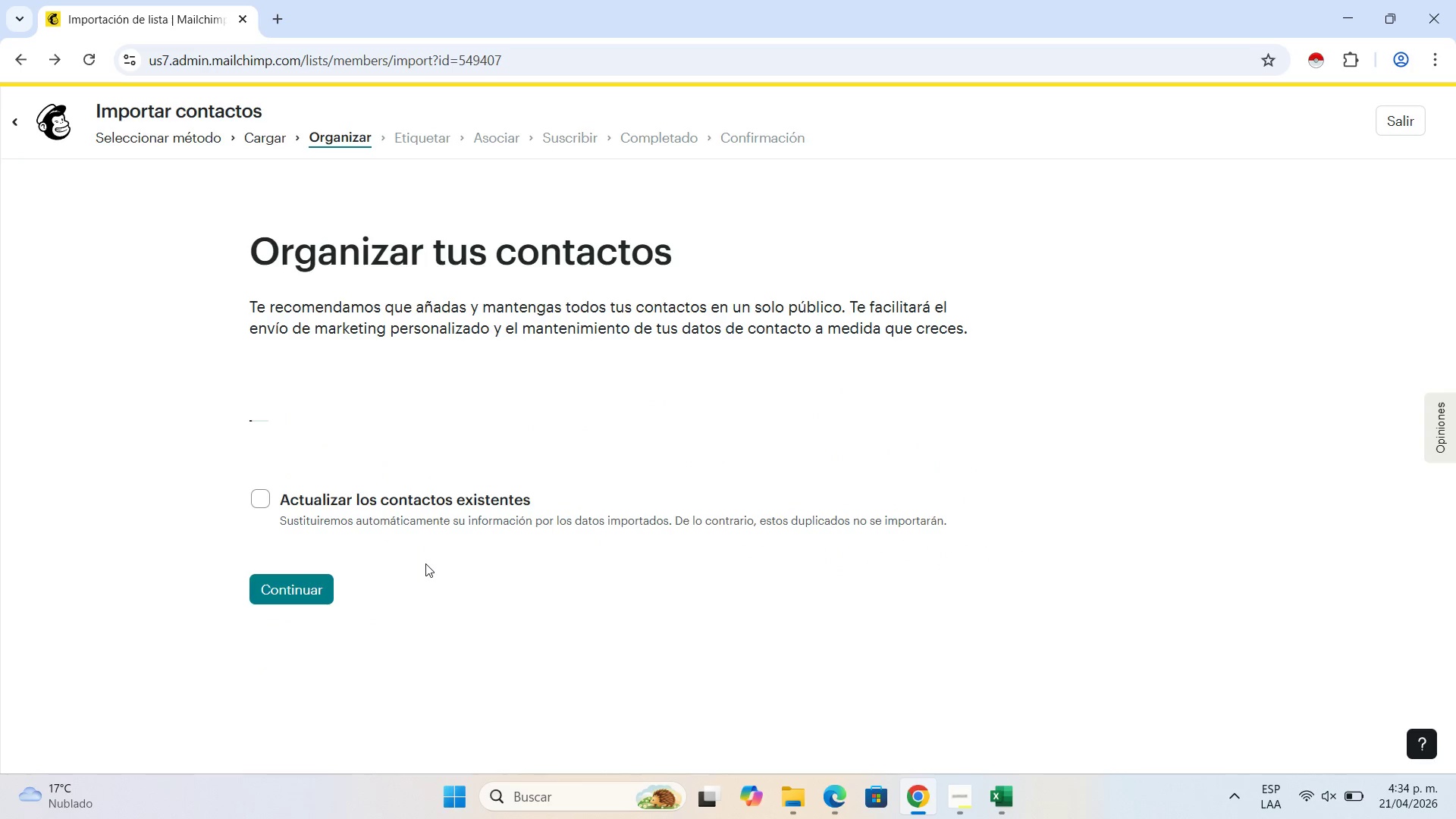 
wait(6.64)
 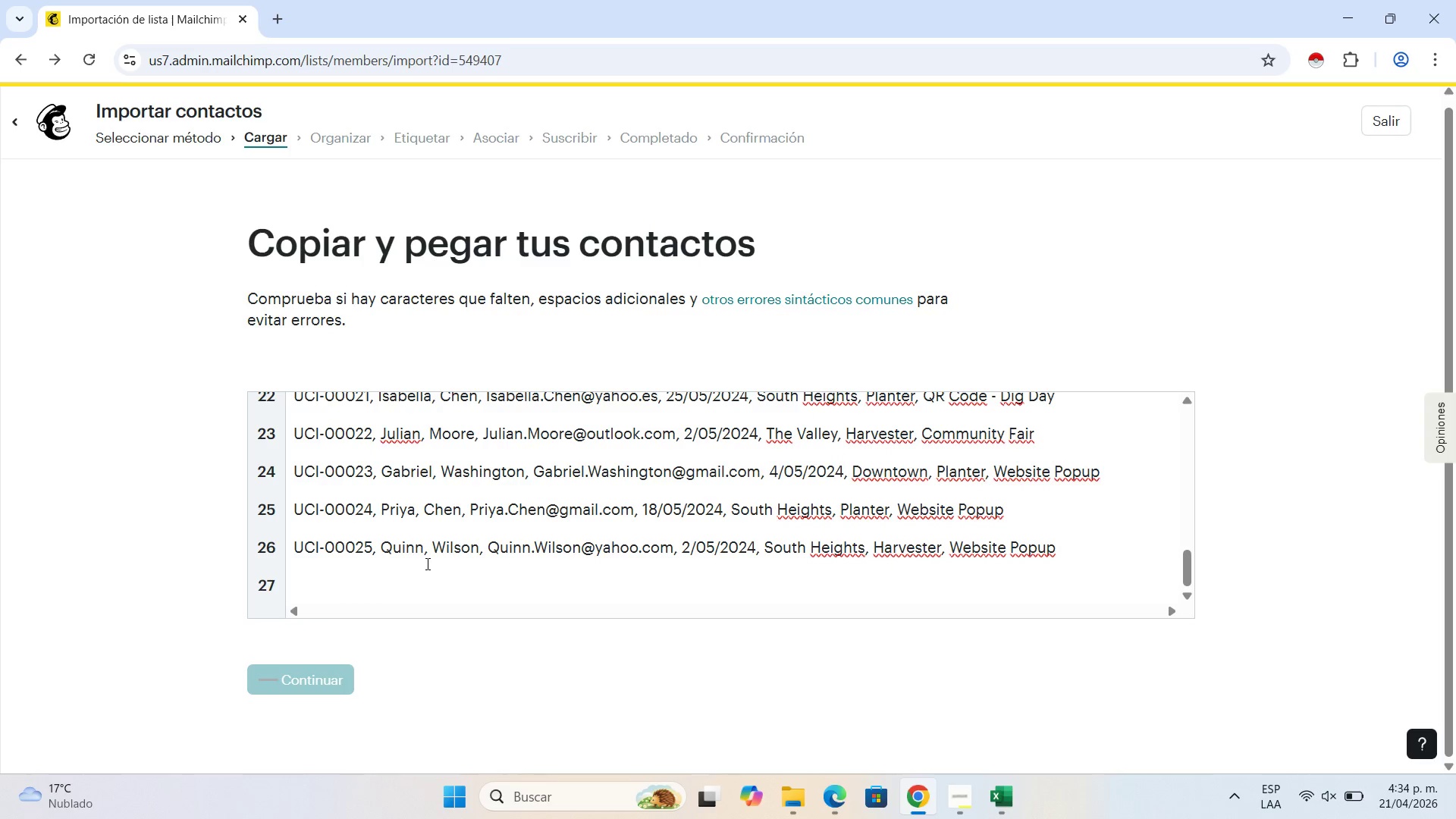 
left_click([265, 520])
 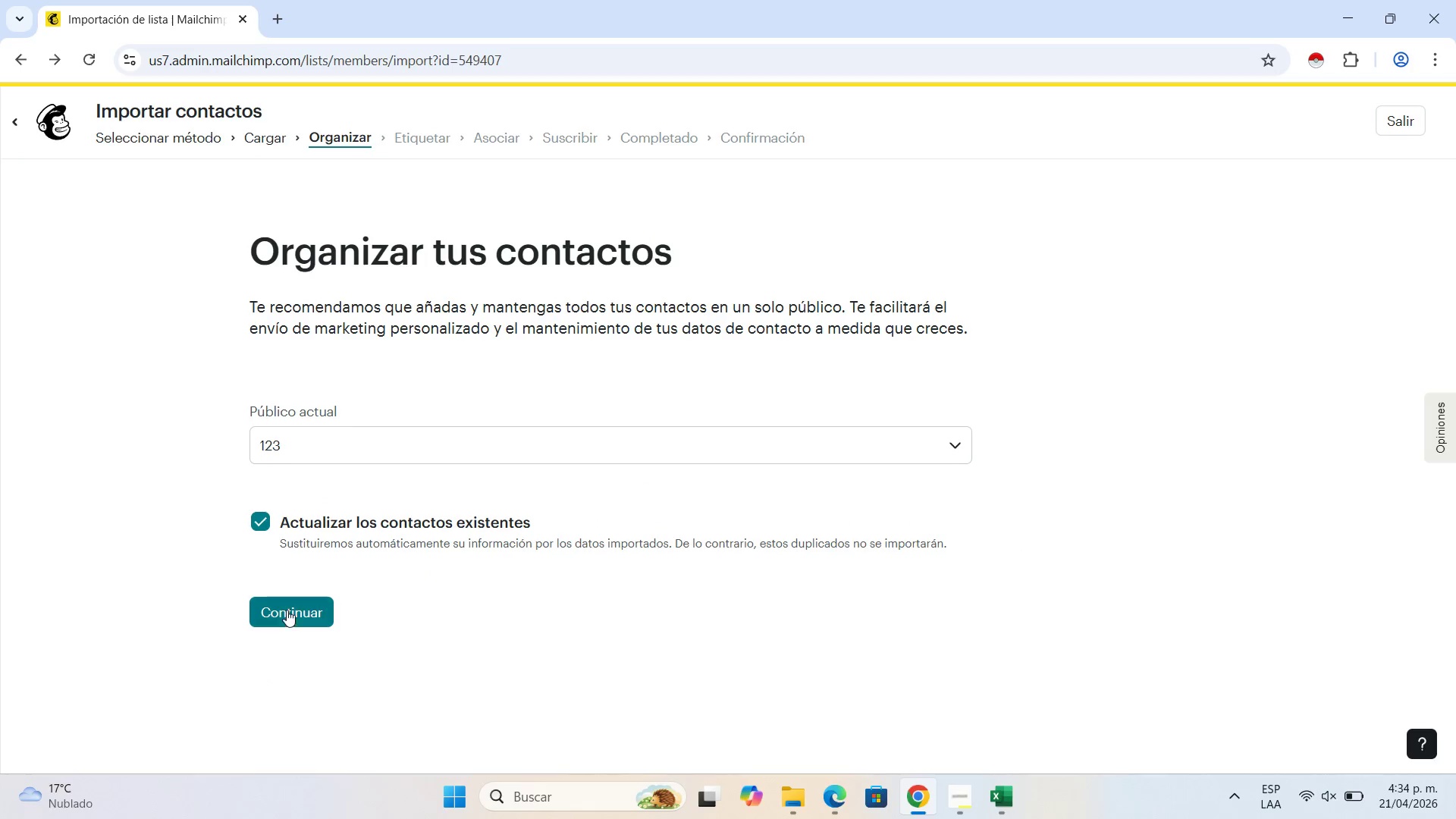 
left_click([287, 610])
 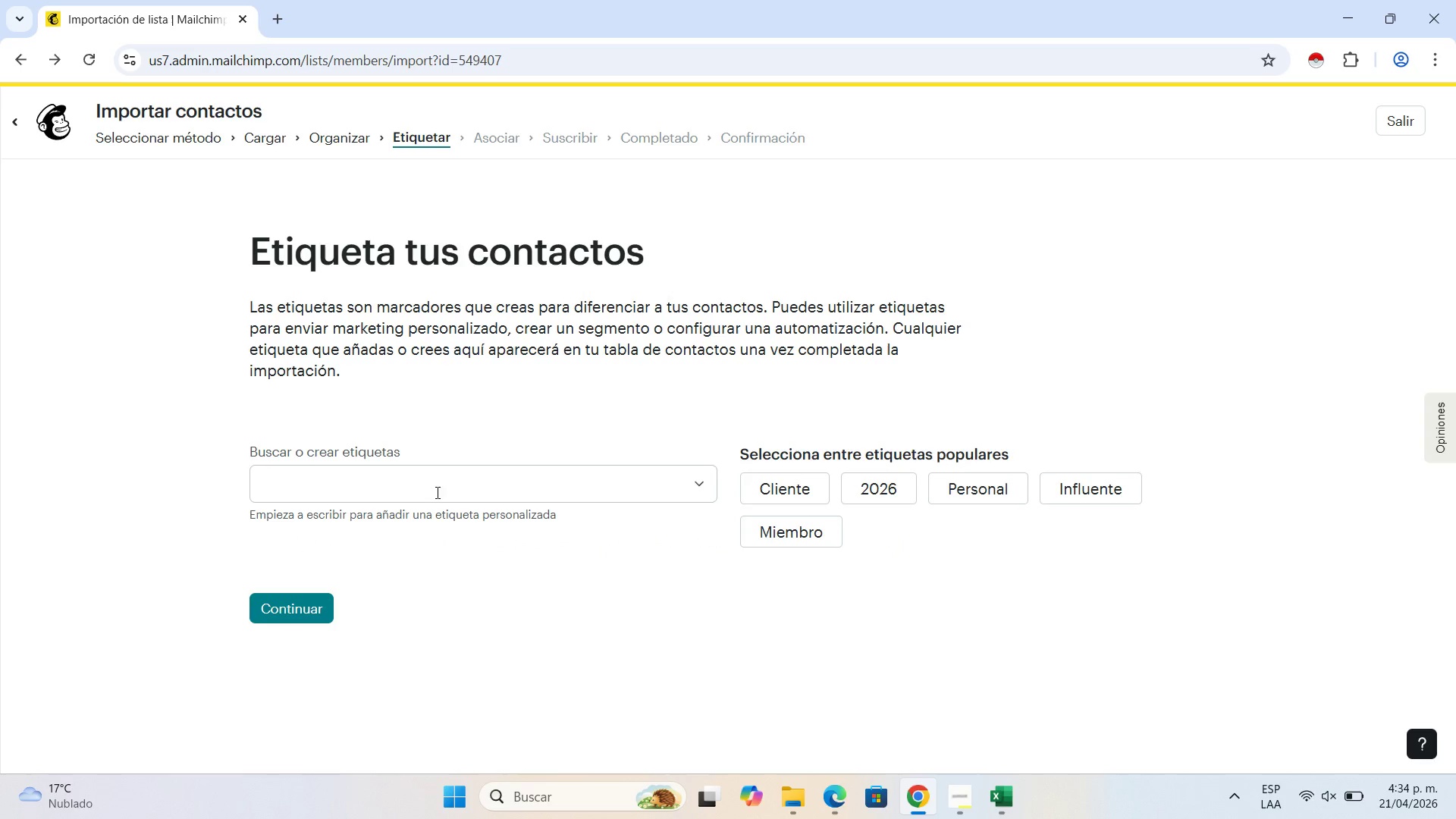 
left_click([440, 486])
 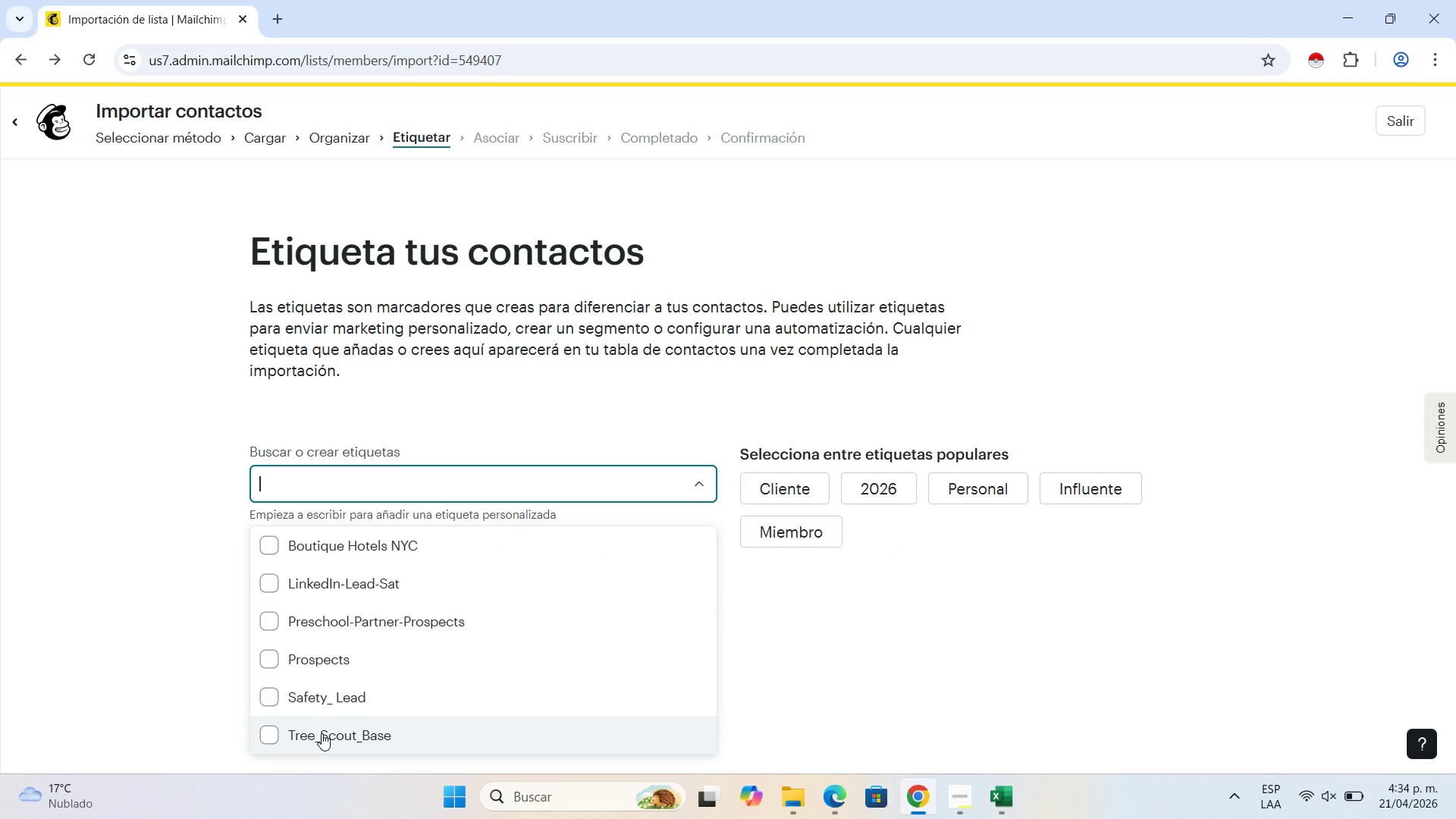 
left_click([322, 733])
 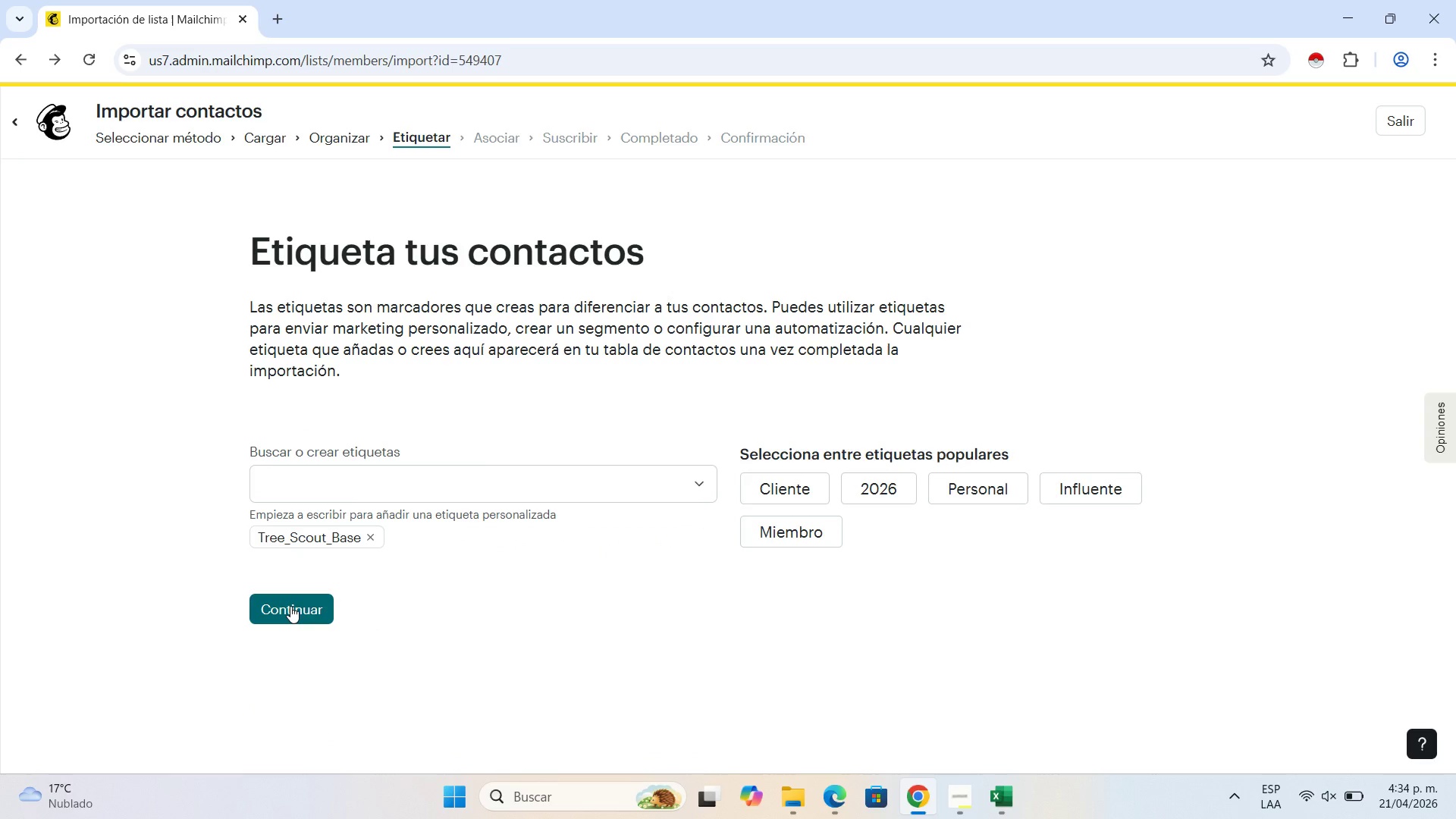 
left_click([290, 606])
 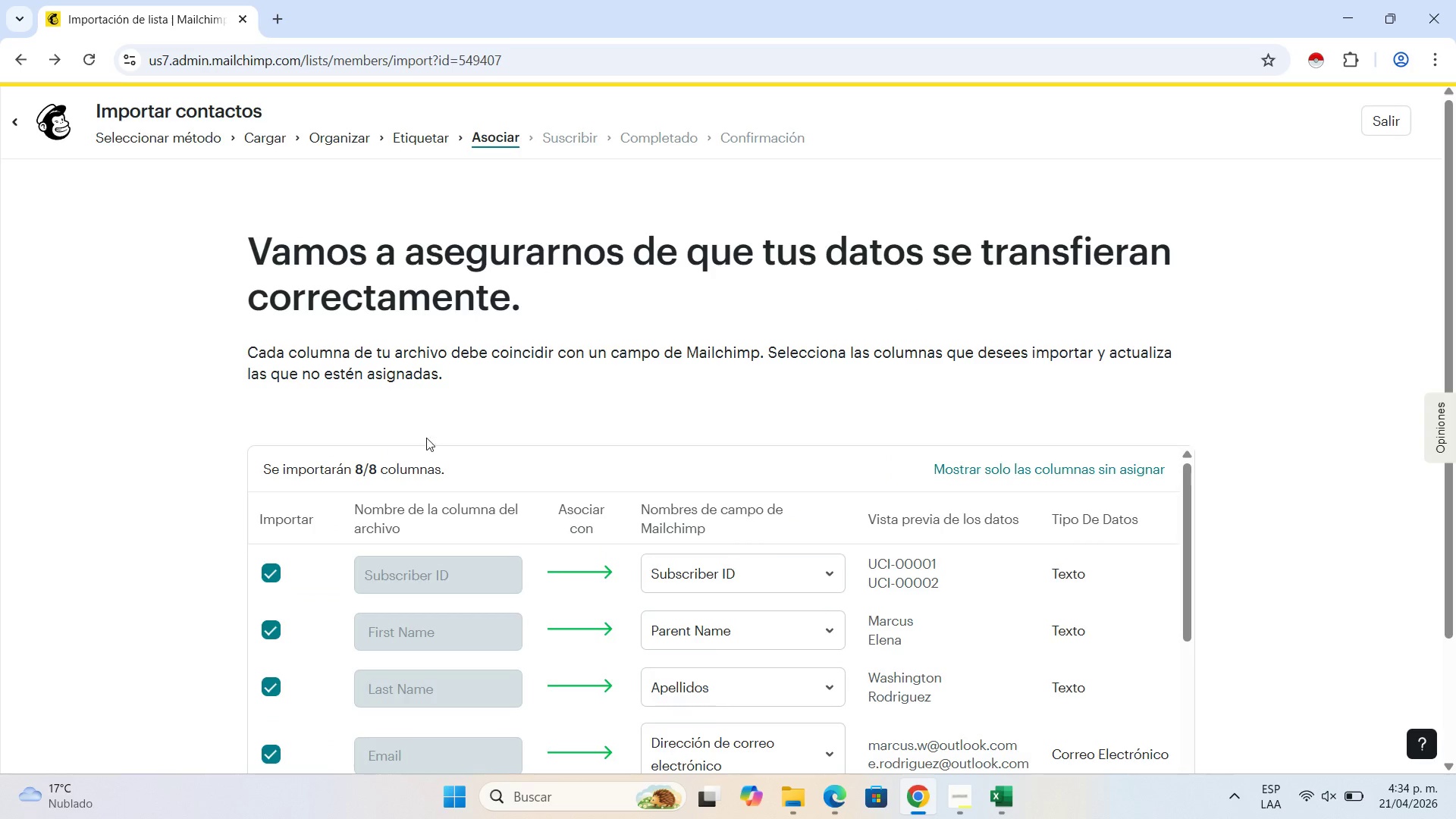 
scroll: coordinate [643, 512], scroll_direction: down, amount: 1.0
 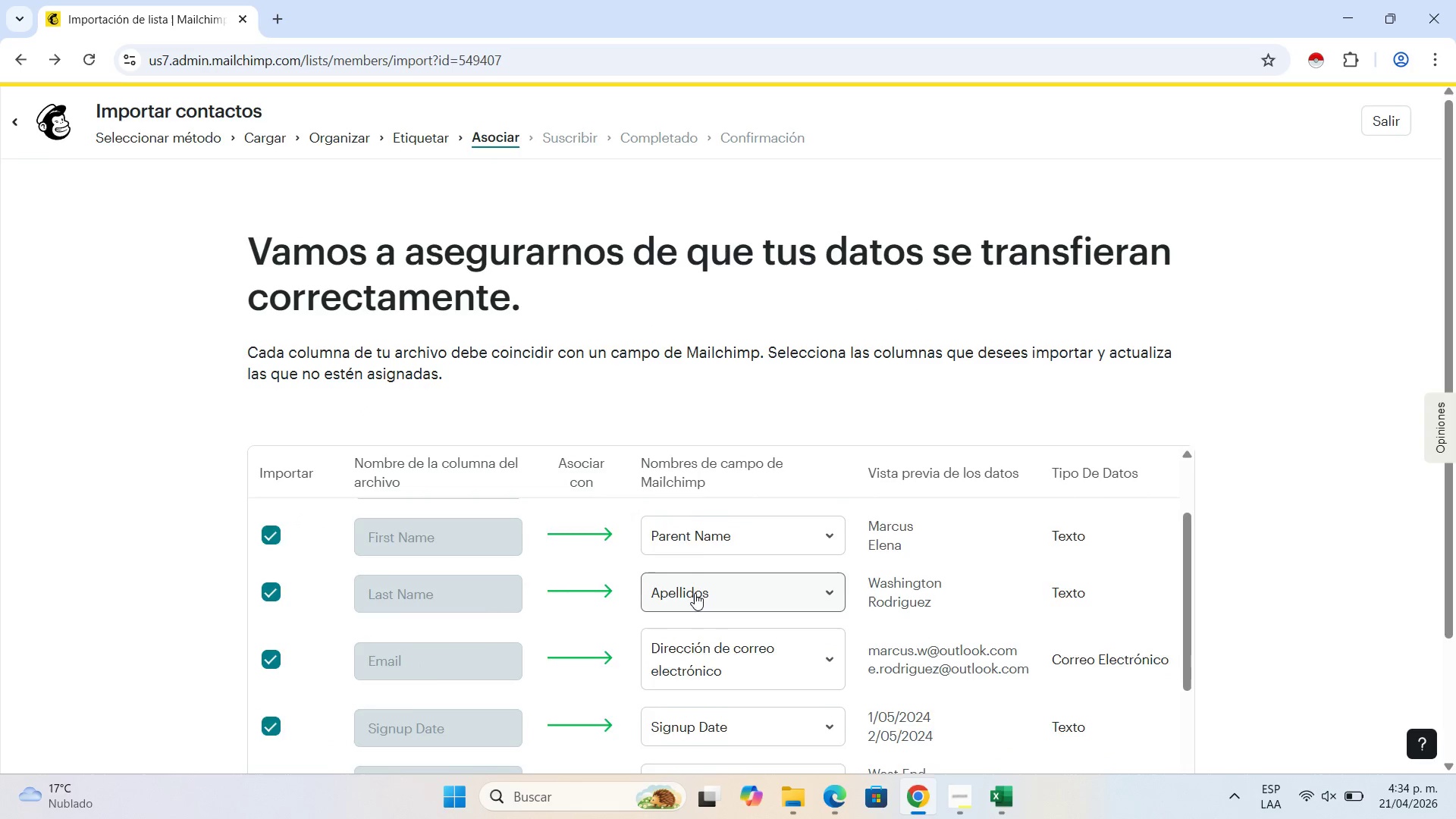 
scroll: coordinate [695, 593], scroll_direction: up, amount: 2.0
 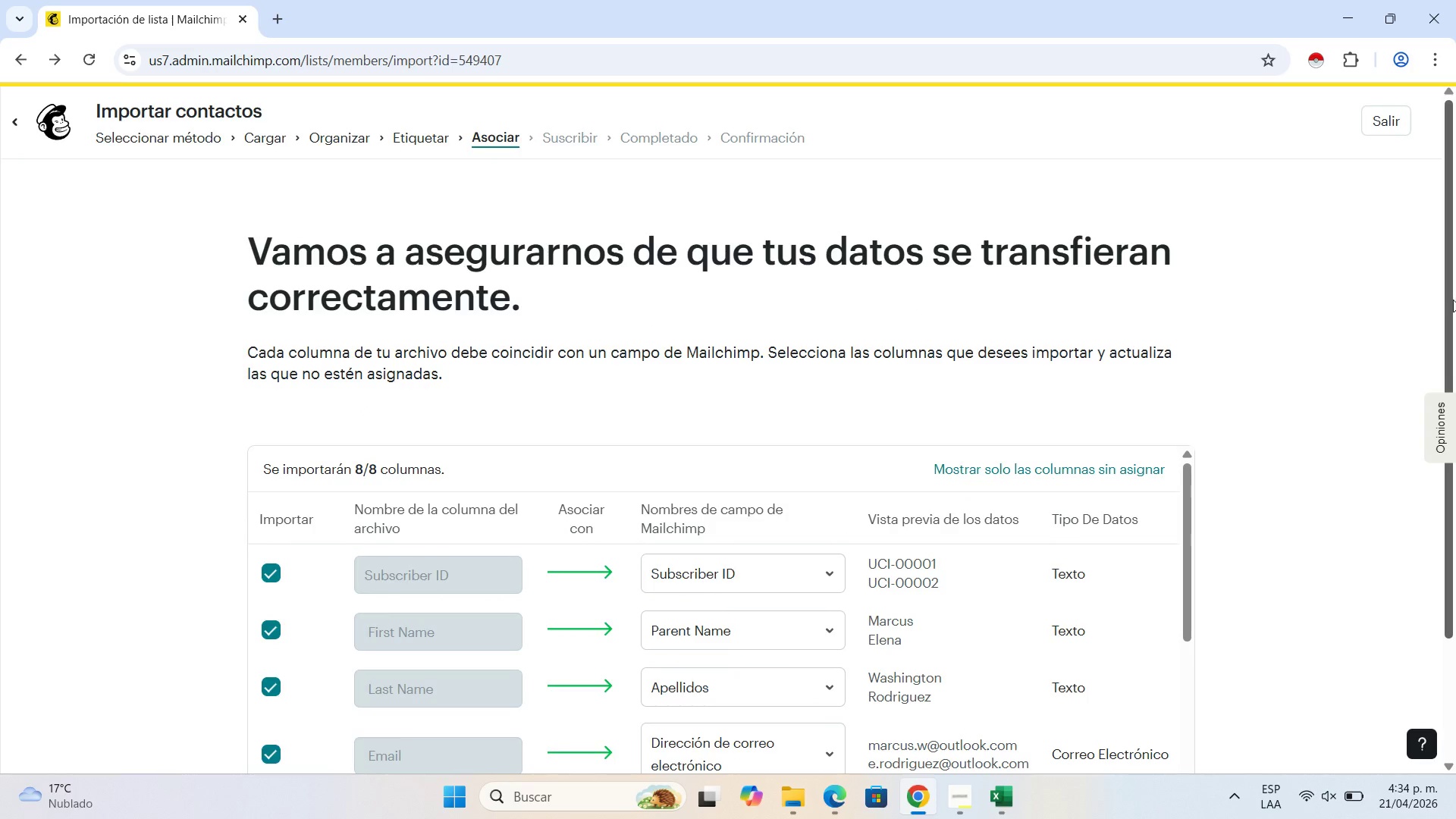 
left_click_drag(start_coordinate=[1452, 300], to_coordinate=[1420, 497])
 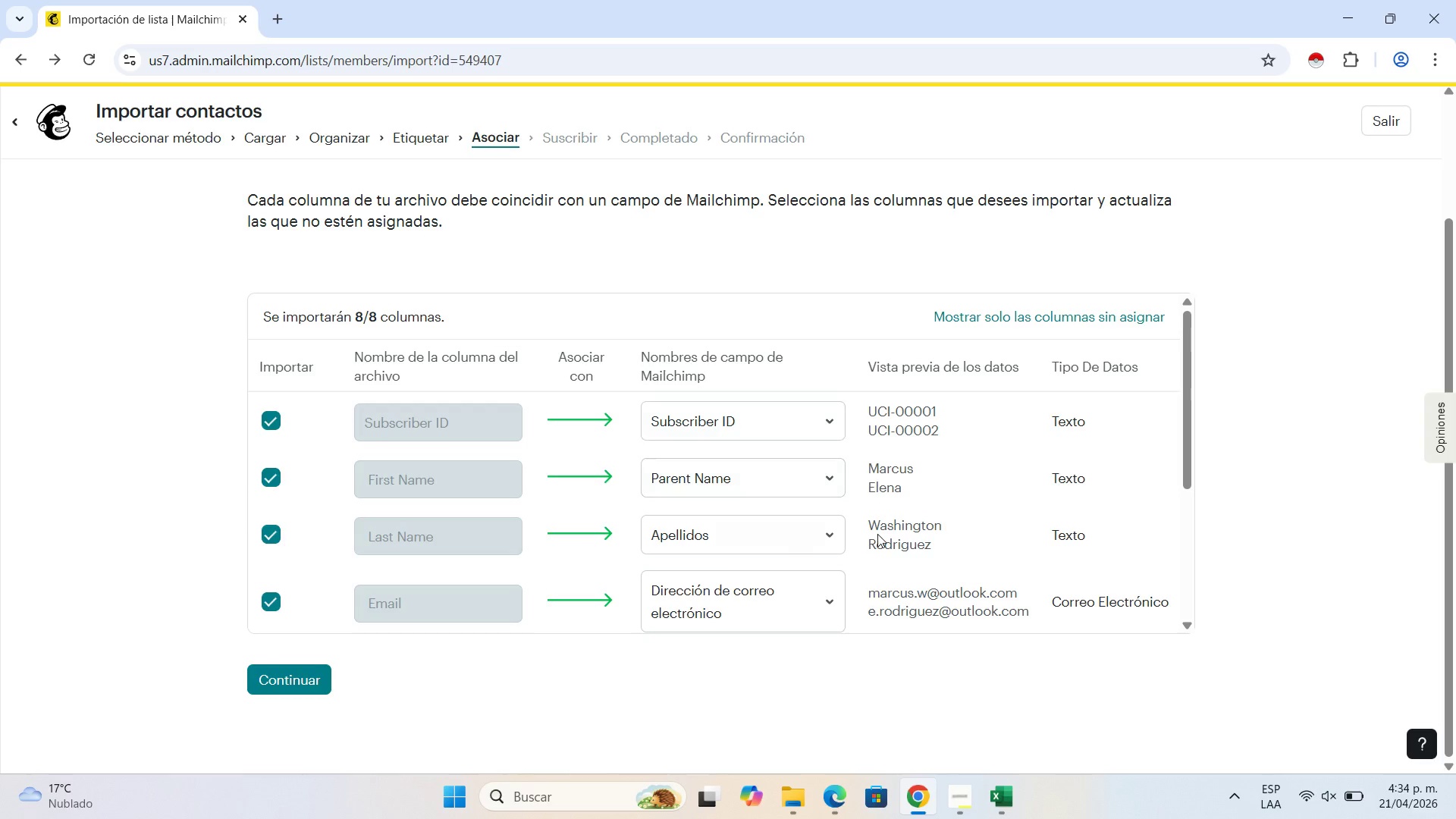 
scroll: coordinate [861, 541], scroll_direction: down, amount: 3.0
 